 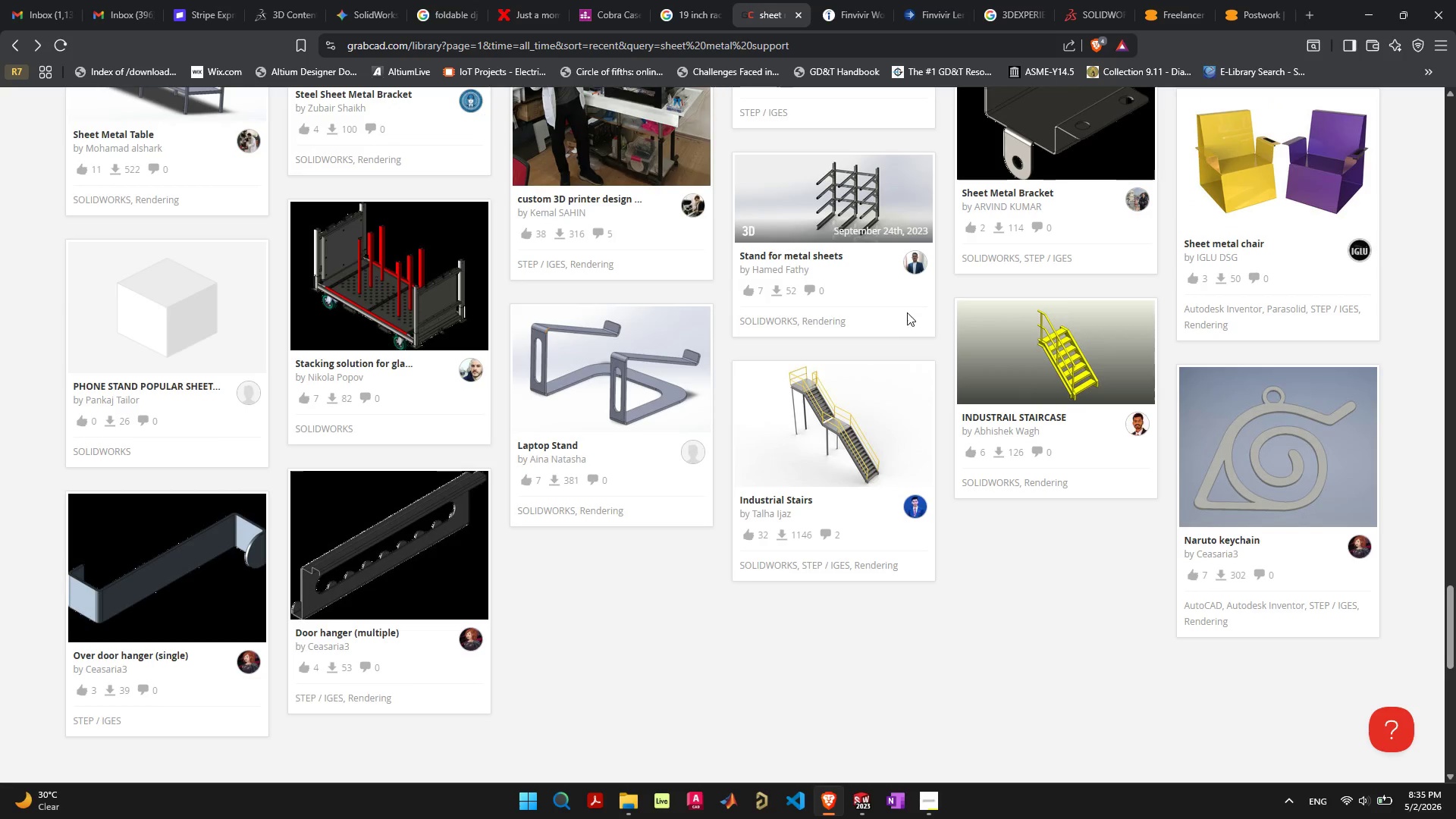 
scroll: coordinate [1087, 561], scroll_direction: up, amount: 18.0
 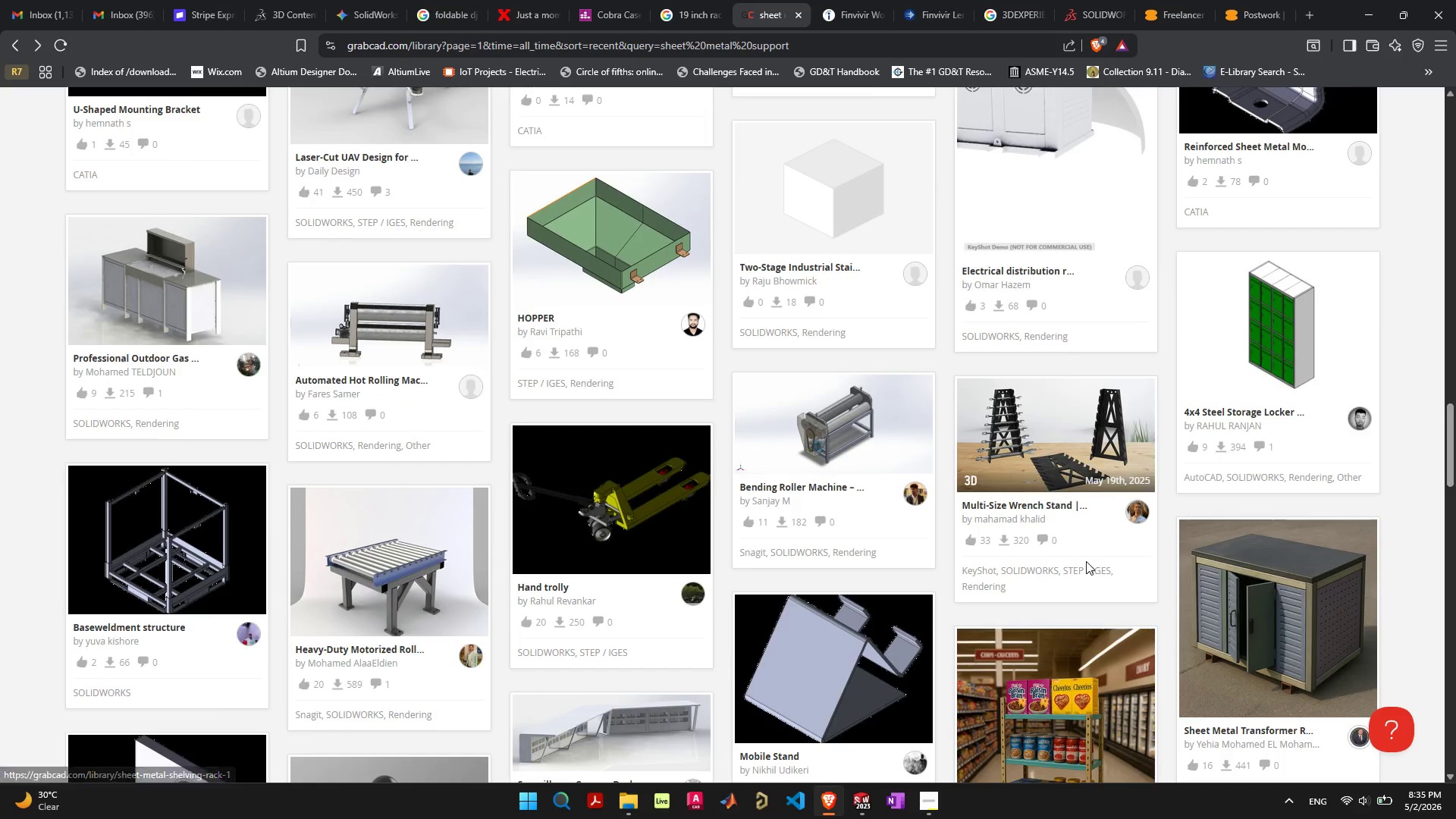 
scroll: coordinate [1084, 555], scroll_direction: up, amount: 14.0
 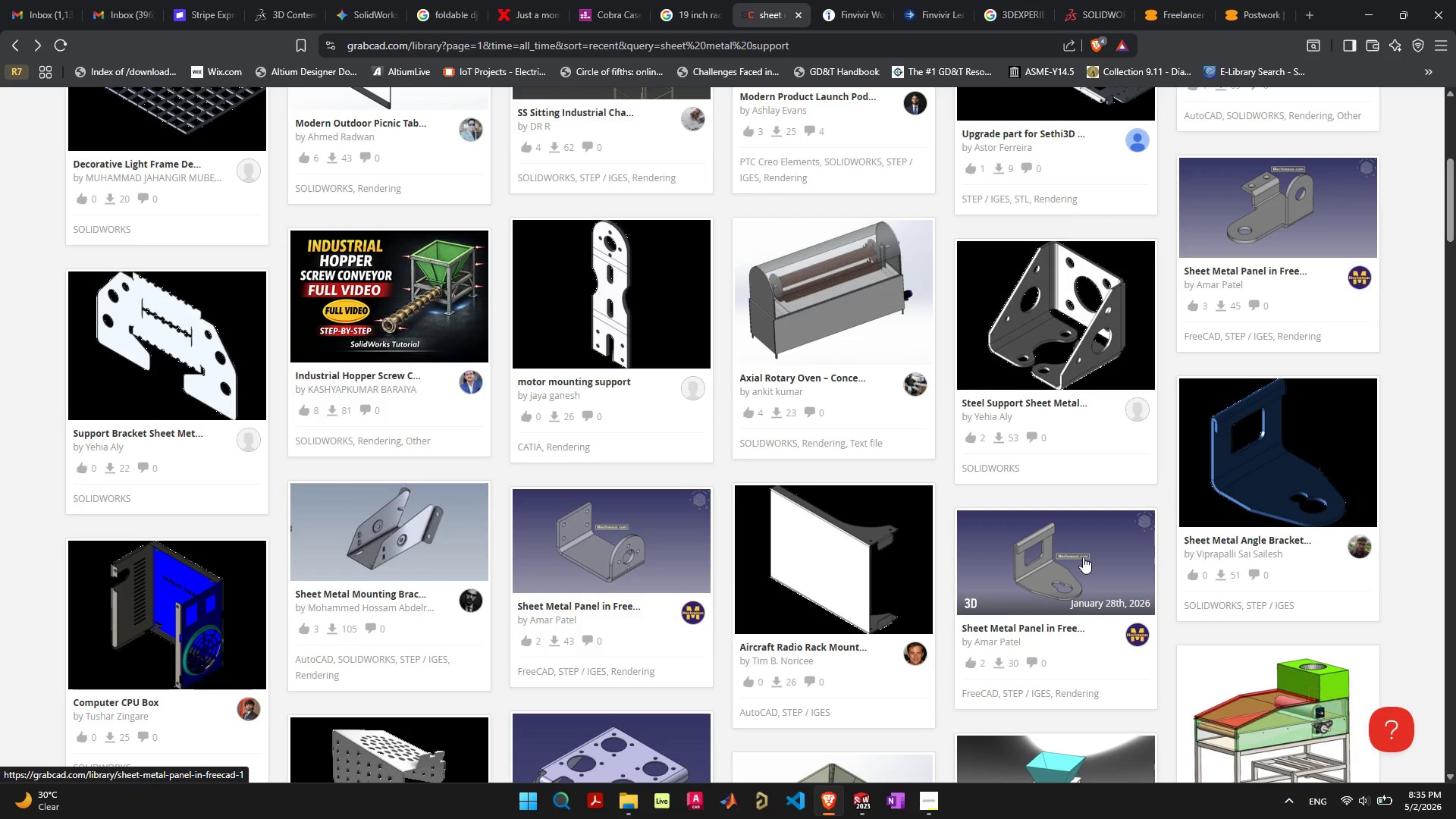 
scroll: coordinate [1082, 557], scroll_direction: up, amount: 7.0
 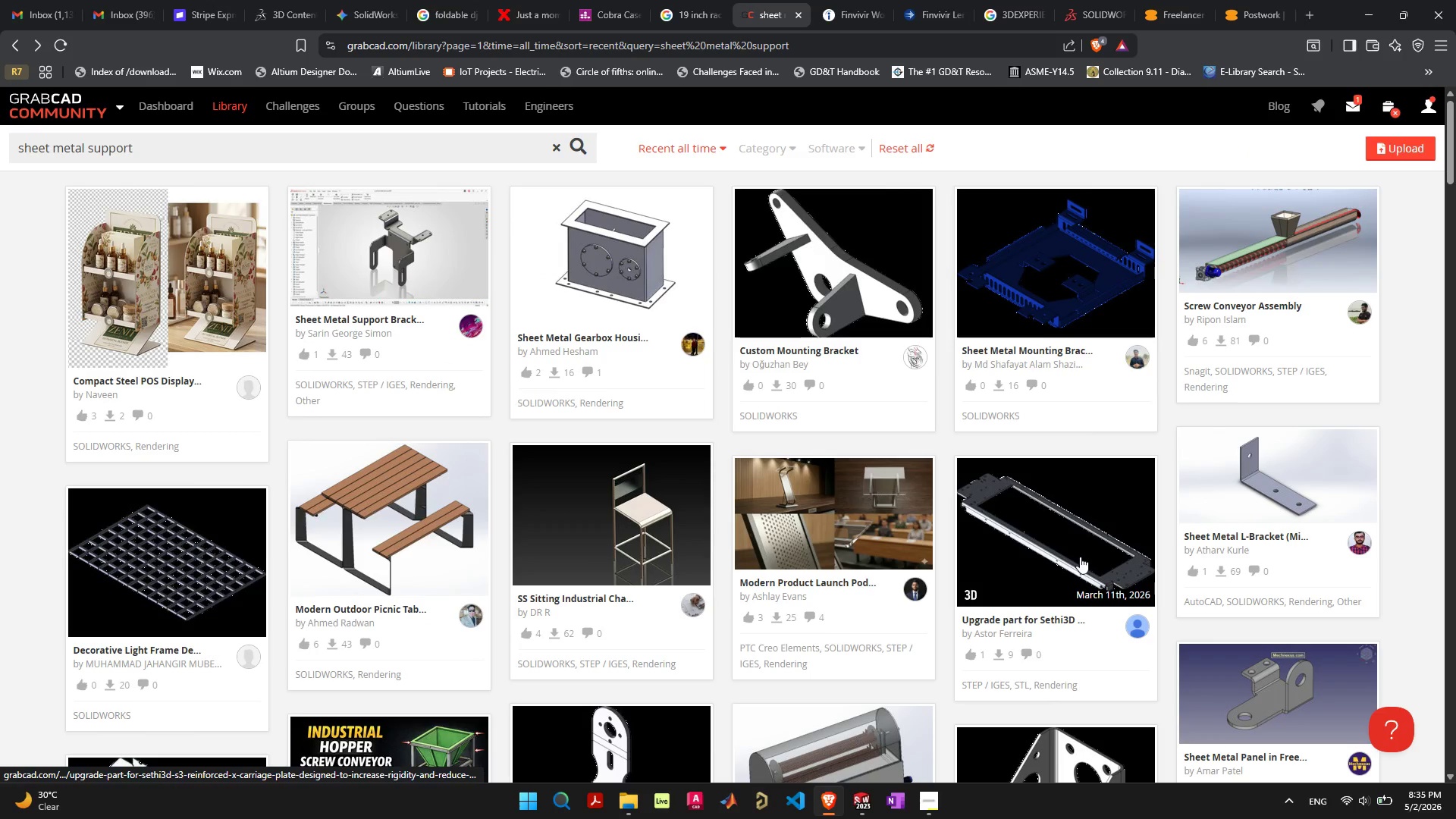 
scroll: coordinate [1046, 543], scroll_direction: down, amount: 62.0
 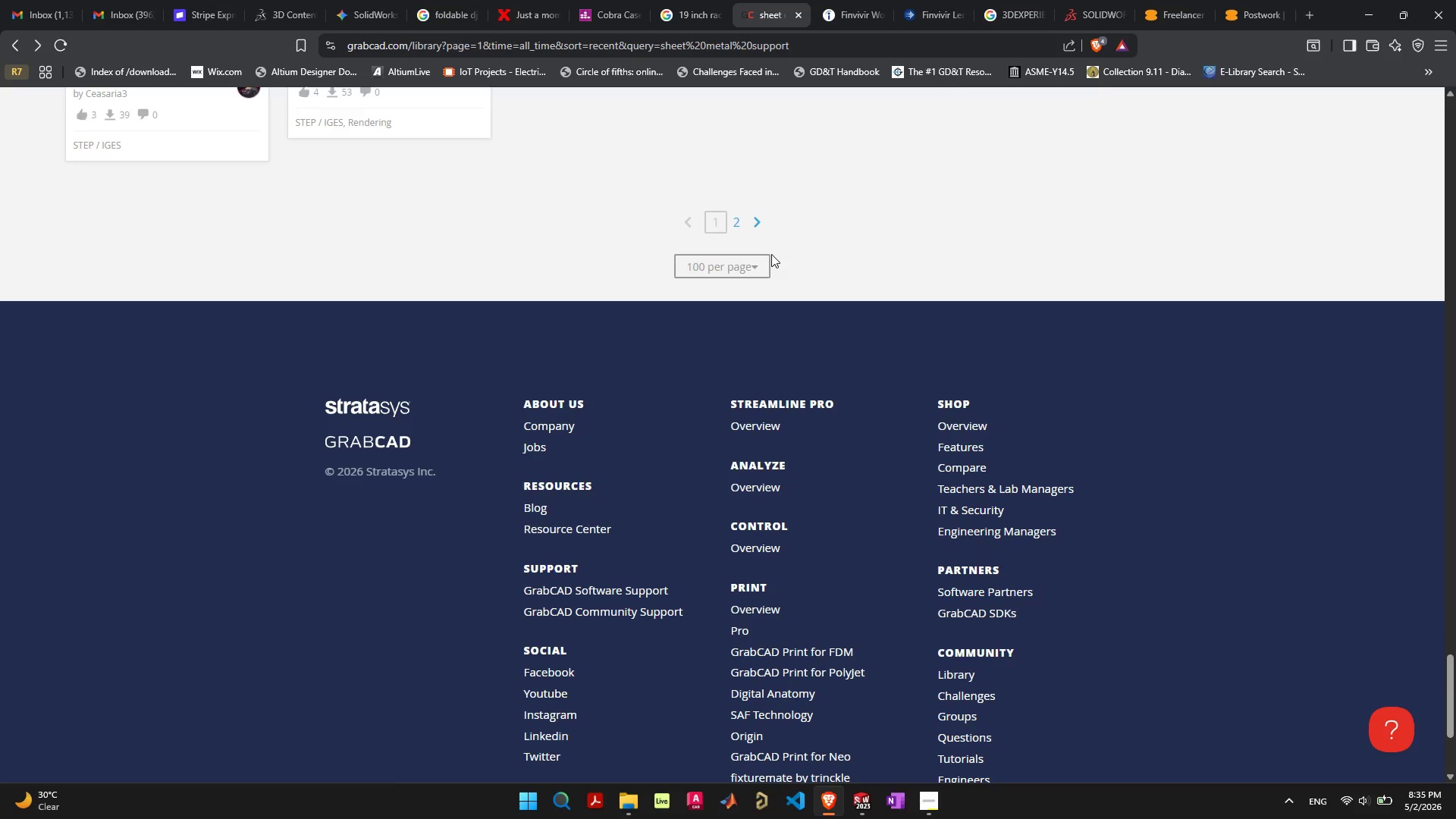 
left_click([755, 224])
 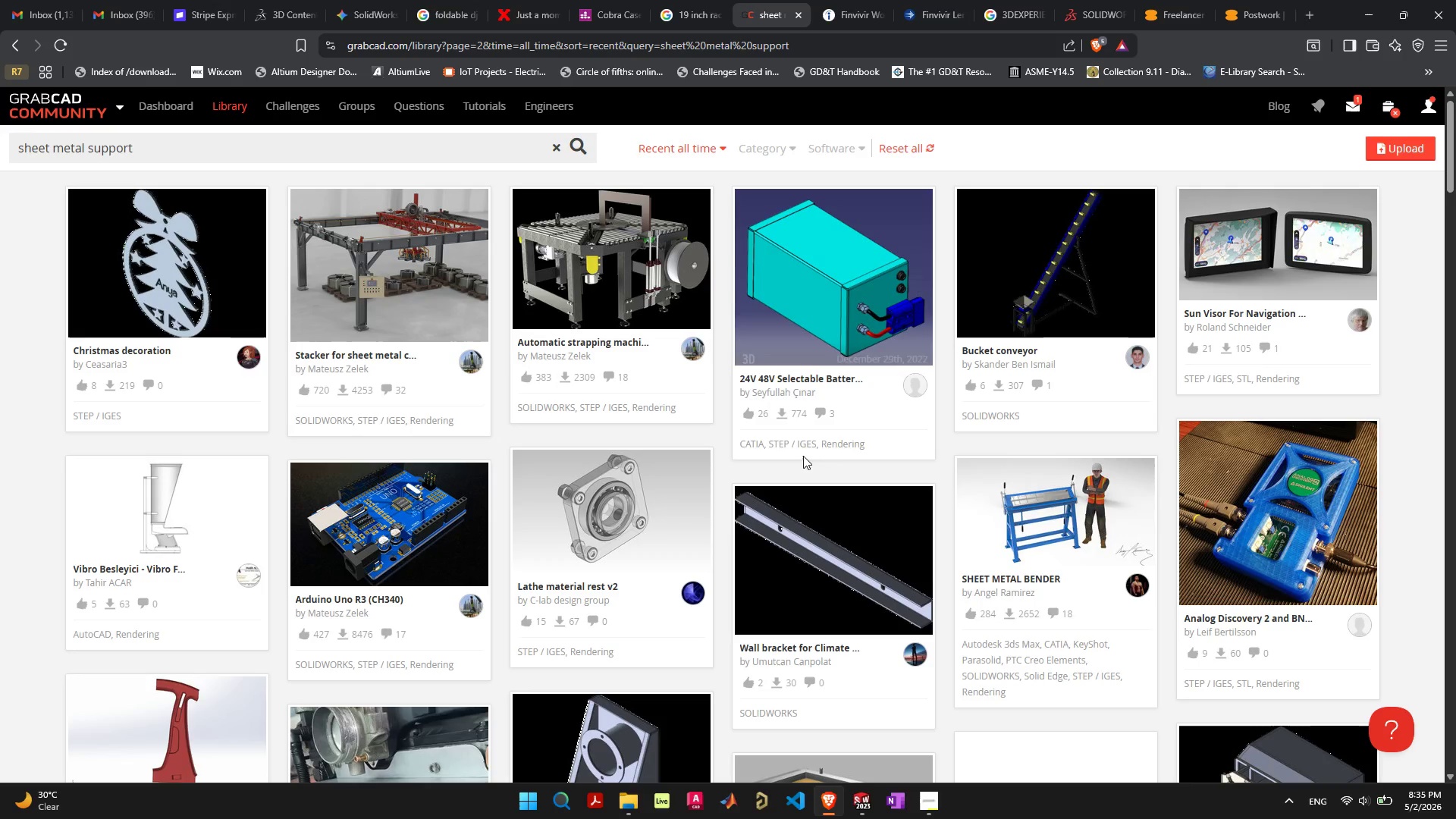 
wait(6.97)
 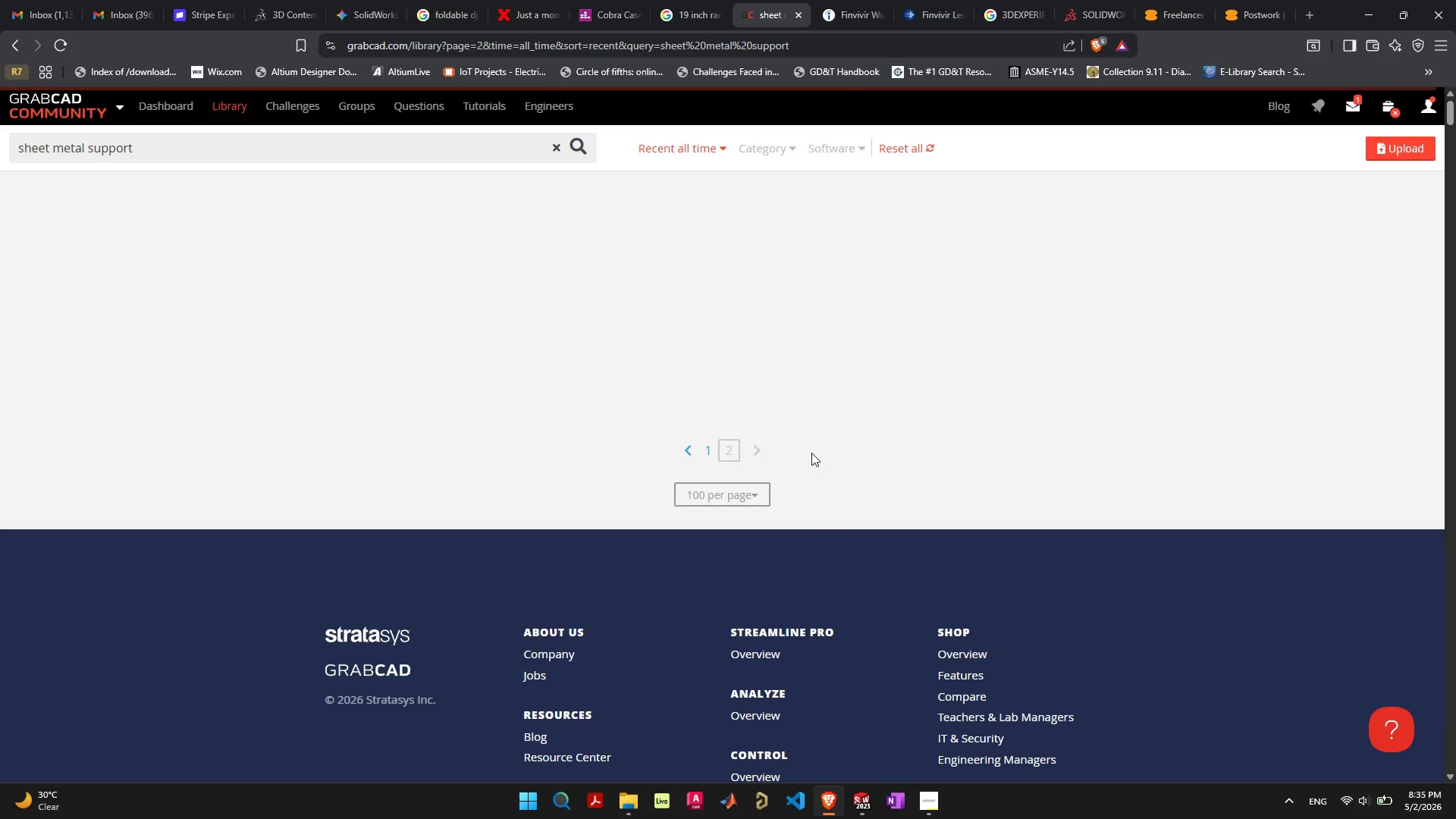 
scroll: coordinate [798, 465], scroll_direction: down, amount: 22.0
 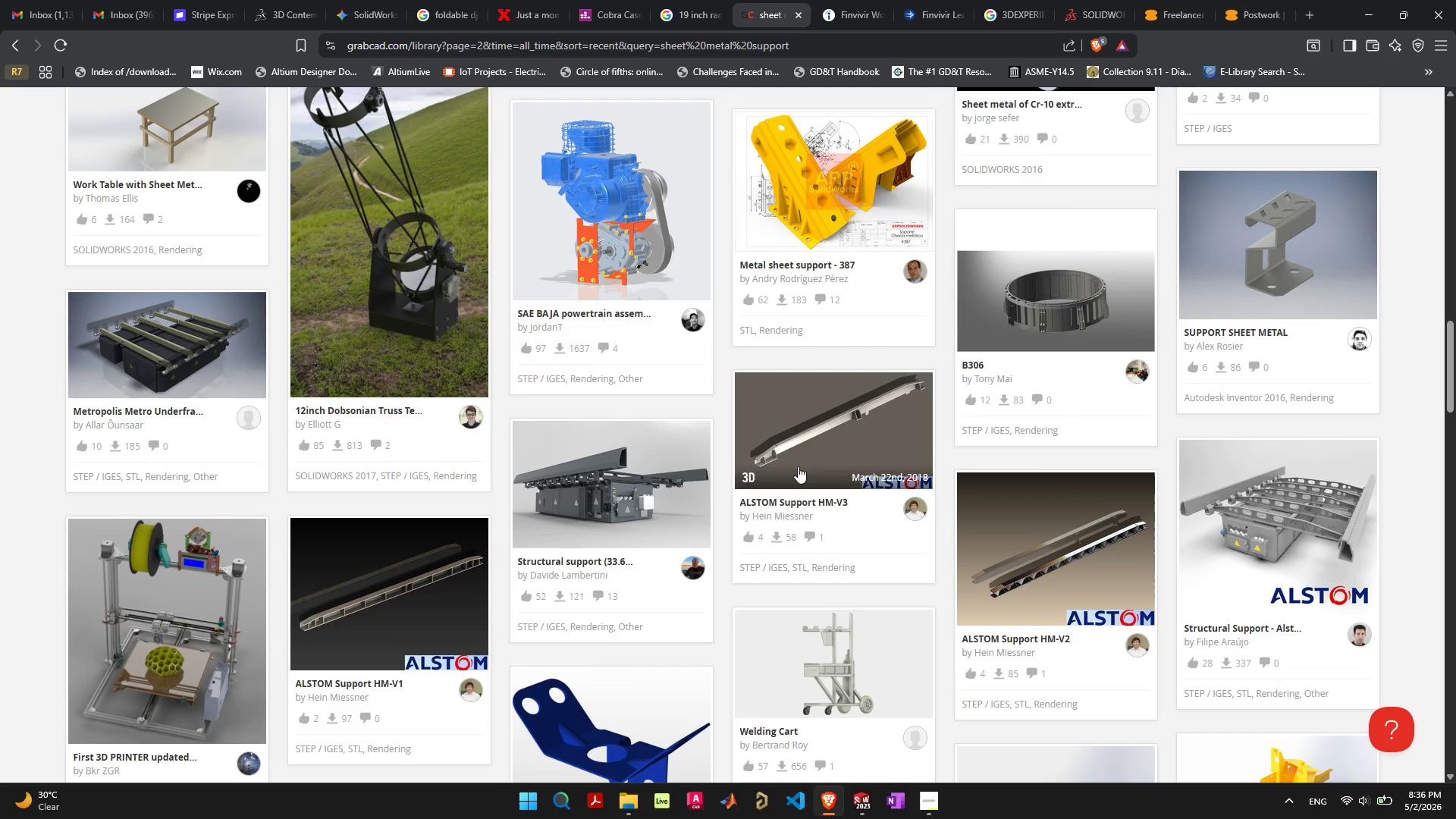 
scroll: coordinate [795, 469], scroll_direction: down, amount: 26.0
 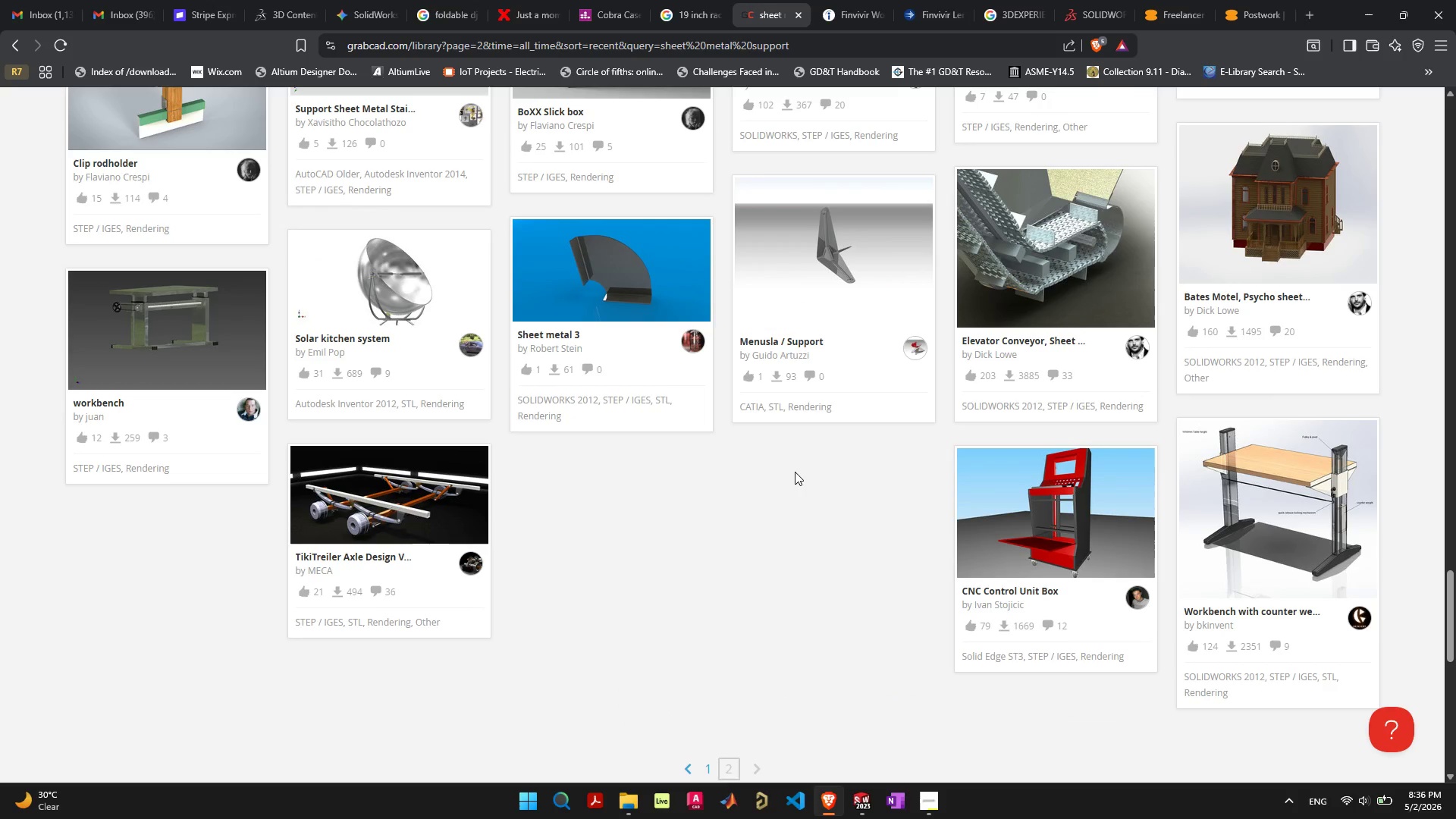 
scroll: coordinate [795, 471], scroll_direction: down, amount: 6.0
 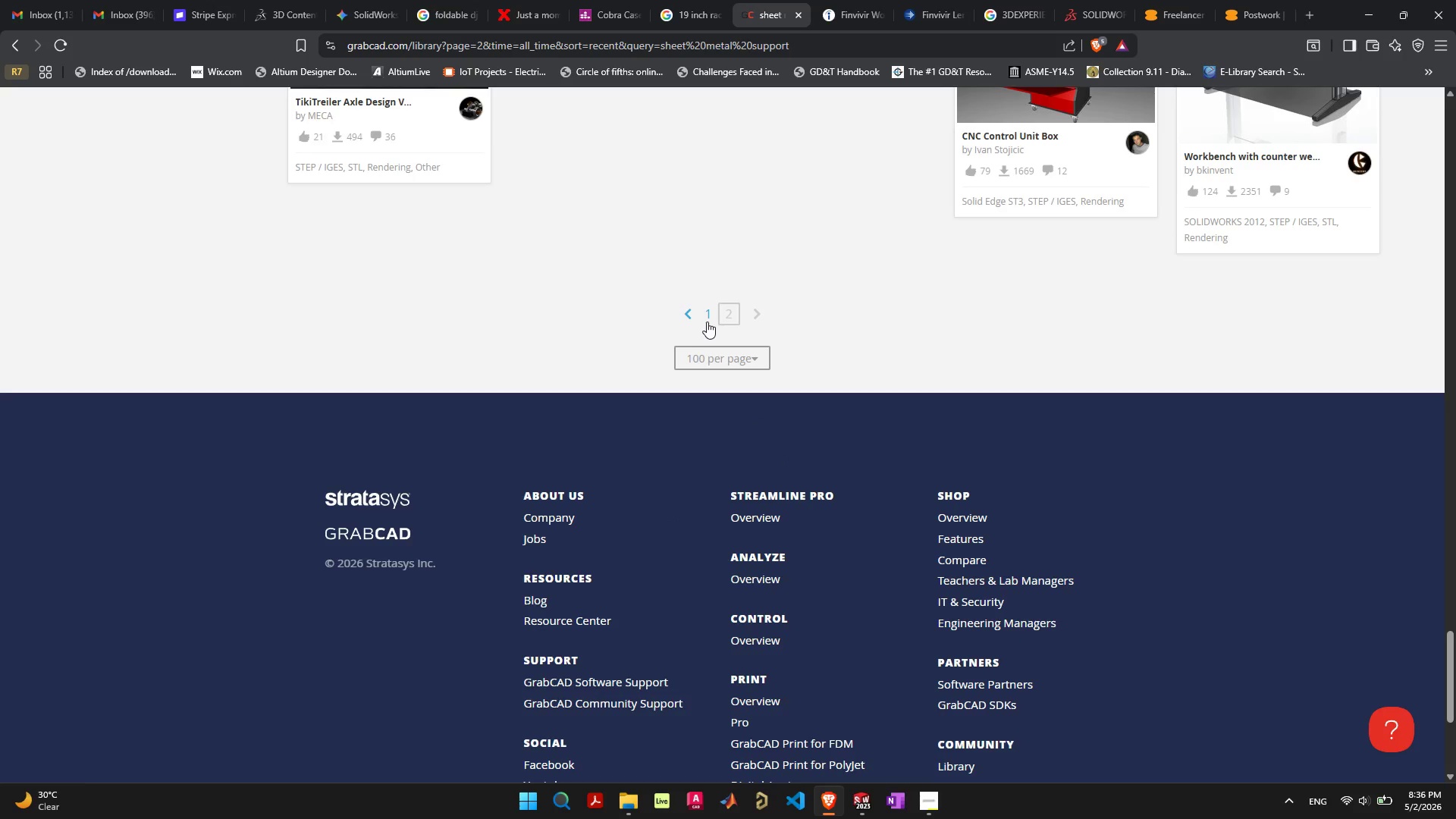 
left_click([707, 318])
 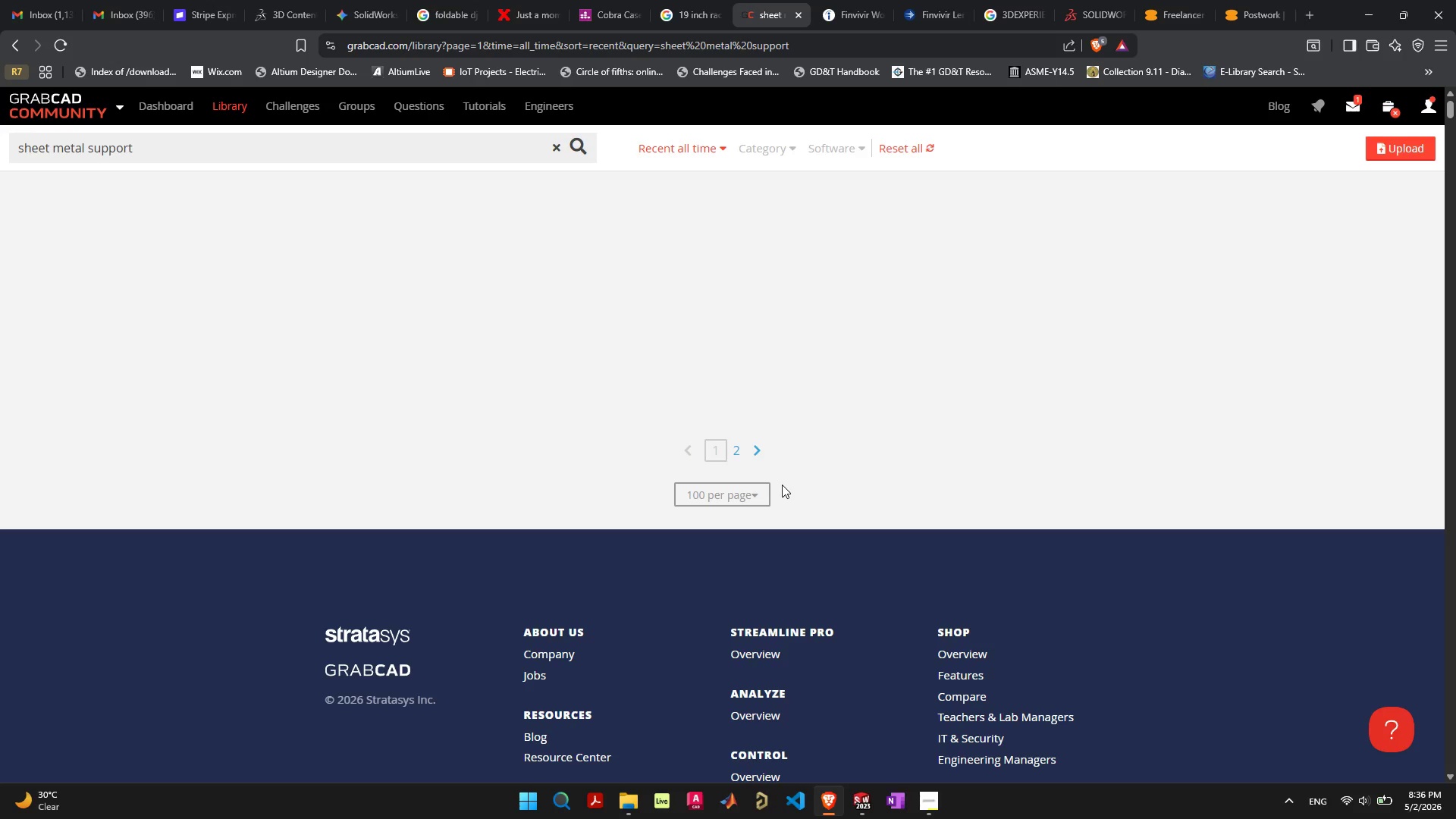 
scroll: coordinate [784, 479], scroll_direction: up, amount: 16.0
 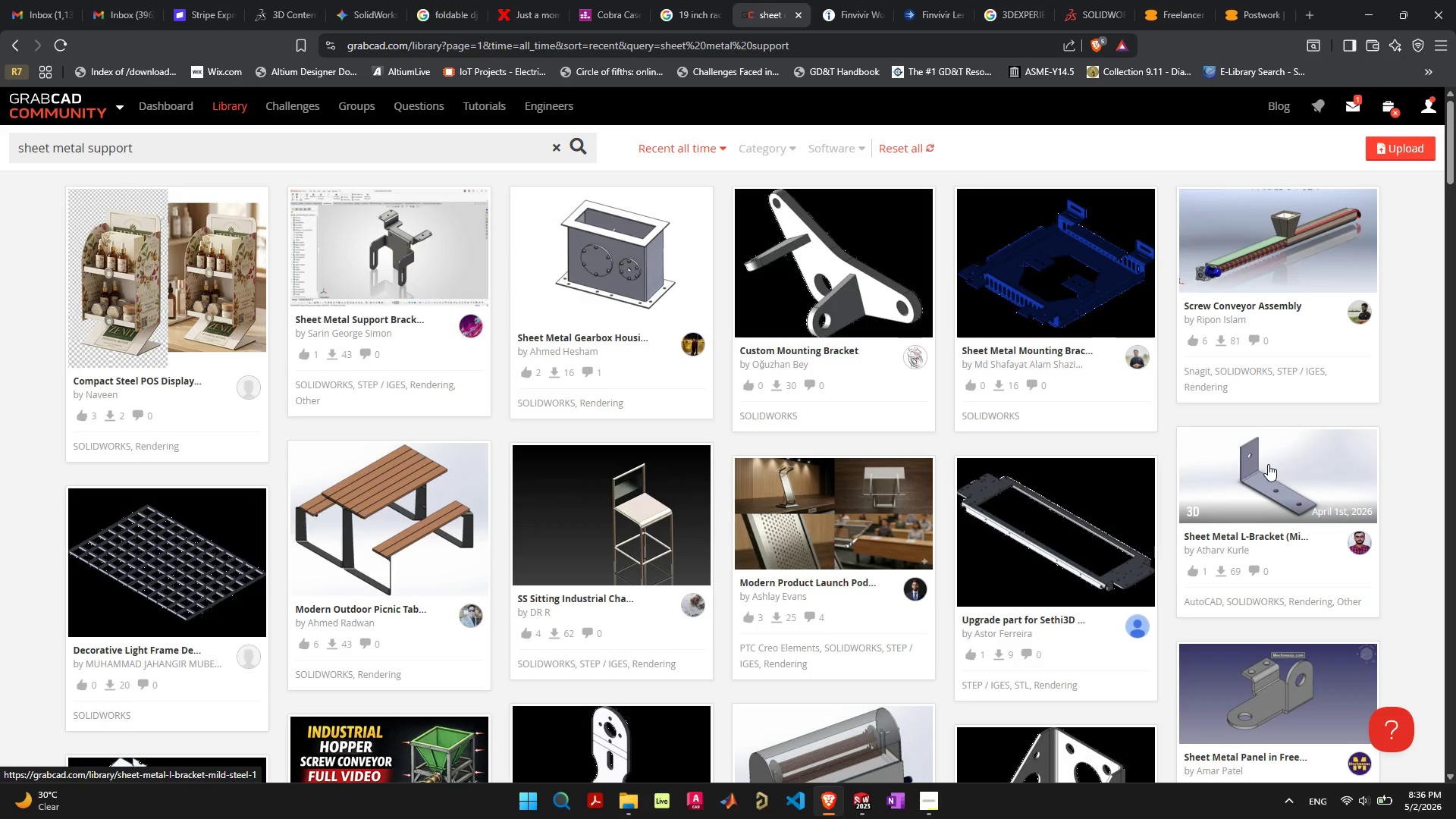 
left_click([1268, 464])
 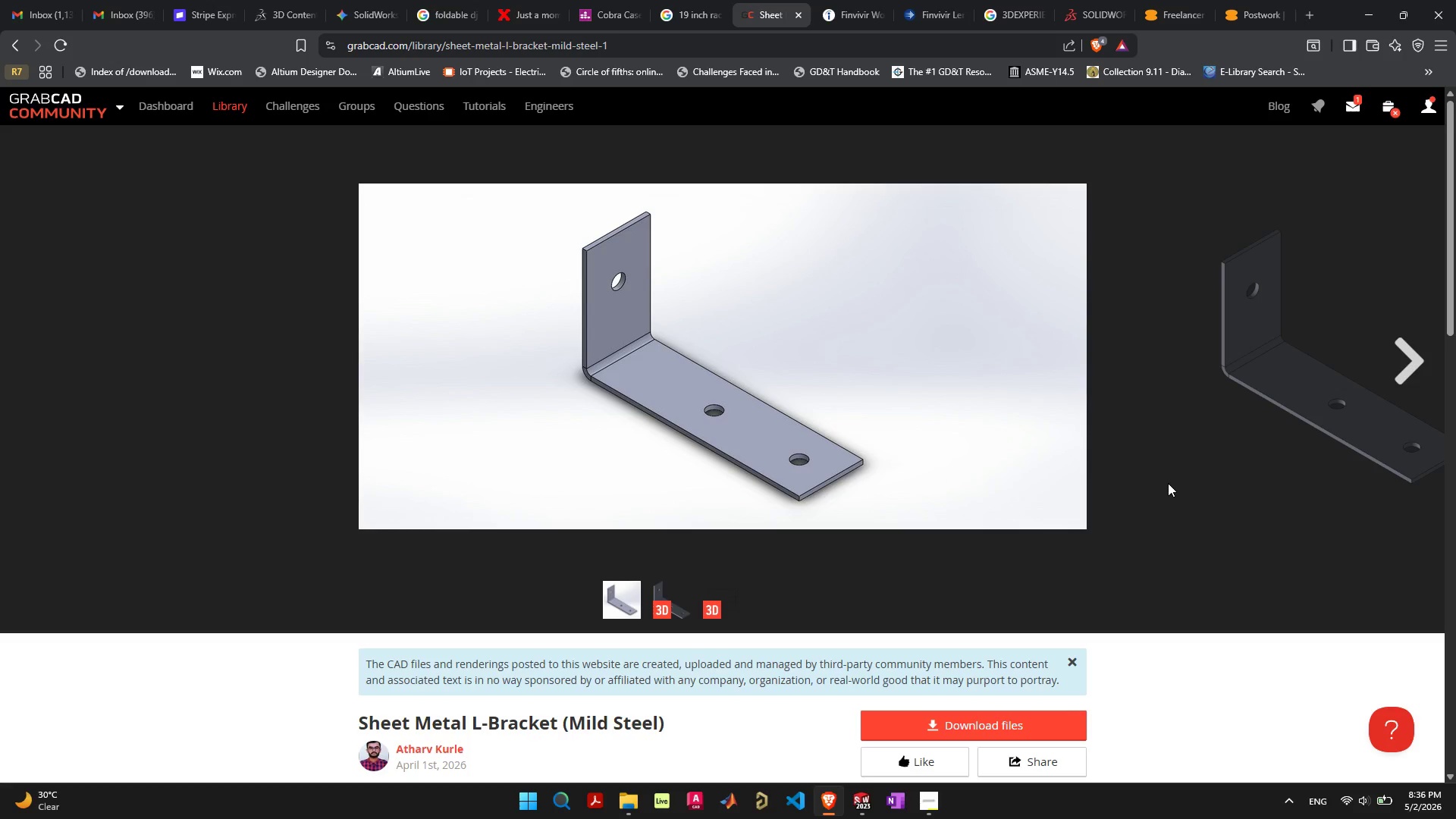 
wait(14.02)
 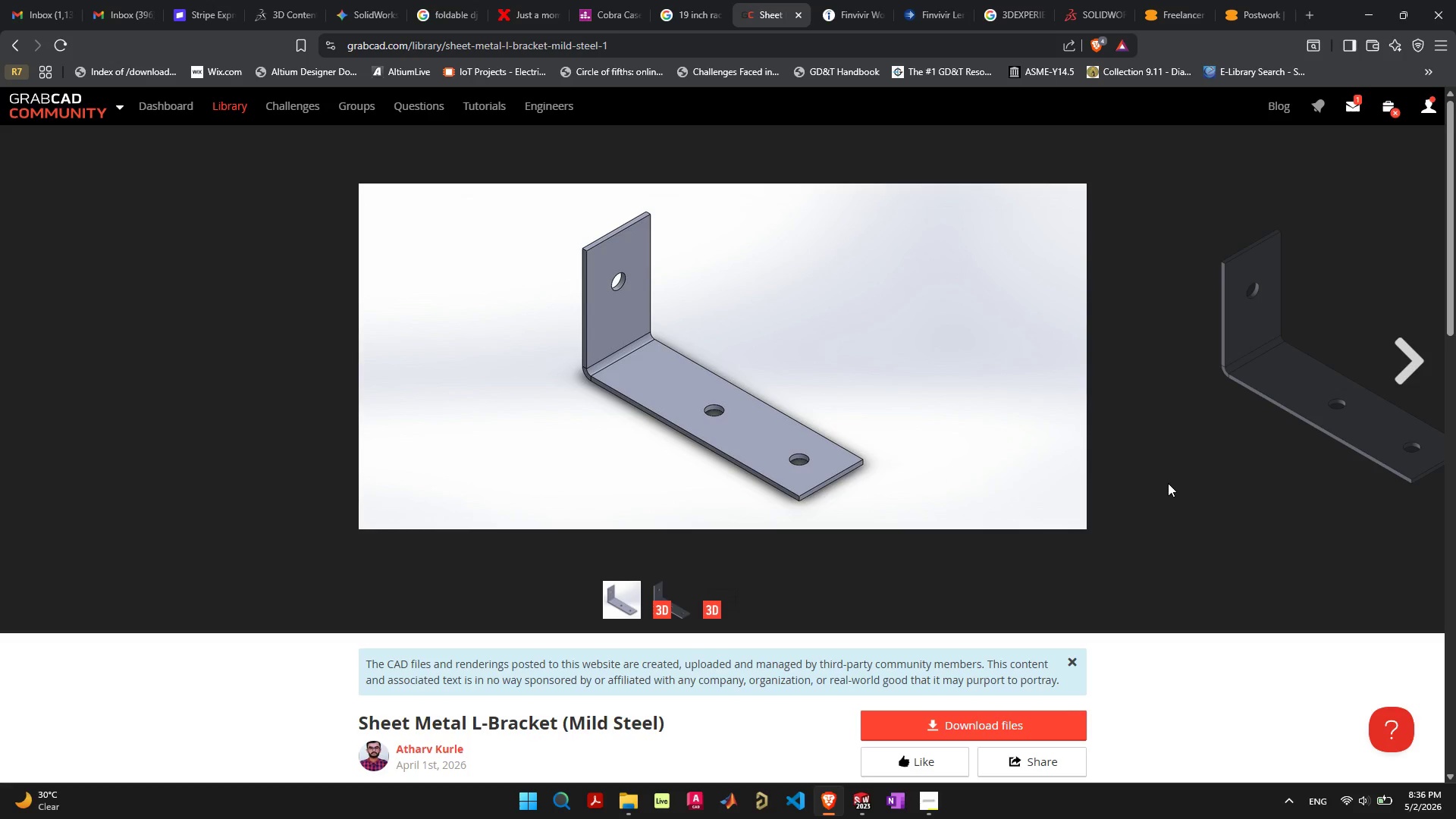 
scroll: coordinate [857, 397], scroll_direction: down, amount: 4.0
 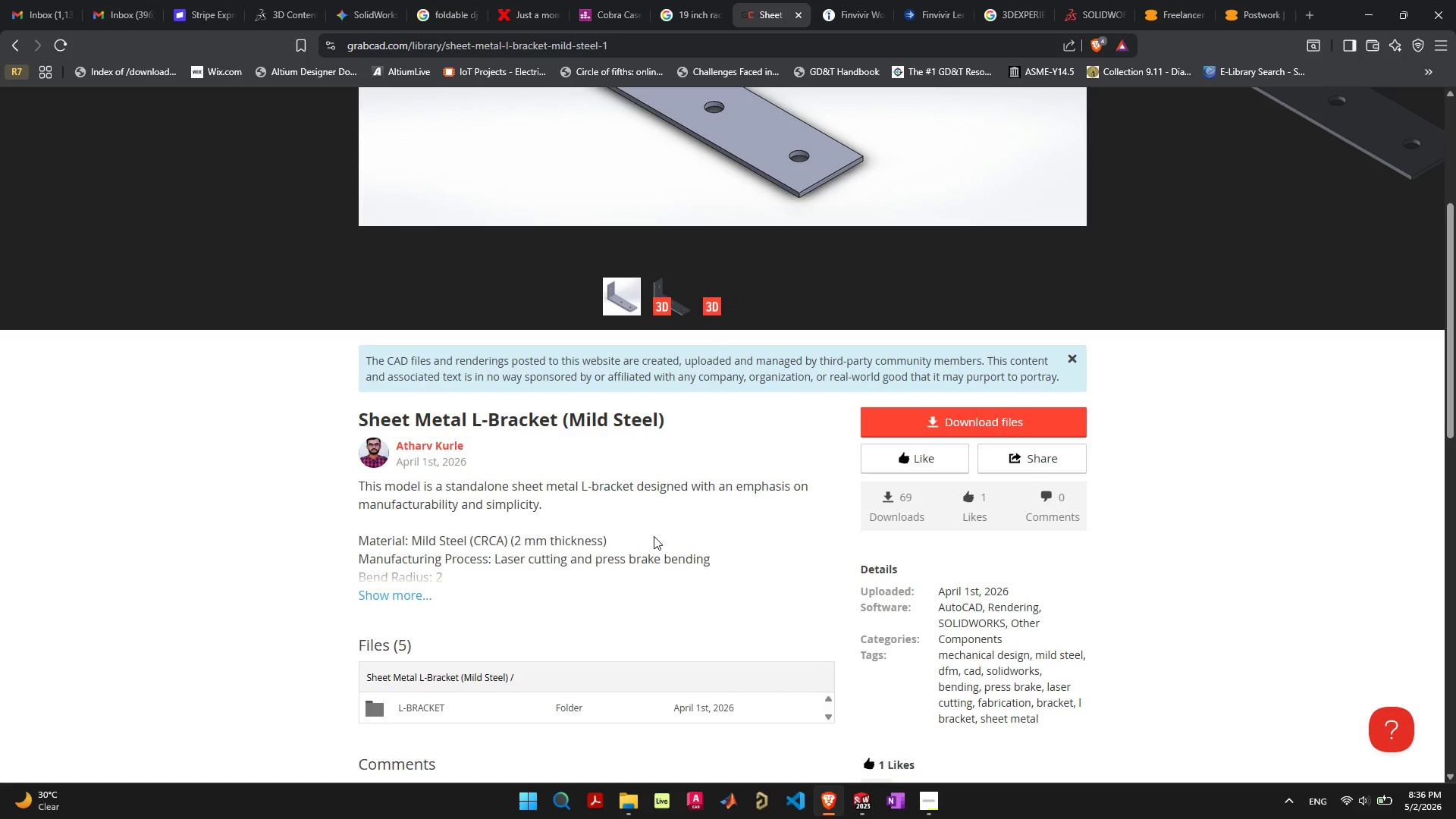 
scroll: coordinate [592, 571], scroll_direction: up, amount: 2.0
 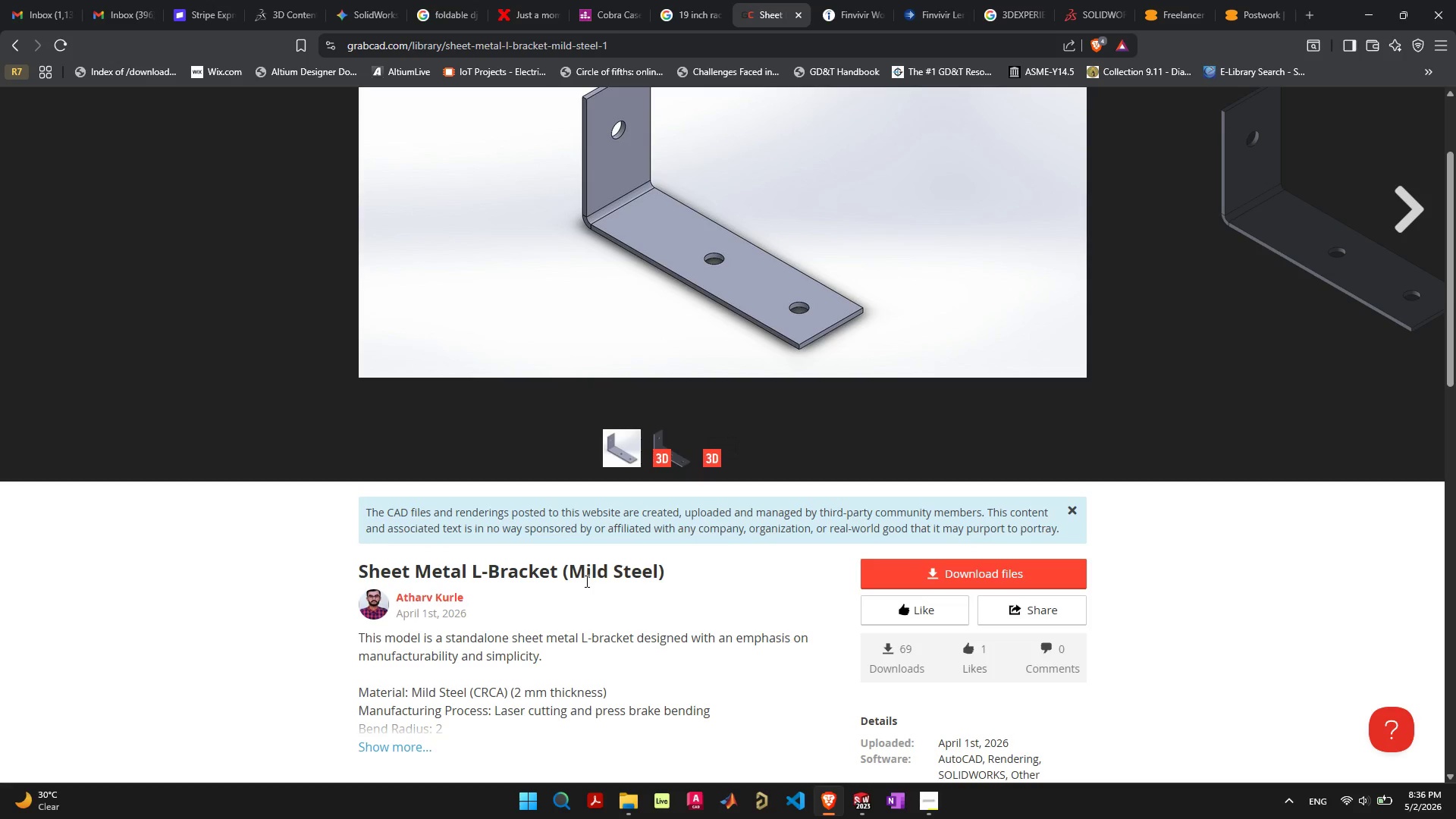 
scroll: coordinate [587, 588], scroll_direction: down, amount: 3.0
 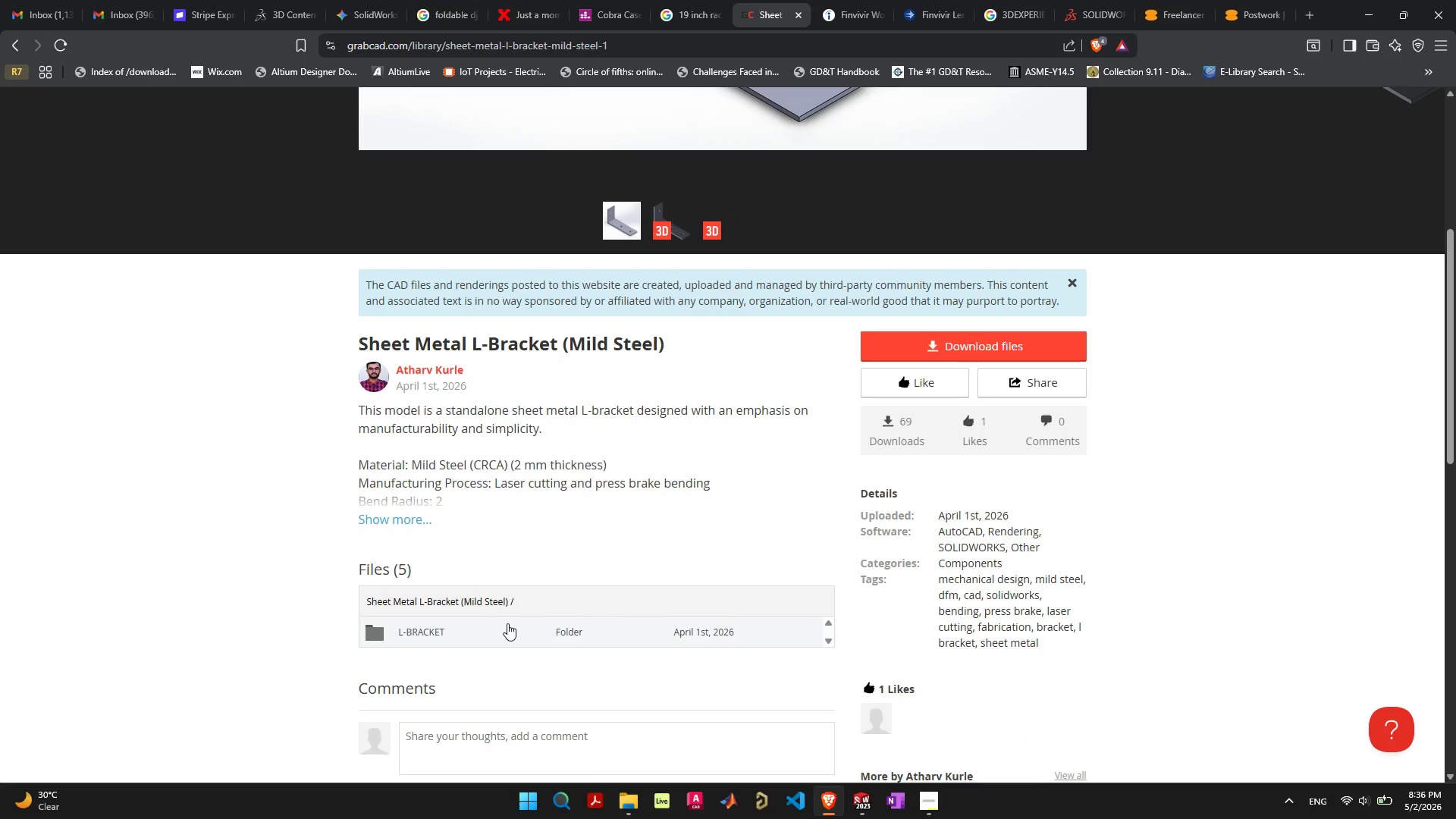 
left_click([457, 632])
 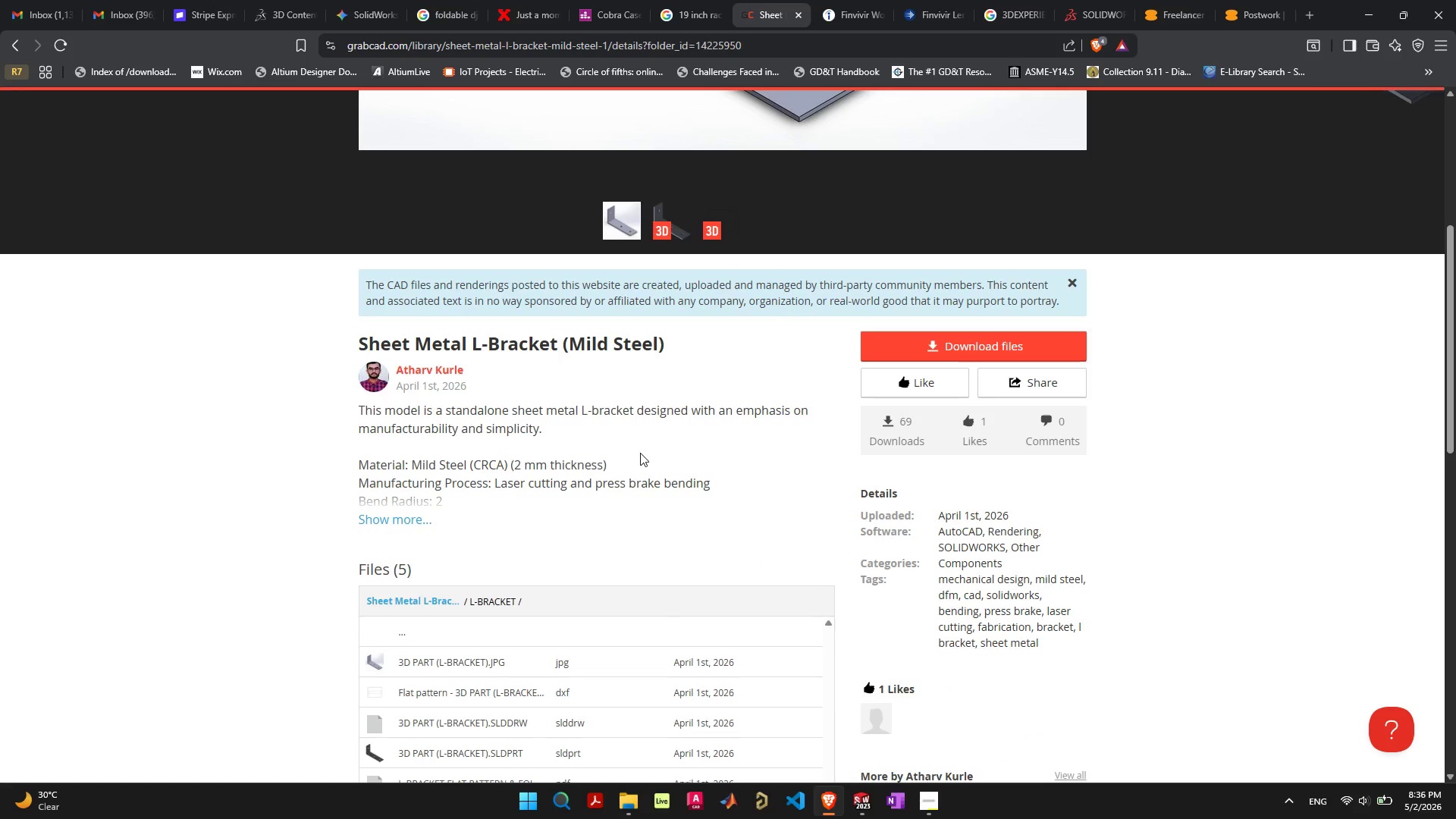 
scroll: coordinate [361, 608], scroll_direction: down, amount: 4.0
 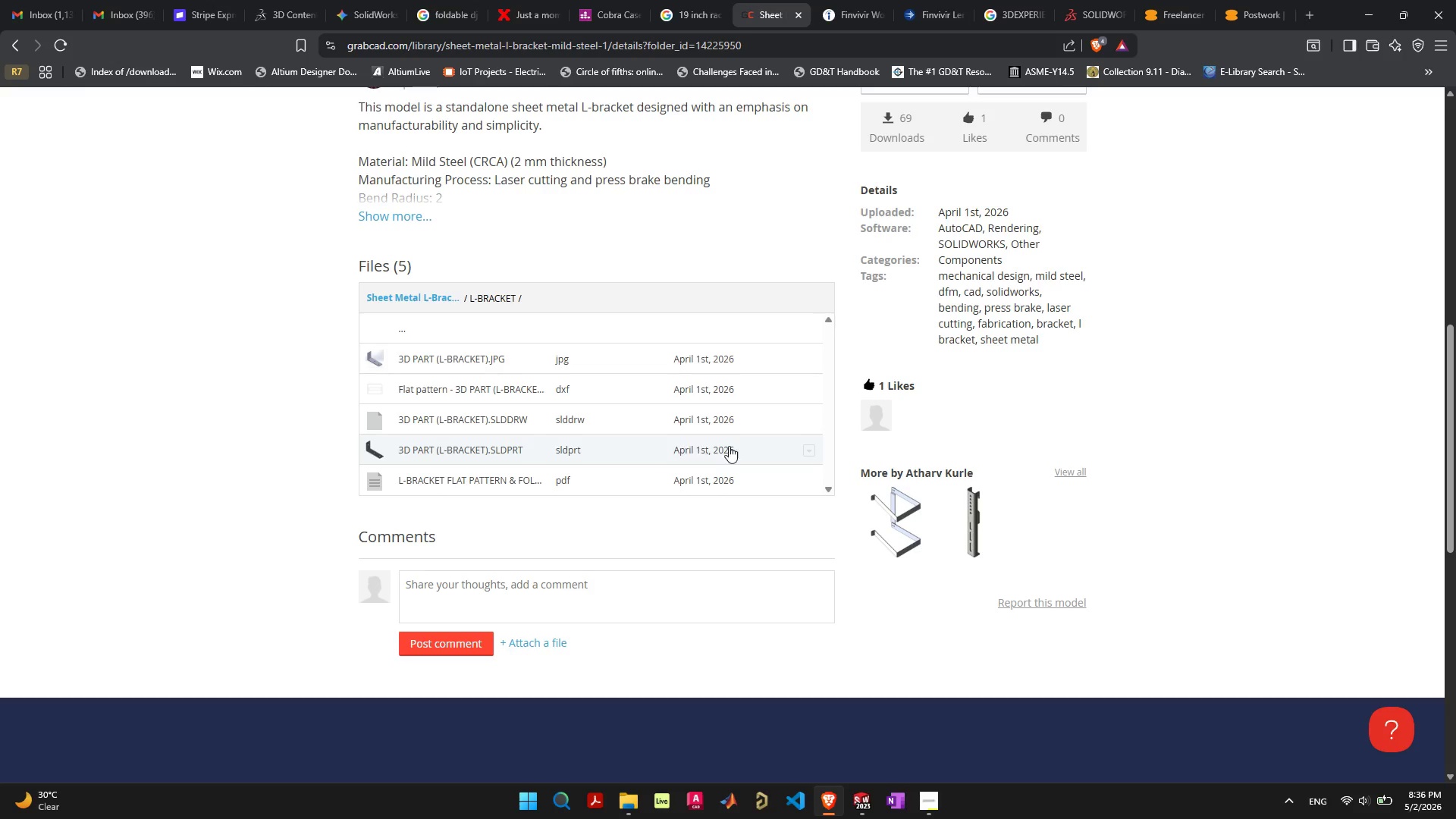 
left_click([805, 447])
 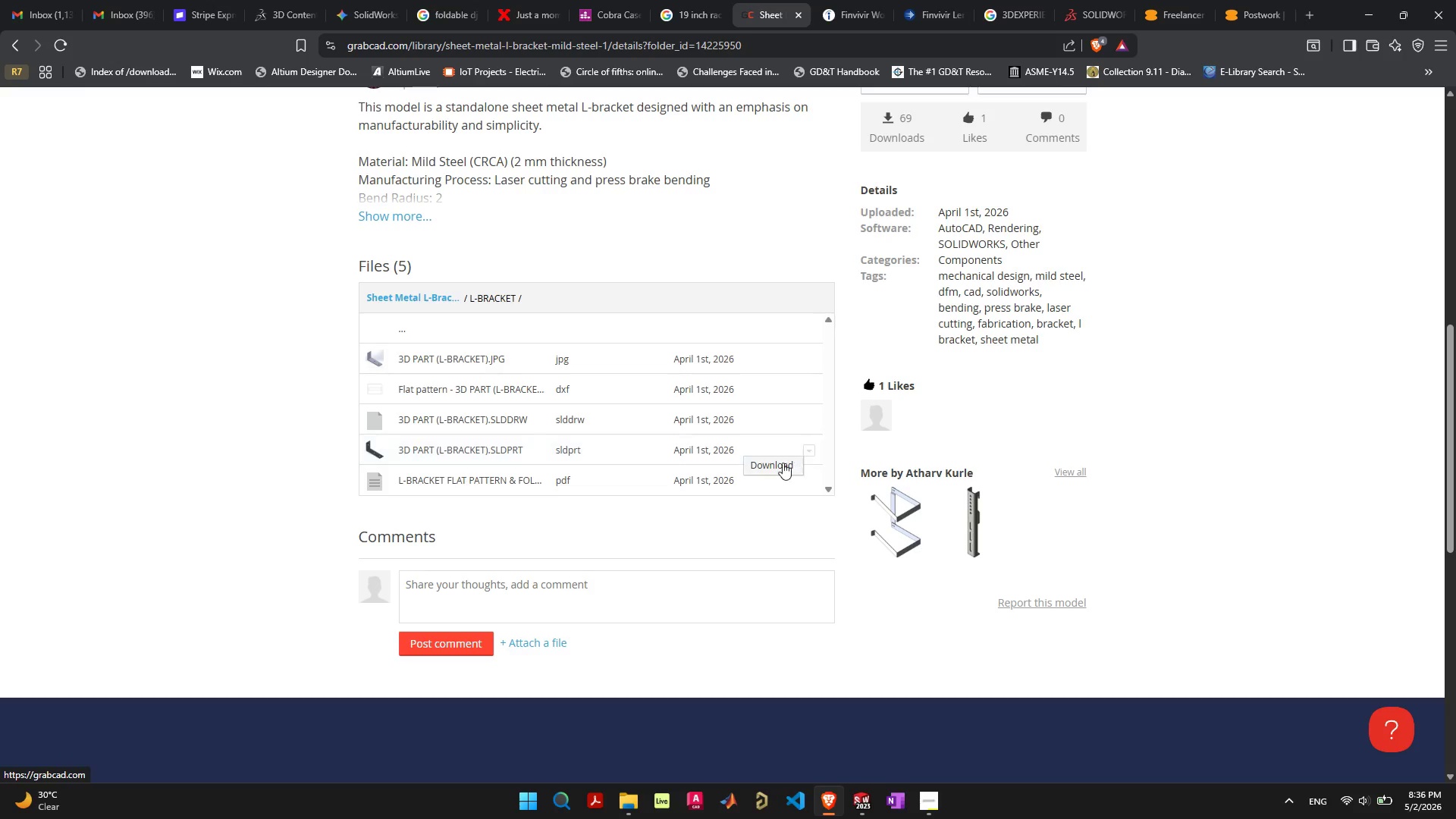 
left_click([780, 463])
 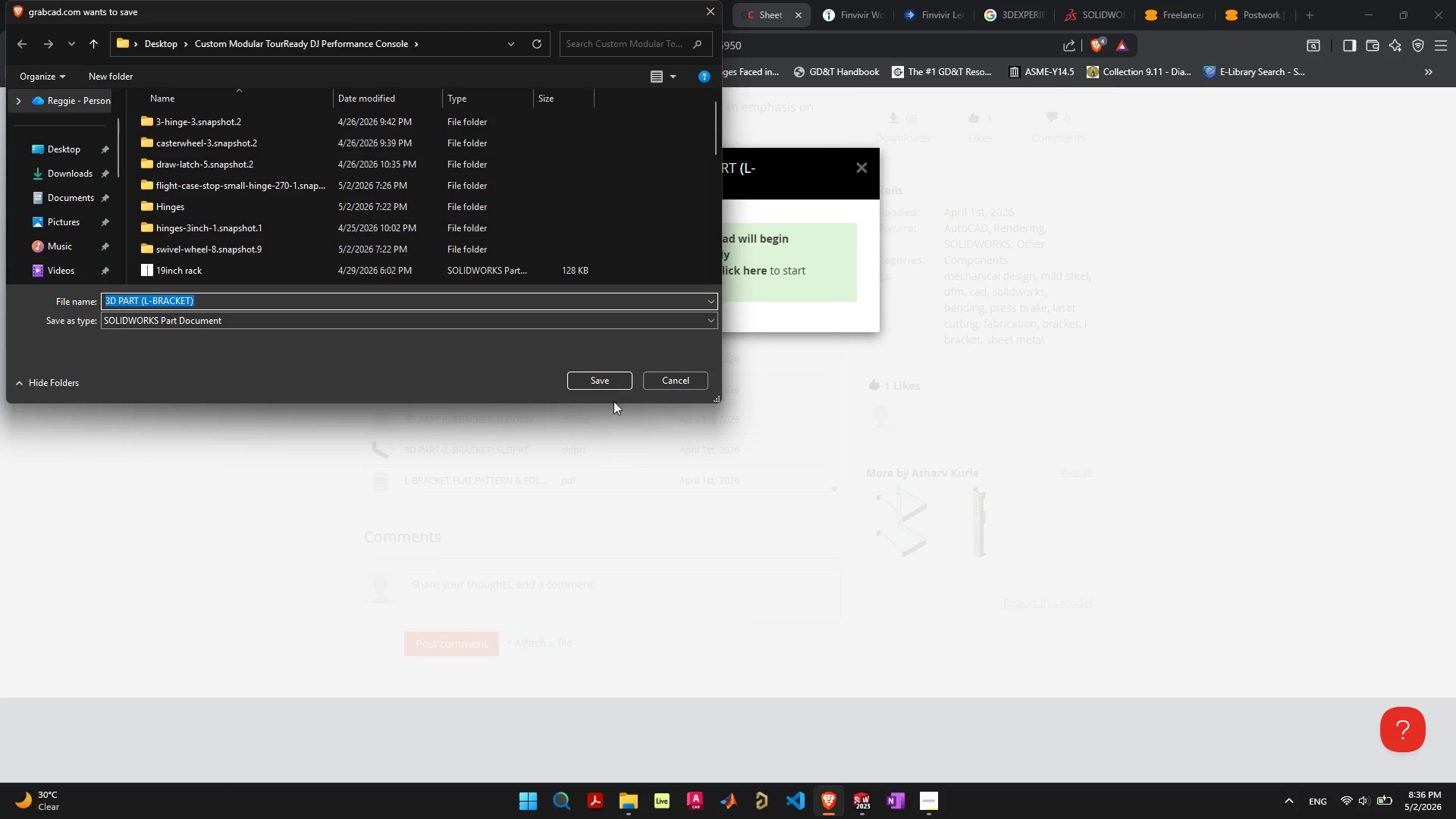 
left_click([607, 380])
 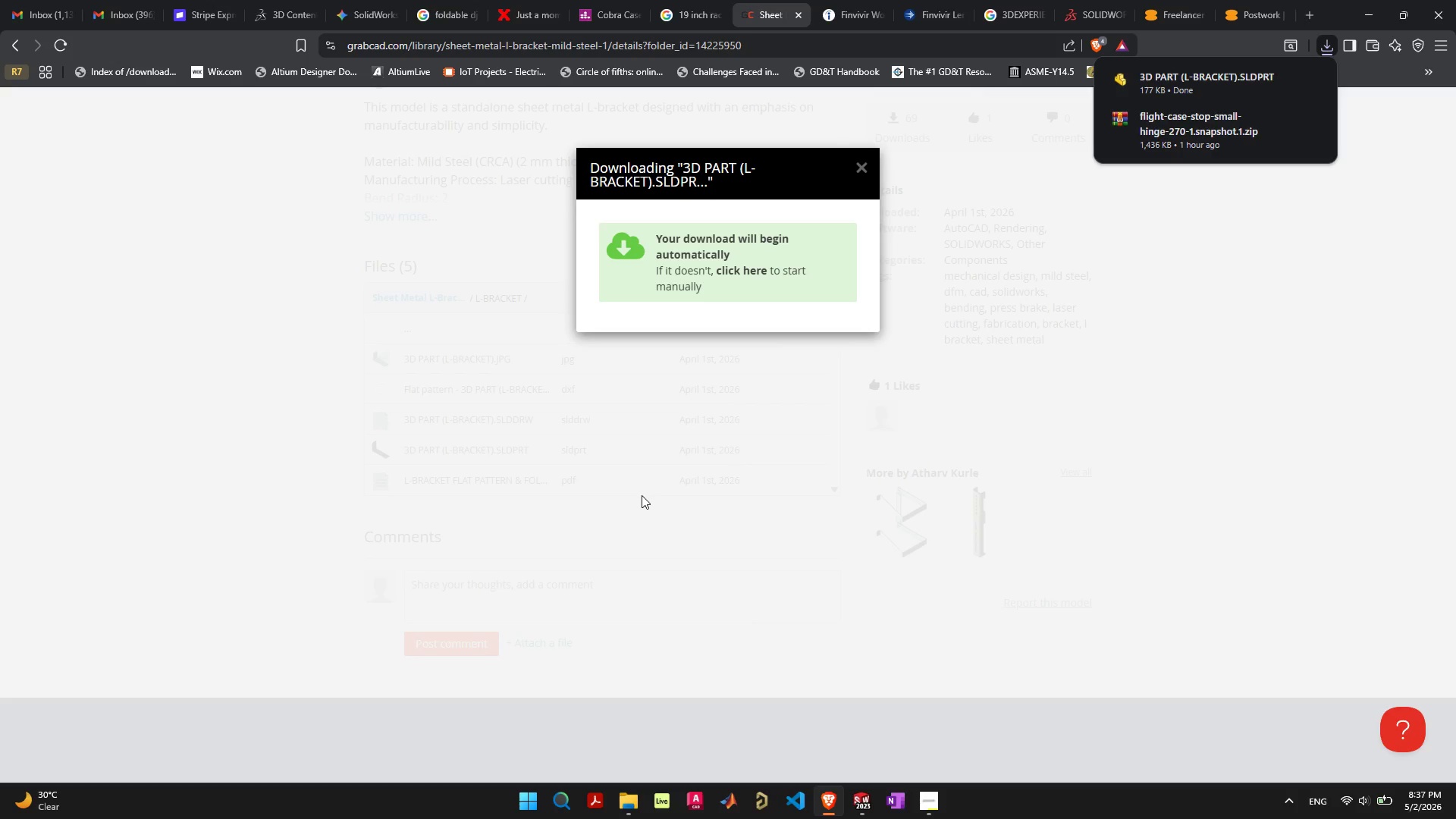 
left_click([1168, 74])
 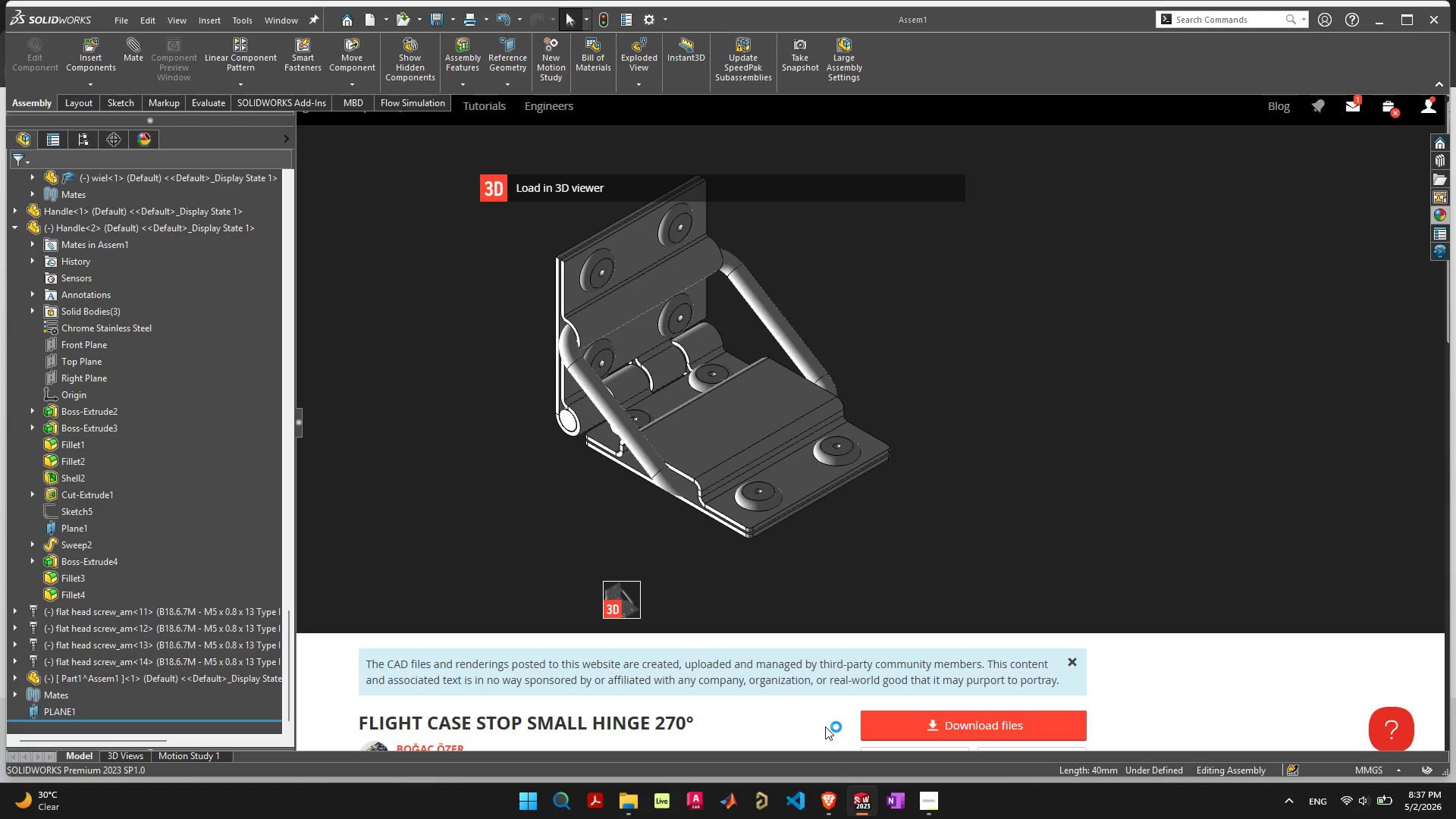 
left_click([854, 798])
 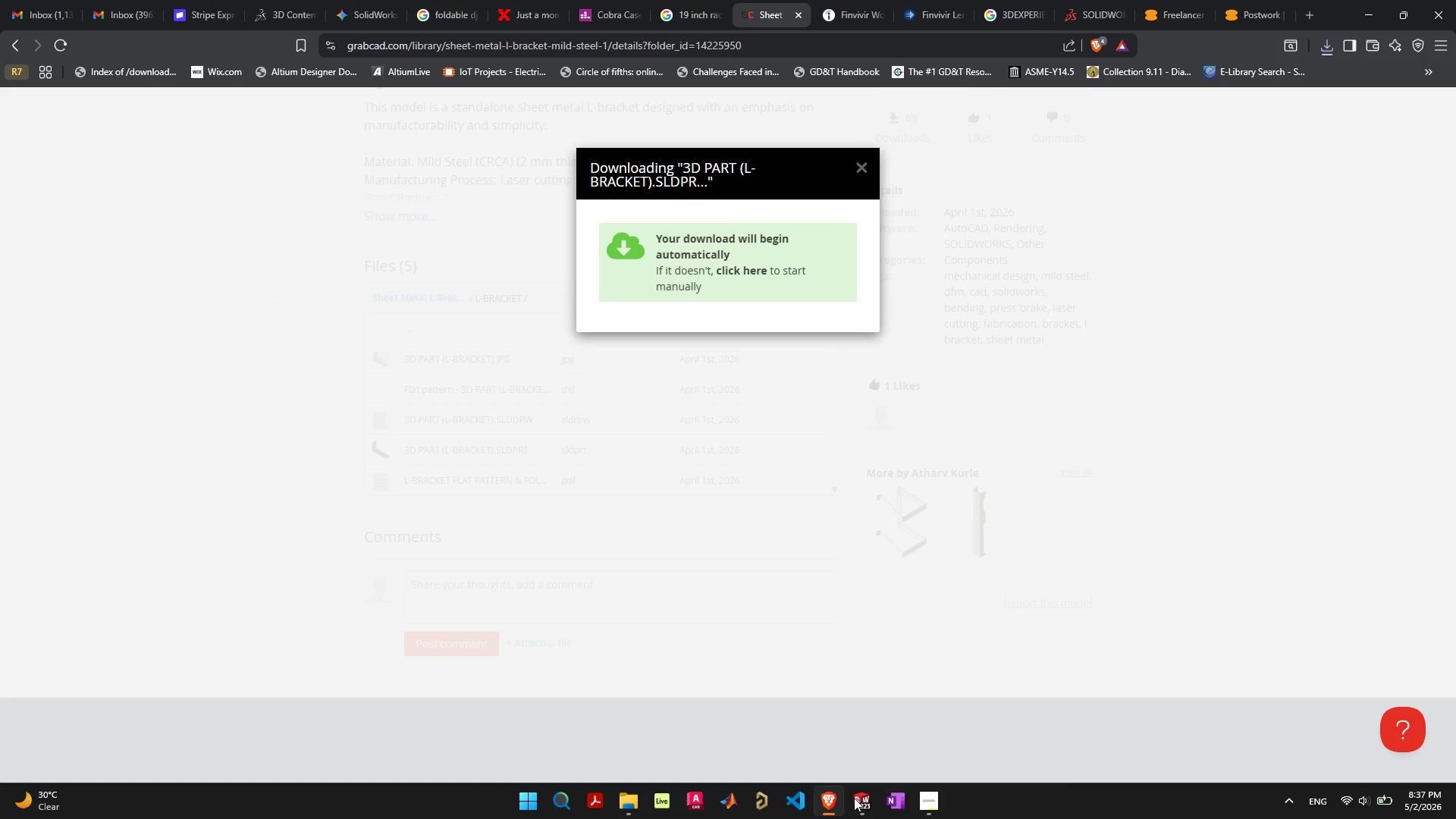 
left_click([854, 798])
 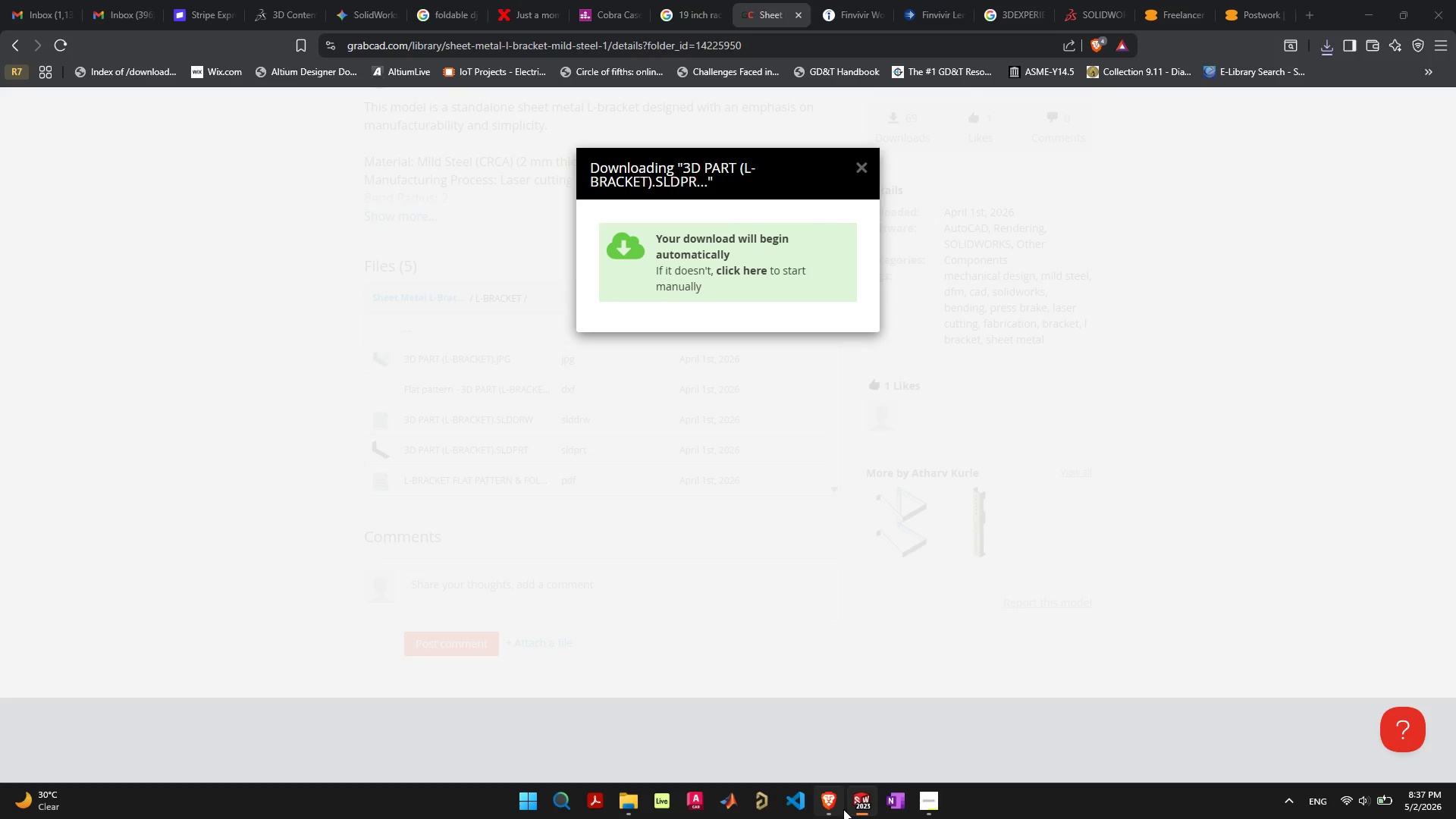 
left_click([864, 808])
 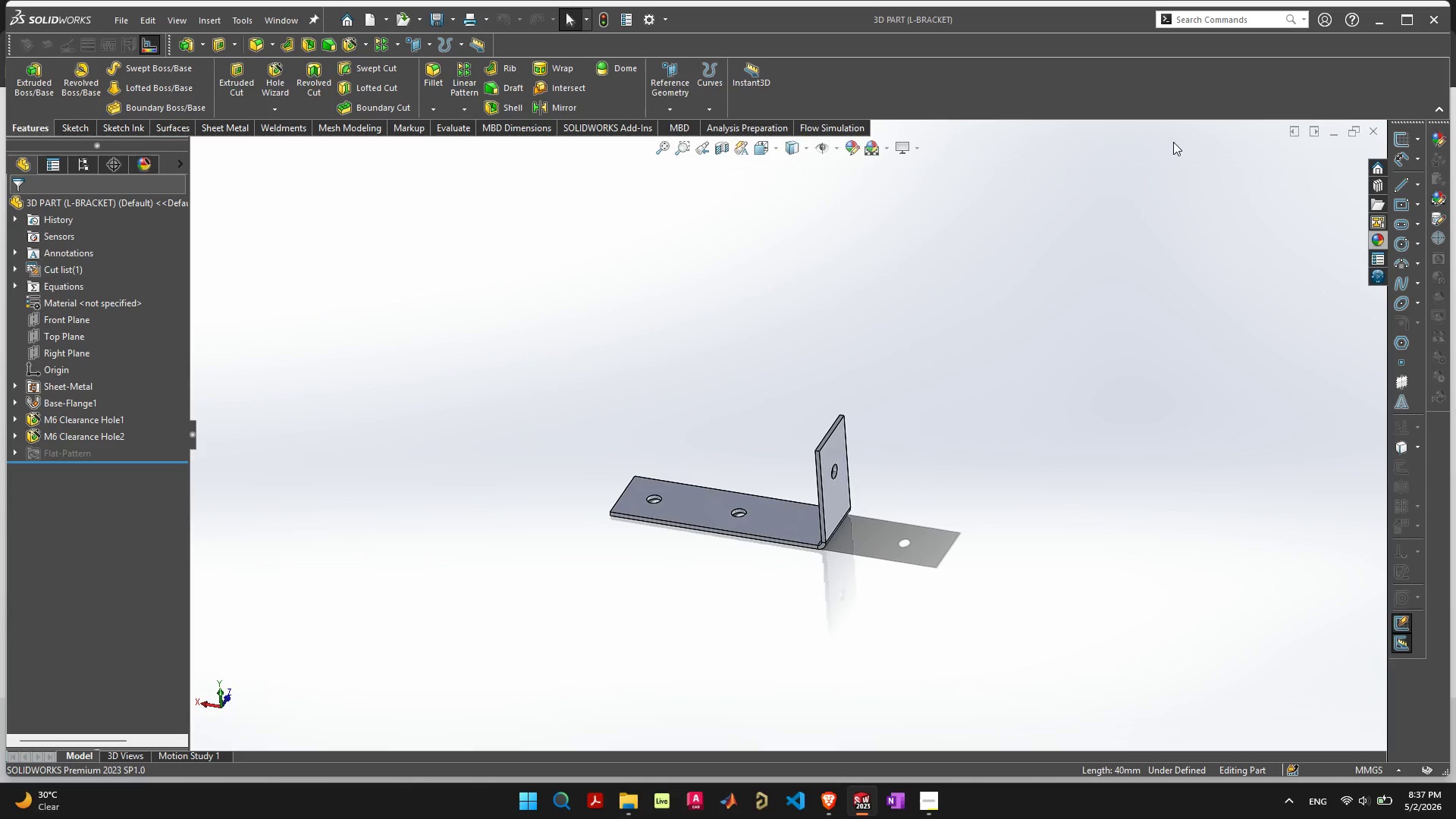 
left_click([1326, 135])
 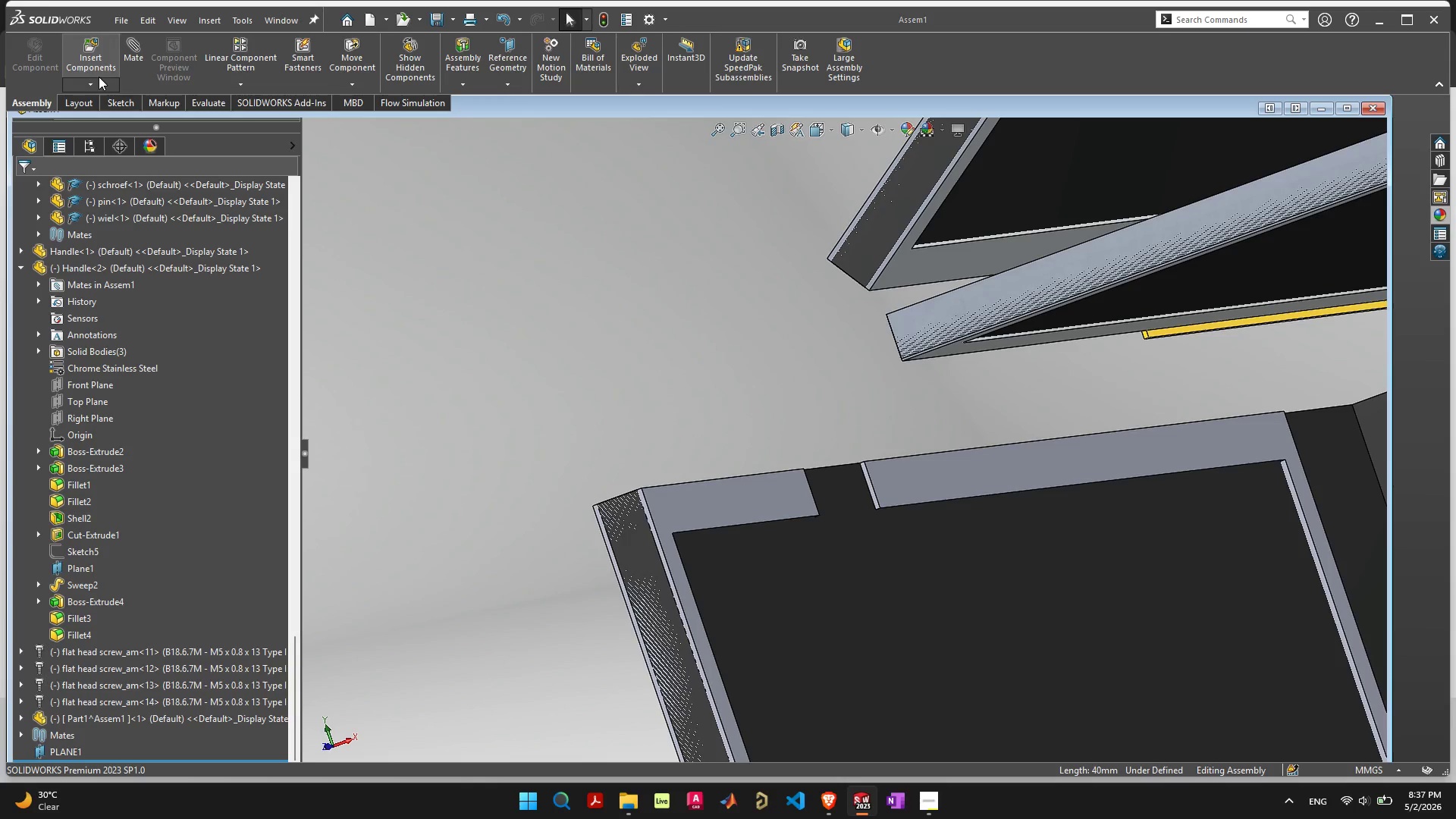 
left_click([83, 104])
 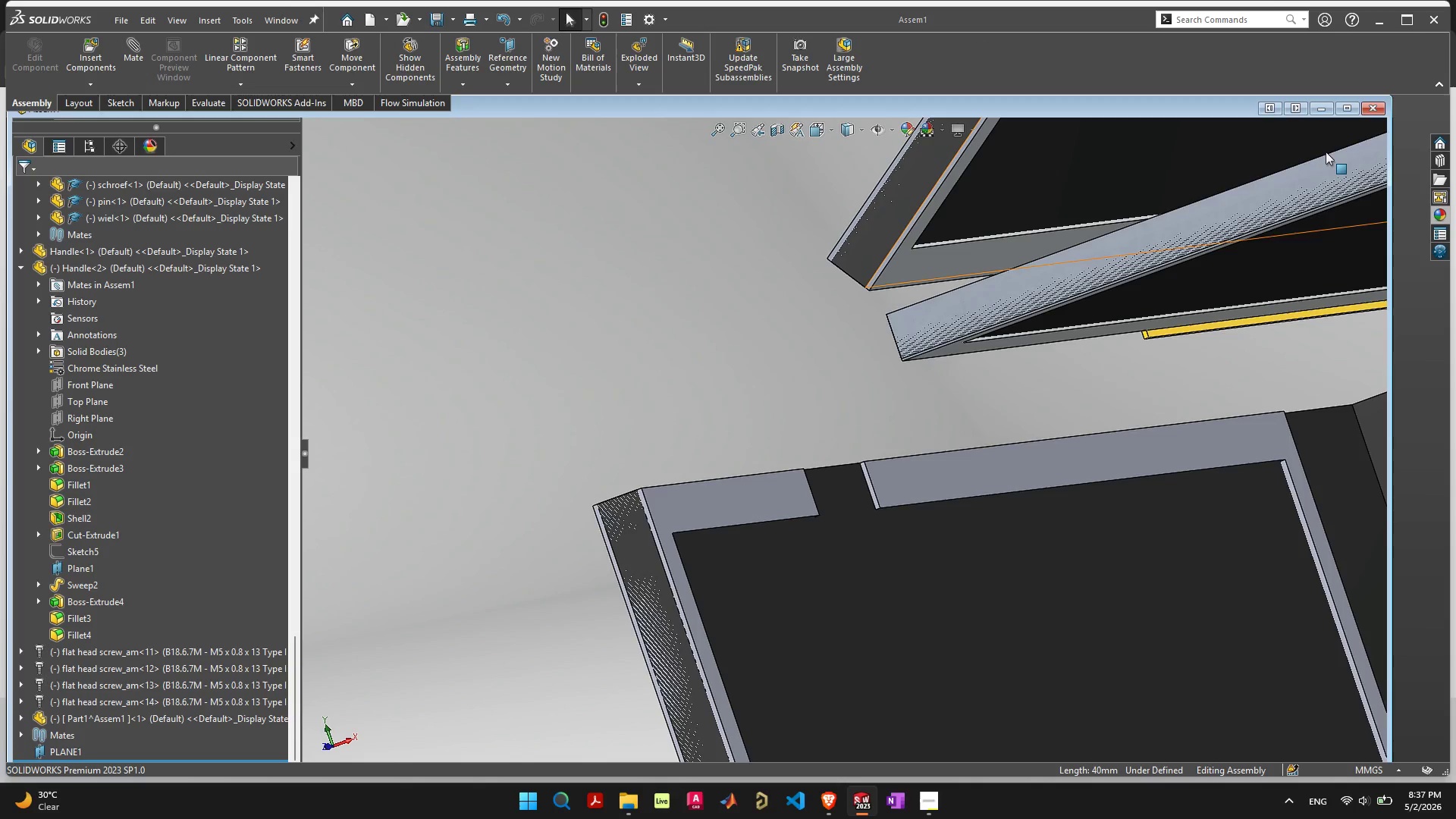 
left_click([1335, 105])
 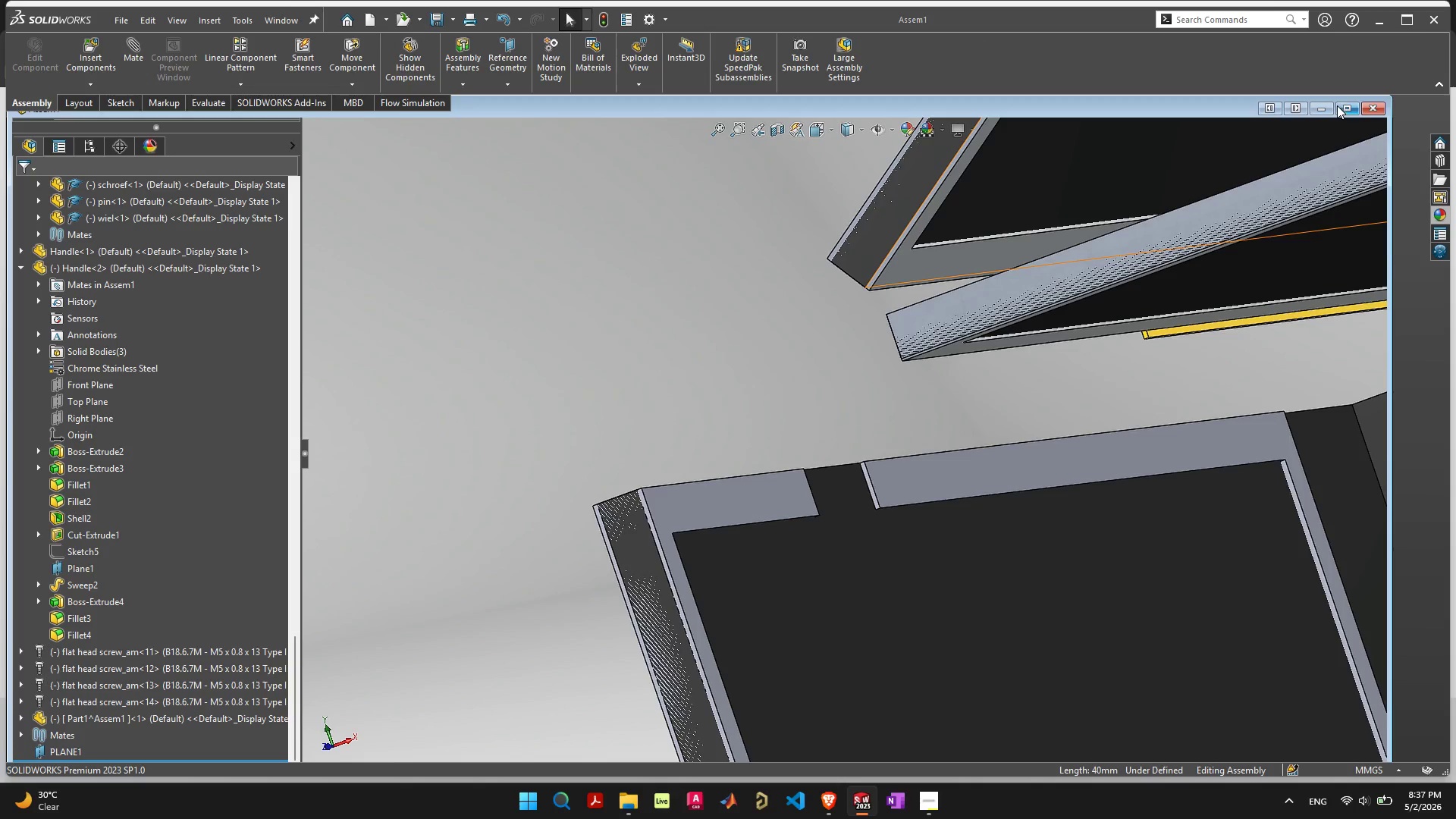 
left_click([1341, 105])
 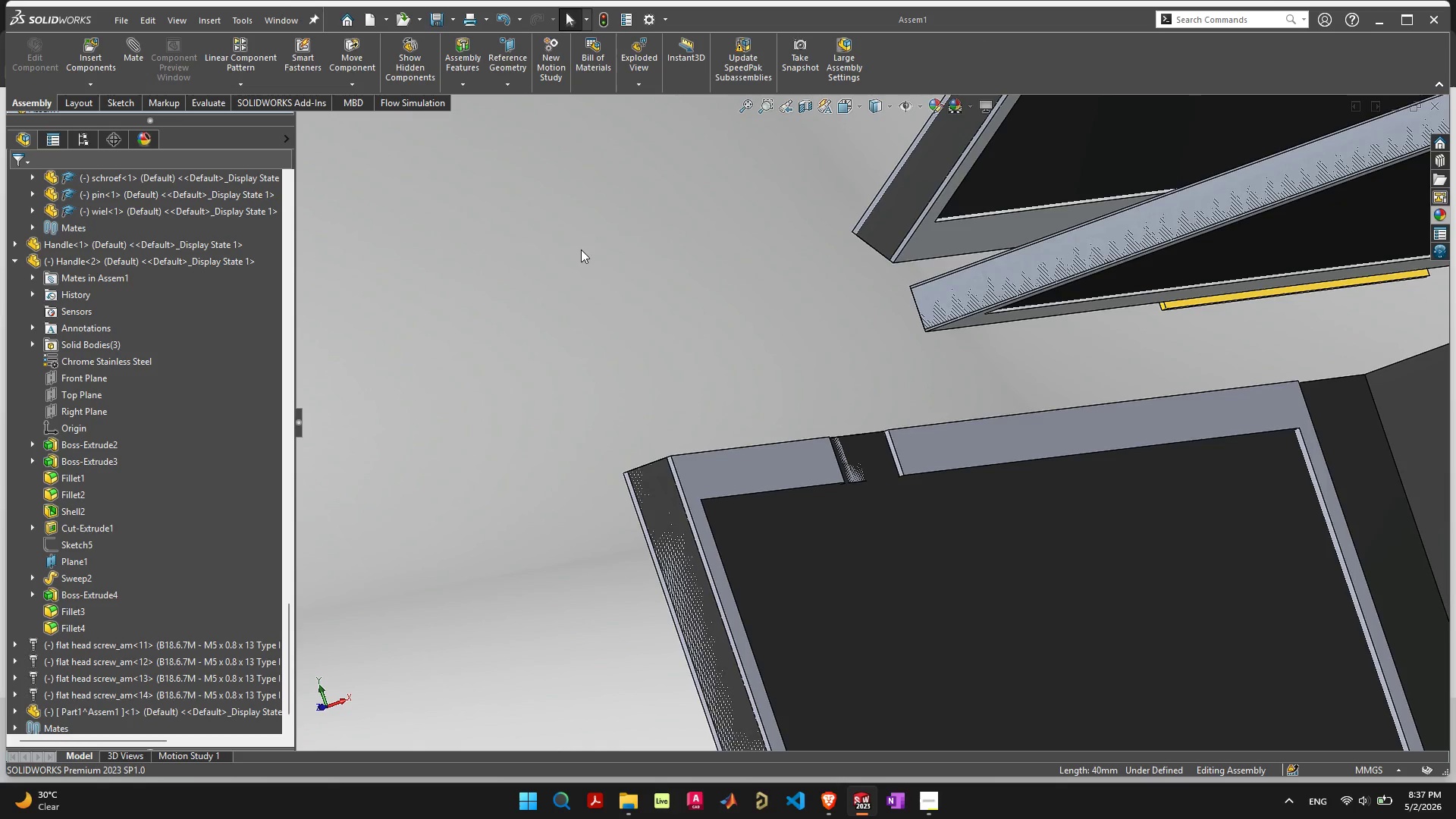 
scroll: coordinate [1116, 253], scroll_direction: down, amount: 8.0
 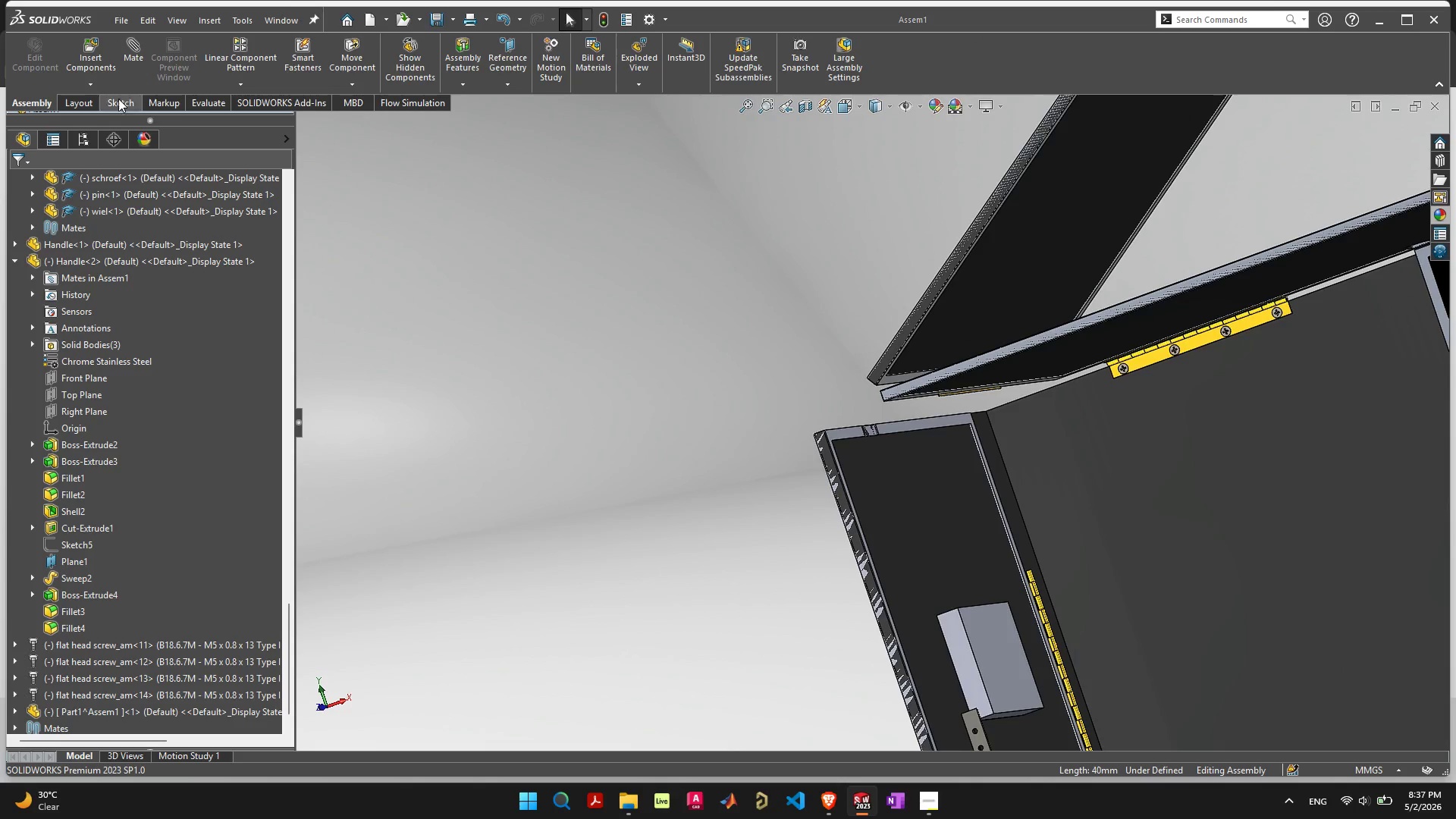 
left_click([81, 100])
 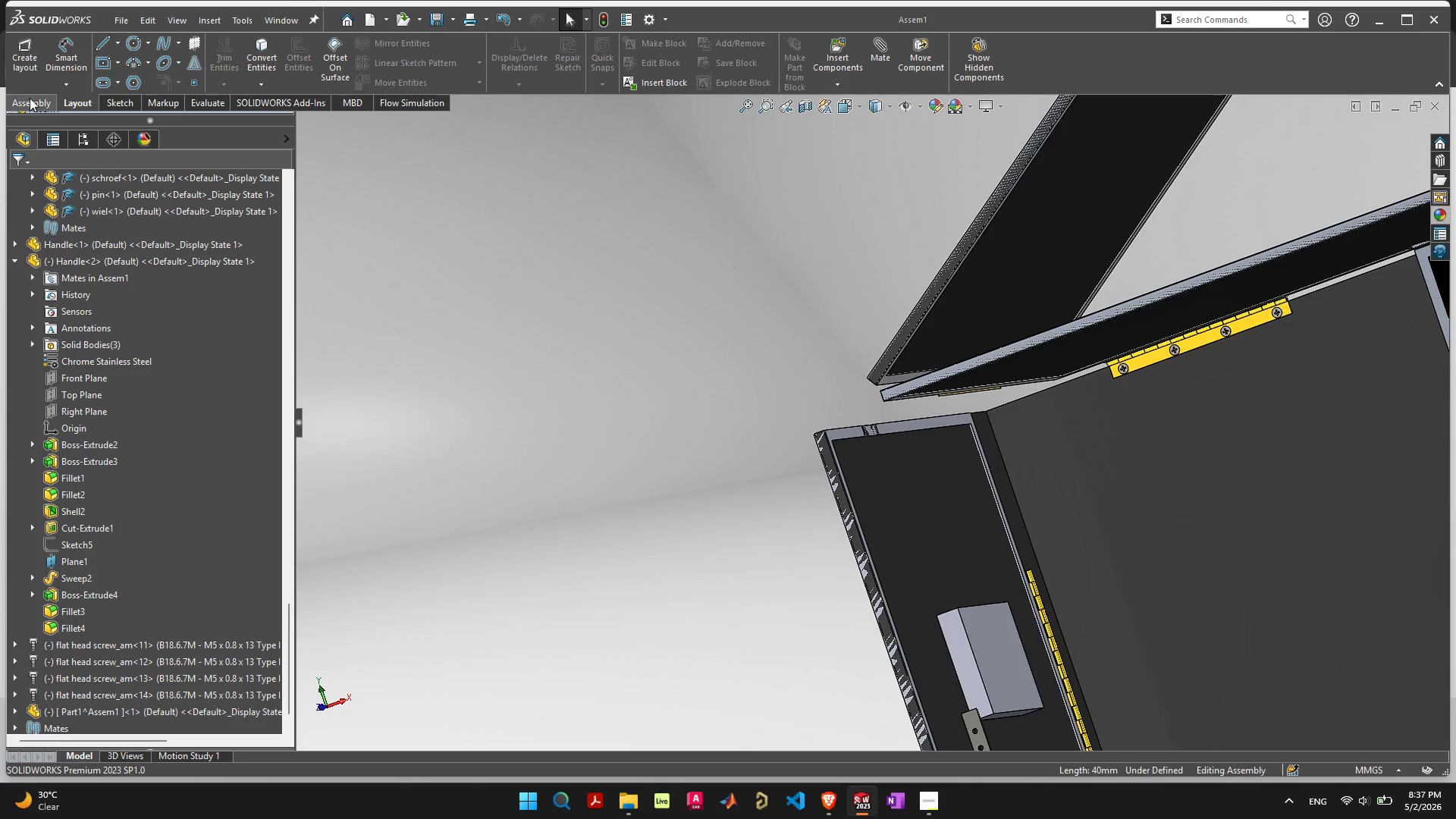 
left_click([30, 98])
 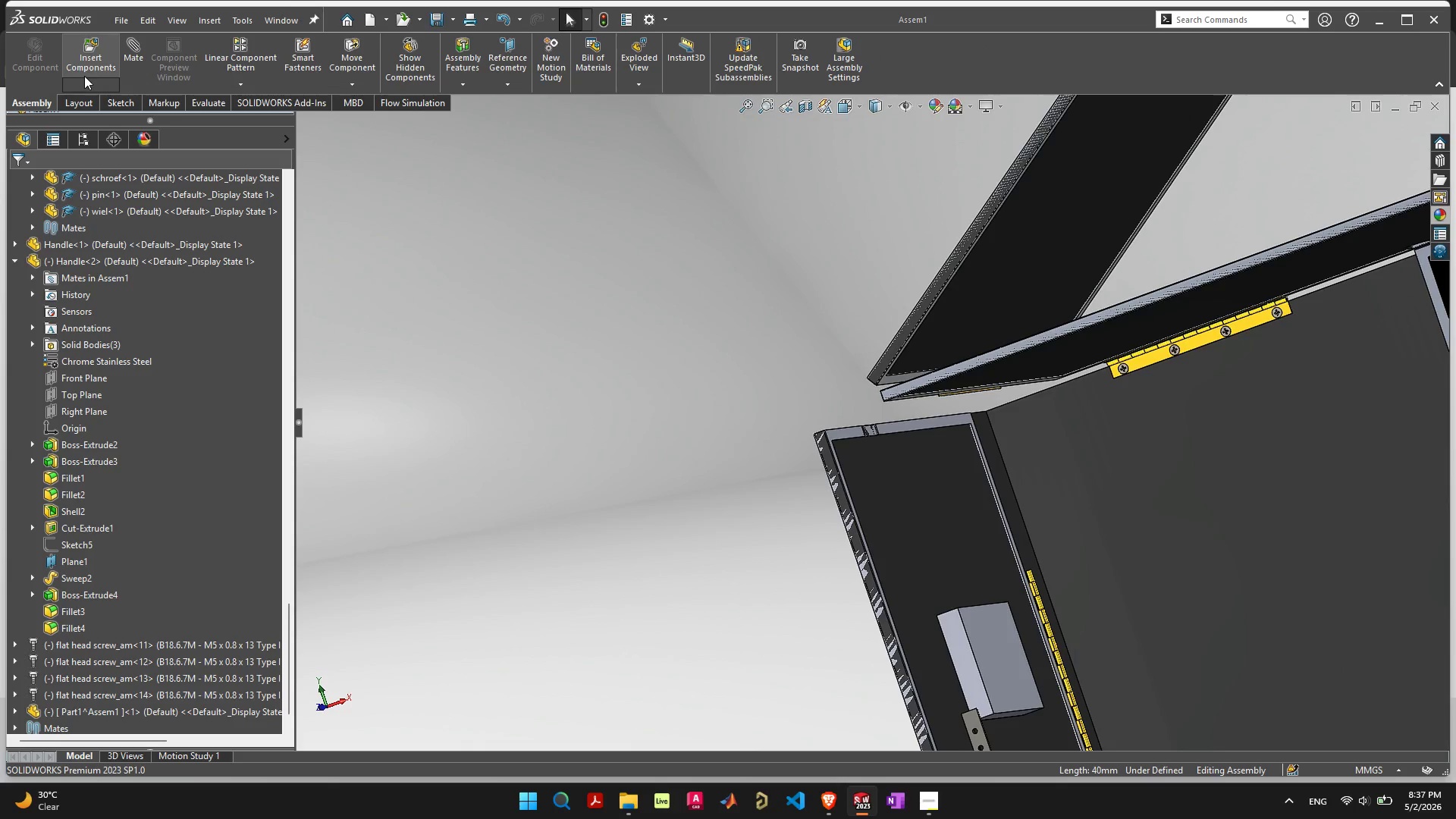 
left_click([91, 42])
 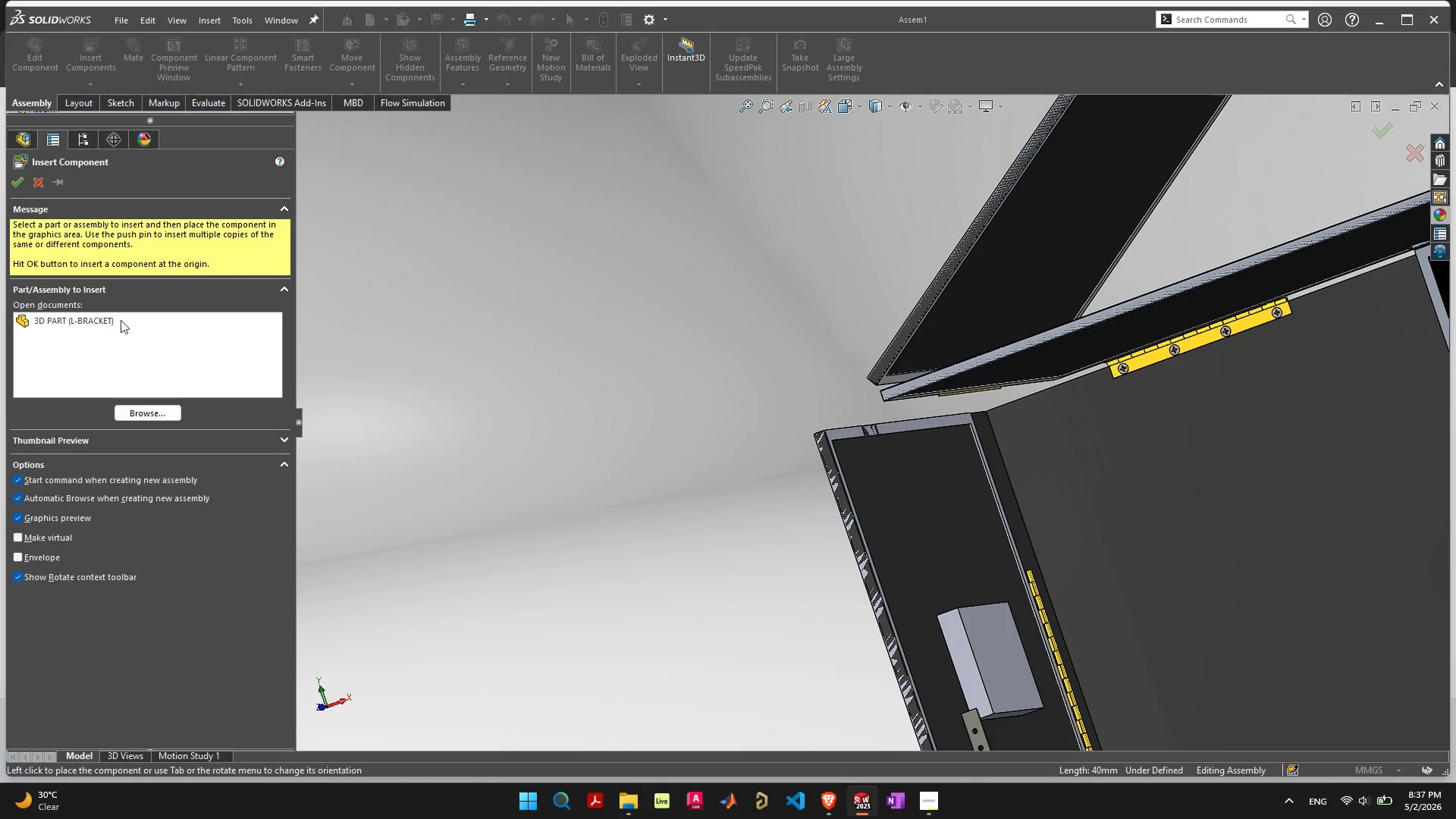 
left_click([127, 321])
 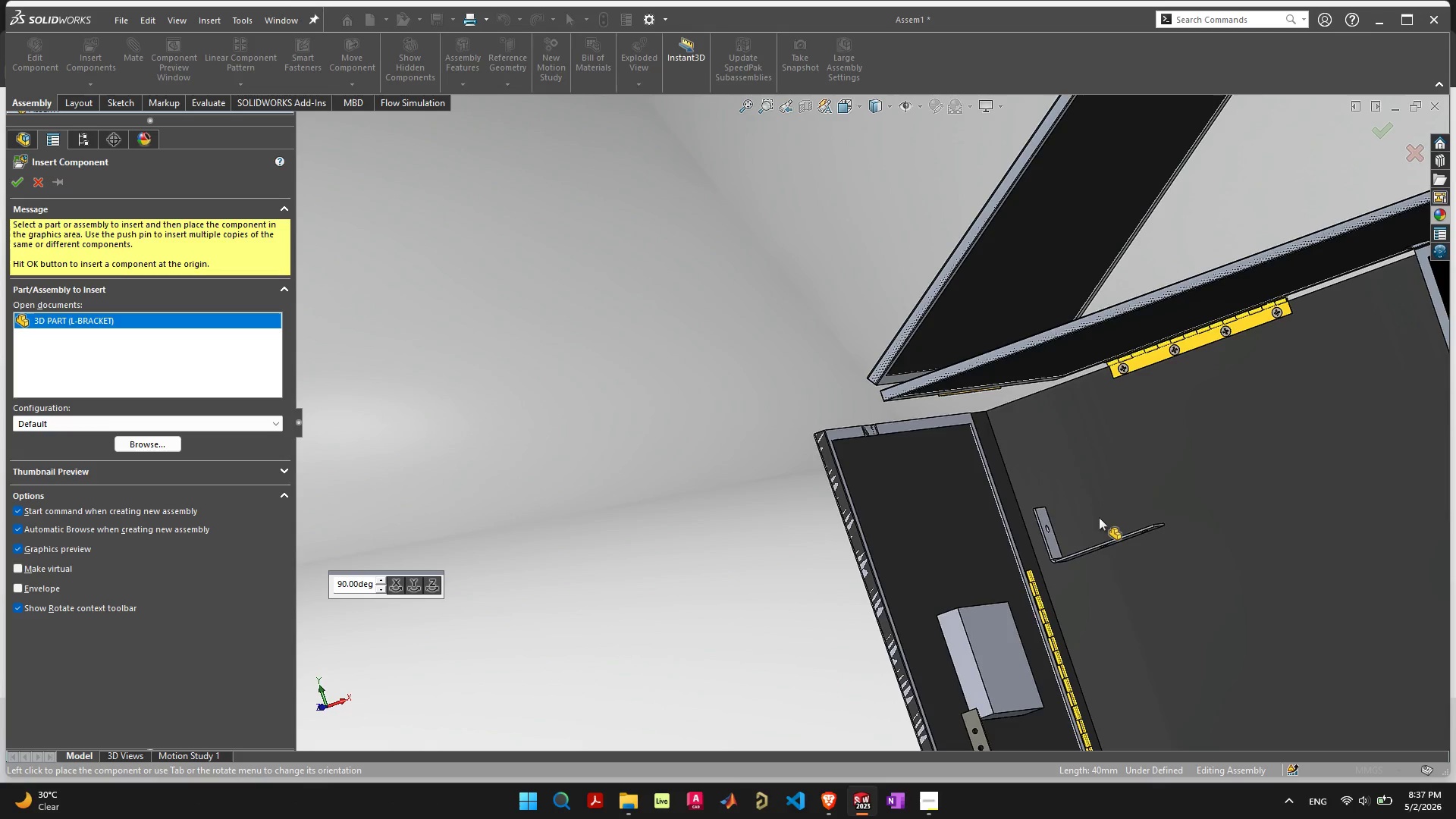 
scroll: coordinate [964, 522], scroll_direction: down, amount: 2.0
 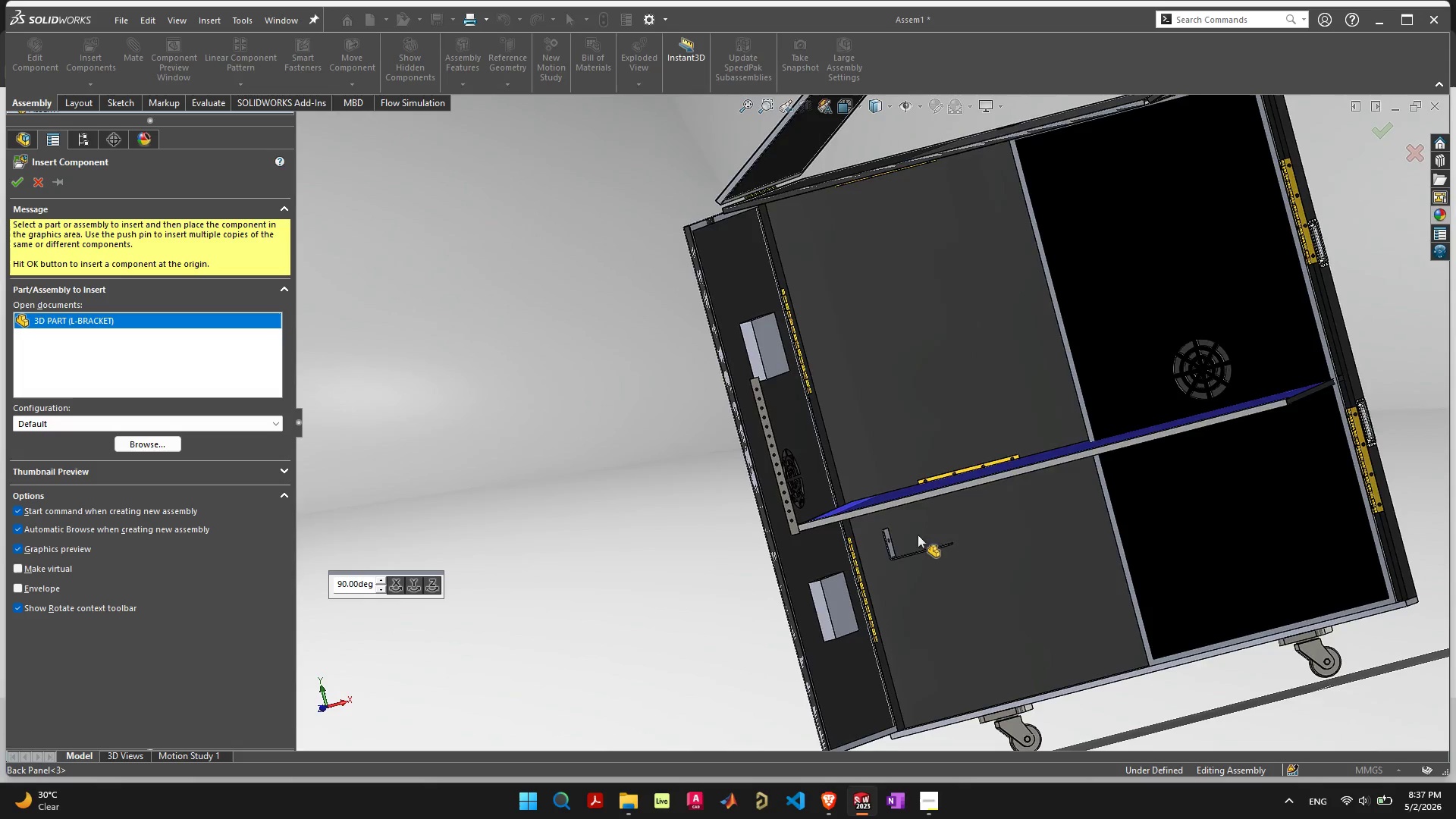 
scroll: coordinate [889, 511], scroll_direction: up, amount: 4.0
 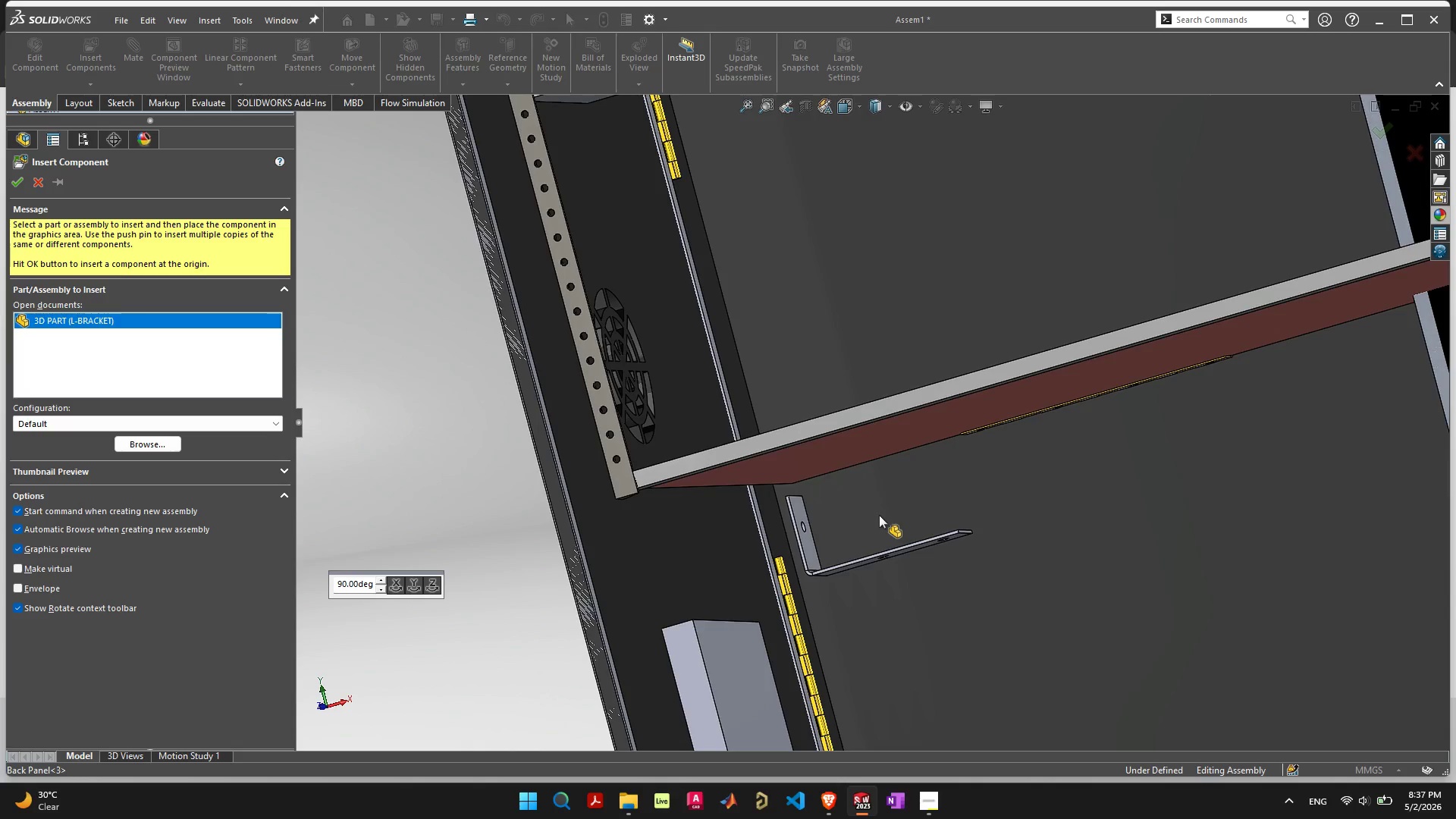 
wait(14.69)
 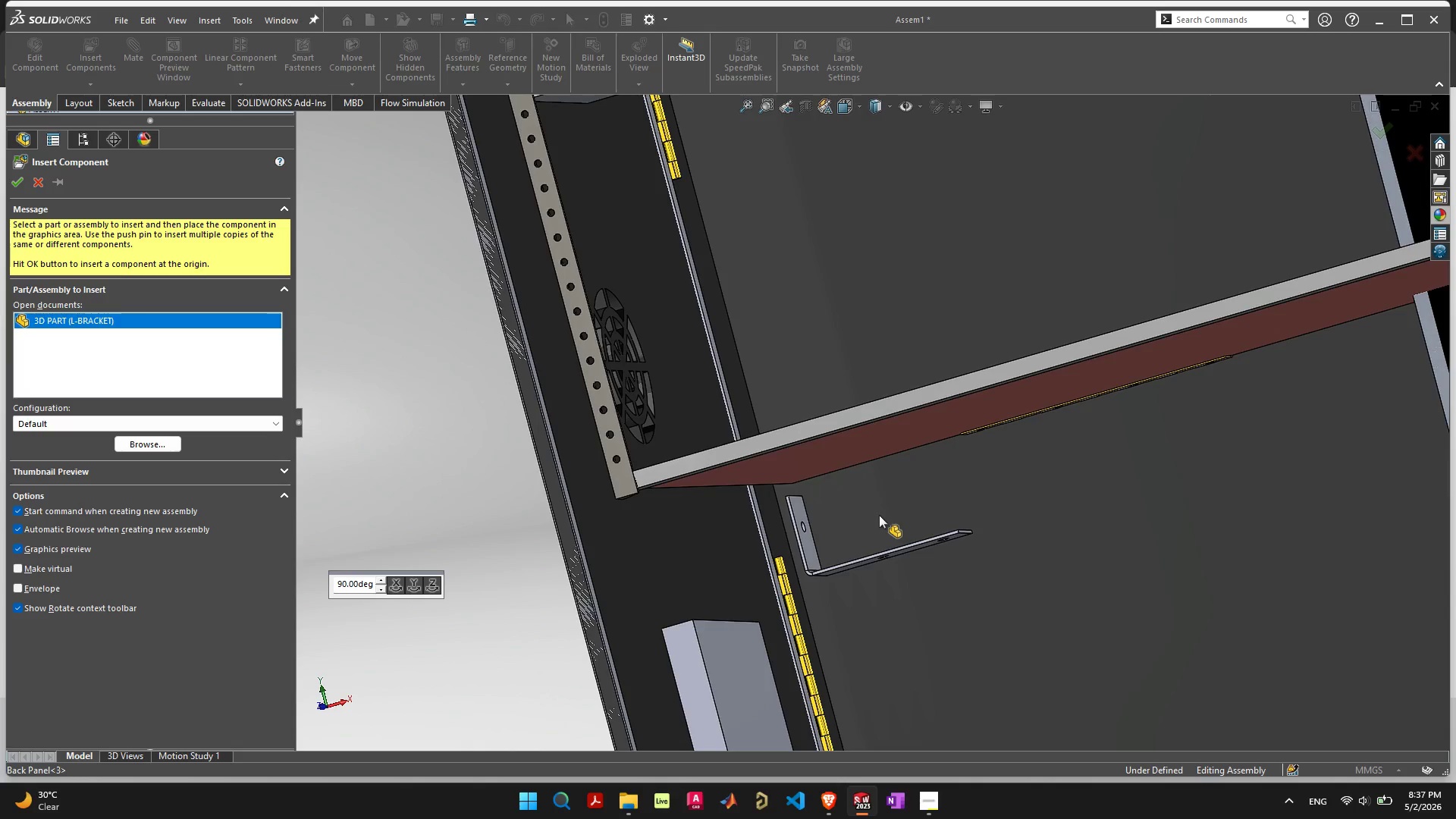 
left_click([879, 515])
 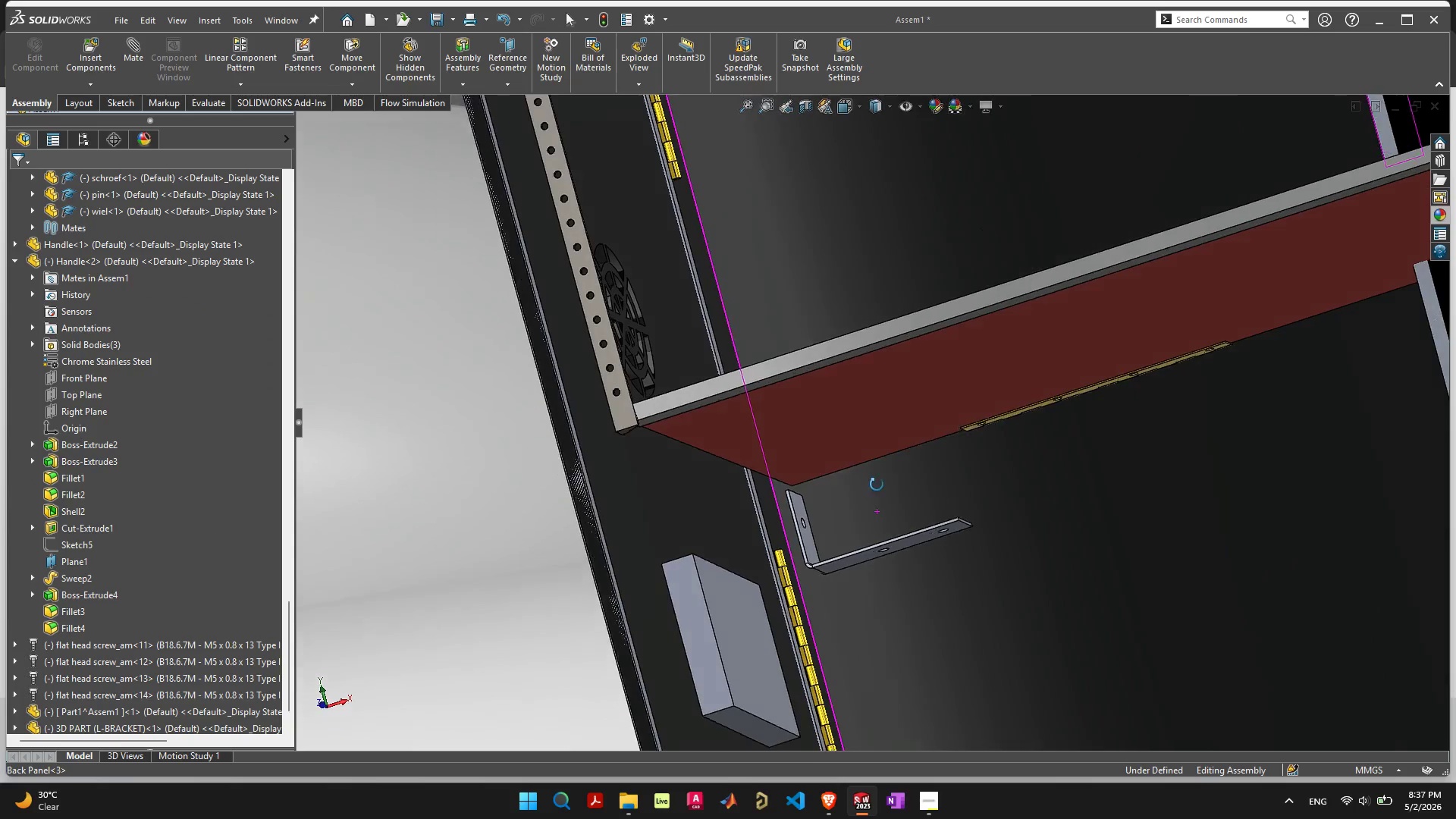 
mouse_move([912, 528])
 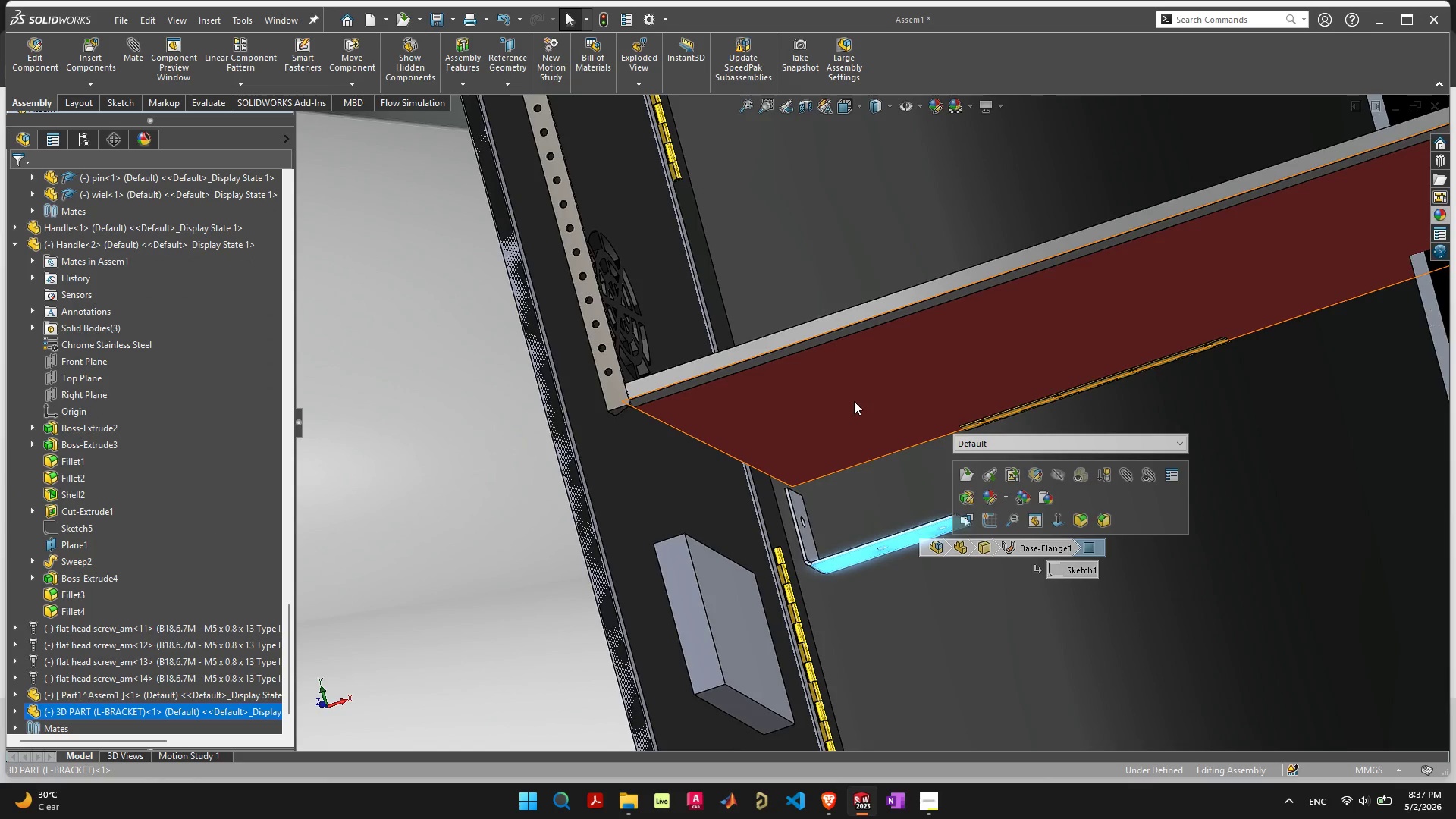 
hold_key(key=ShiftLeft, duration=0.39)
 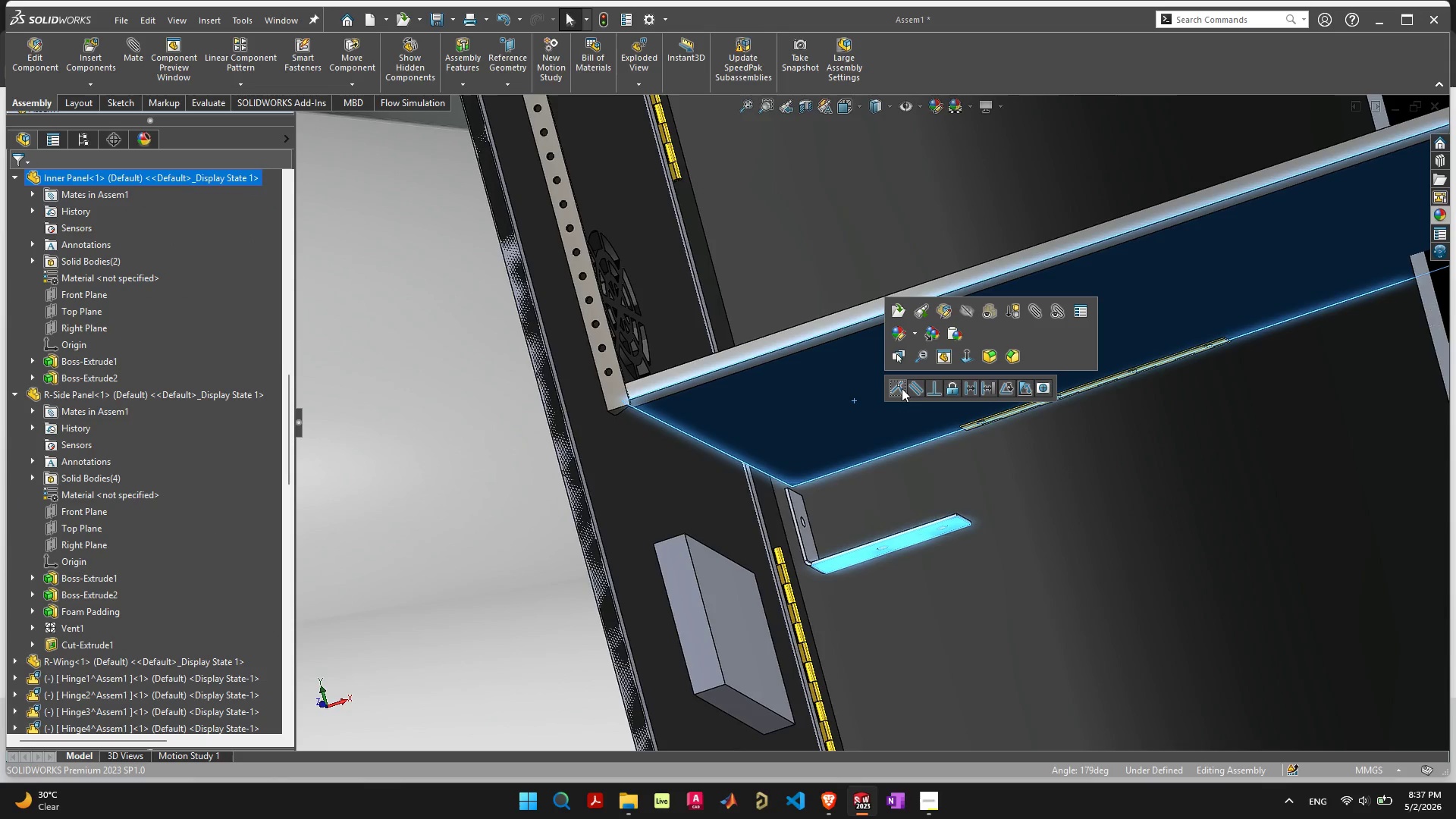 
left_click([902, 388])
 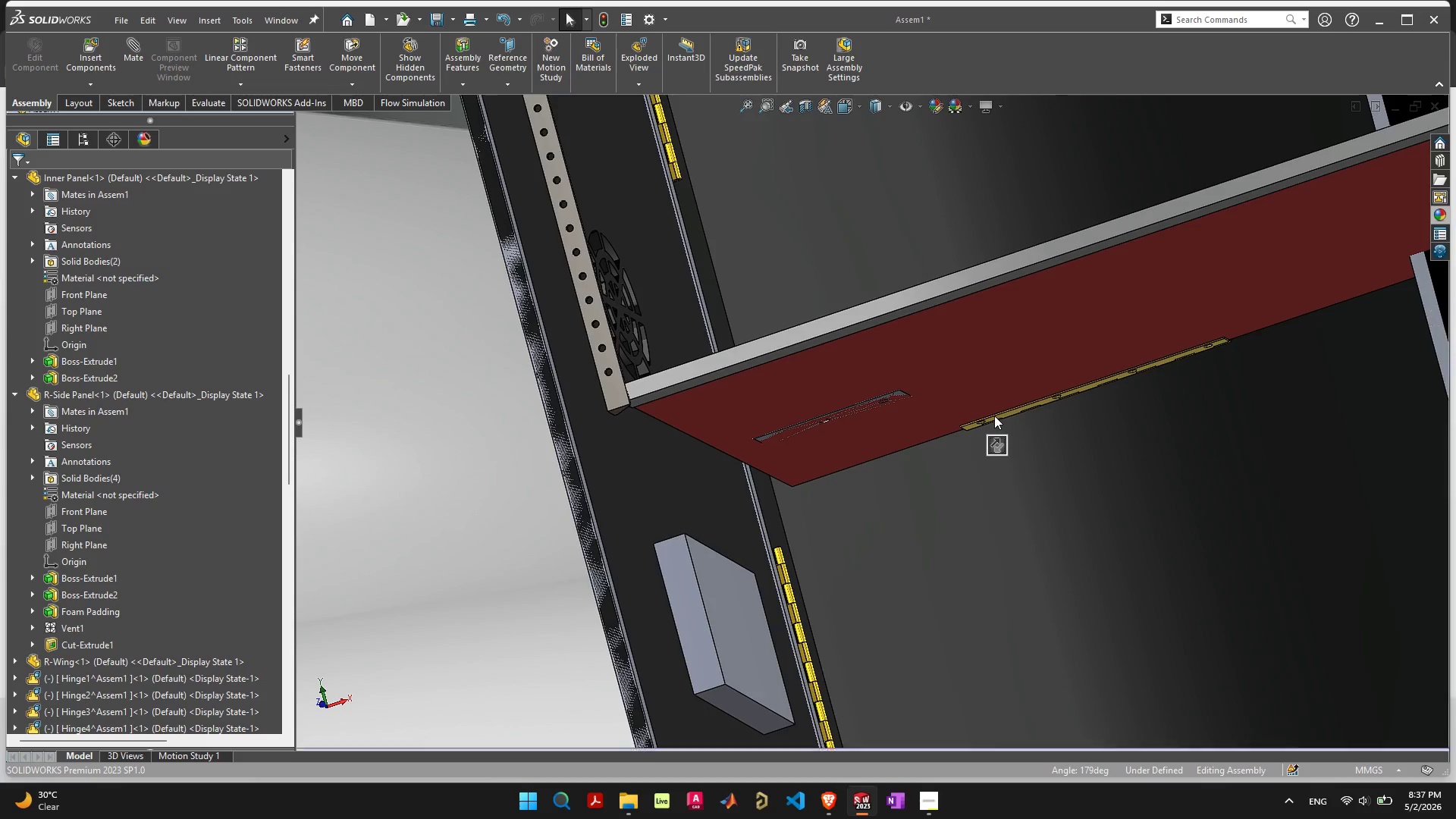 
left_click([1001, 446])
 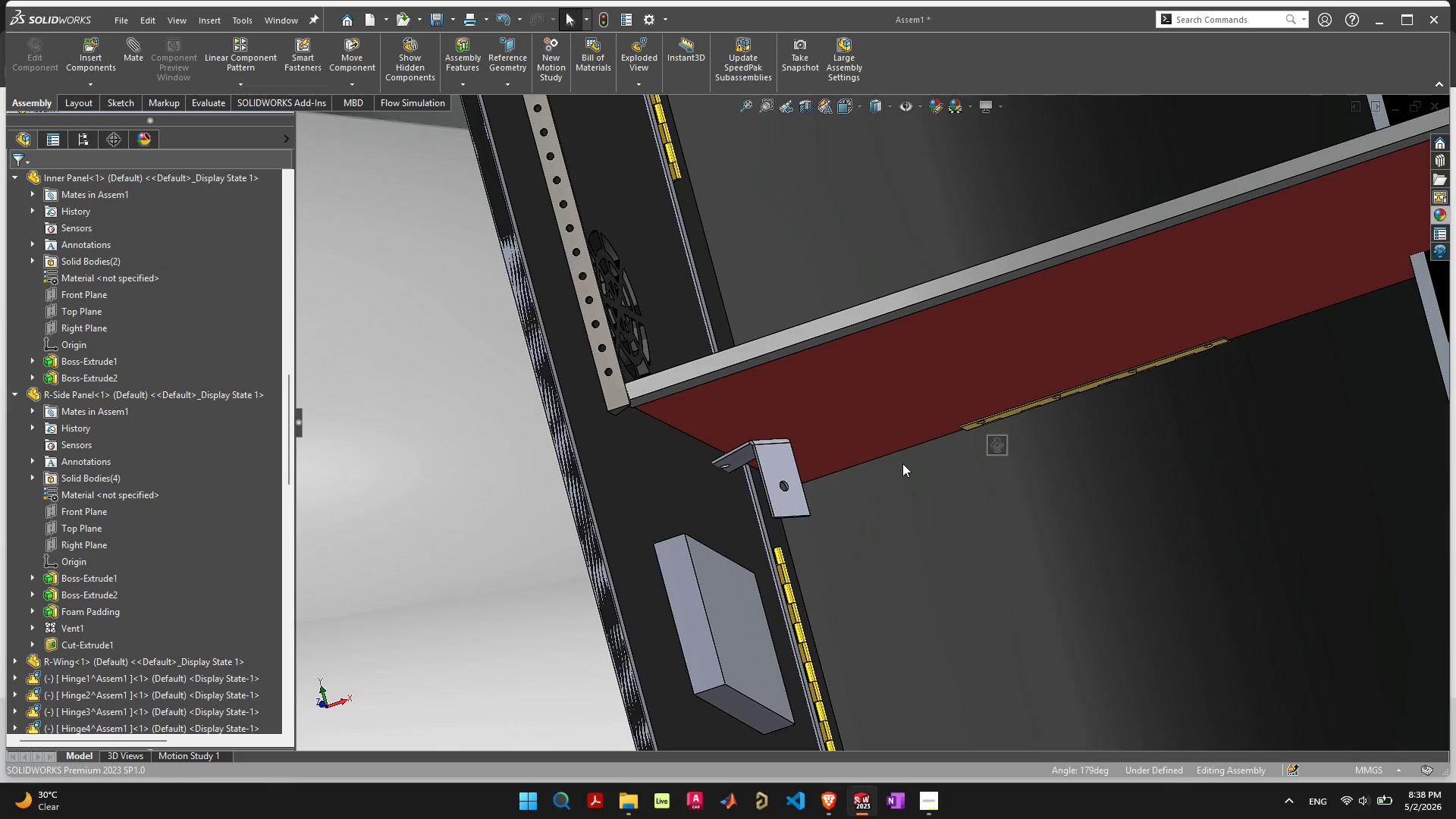 
mouse_move([774, 463])
 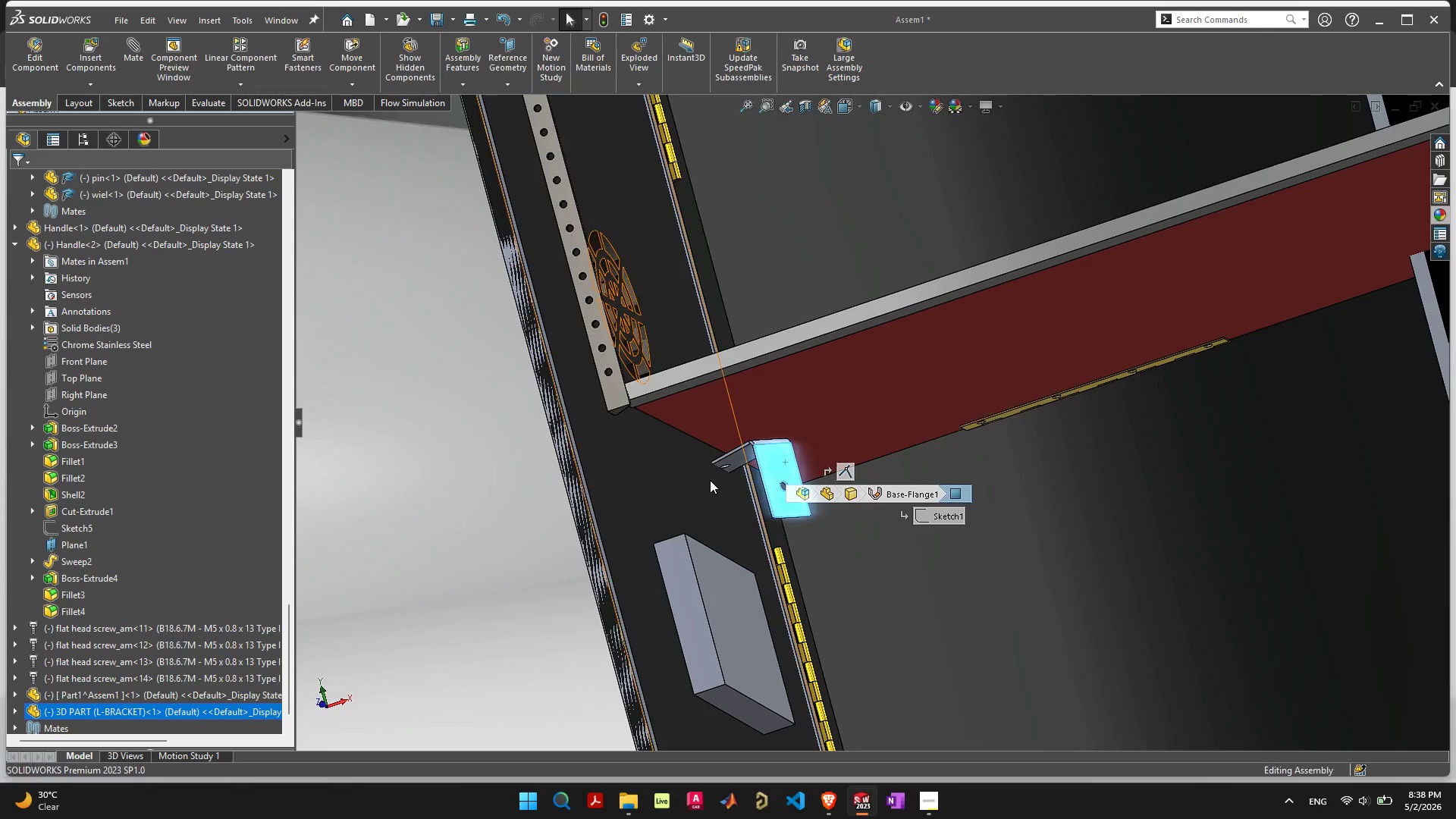 
hold_key(key=ShiftLeft, duration=0.38)
left_click([695, 482])
 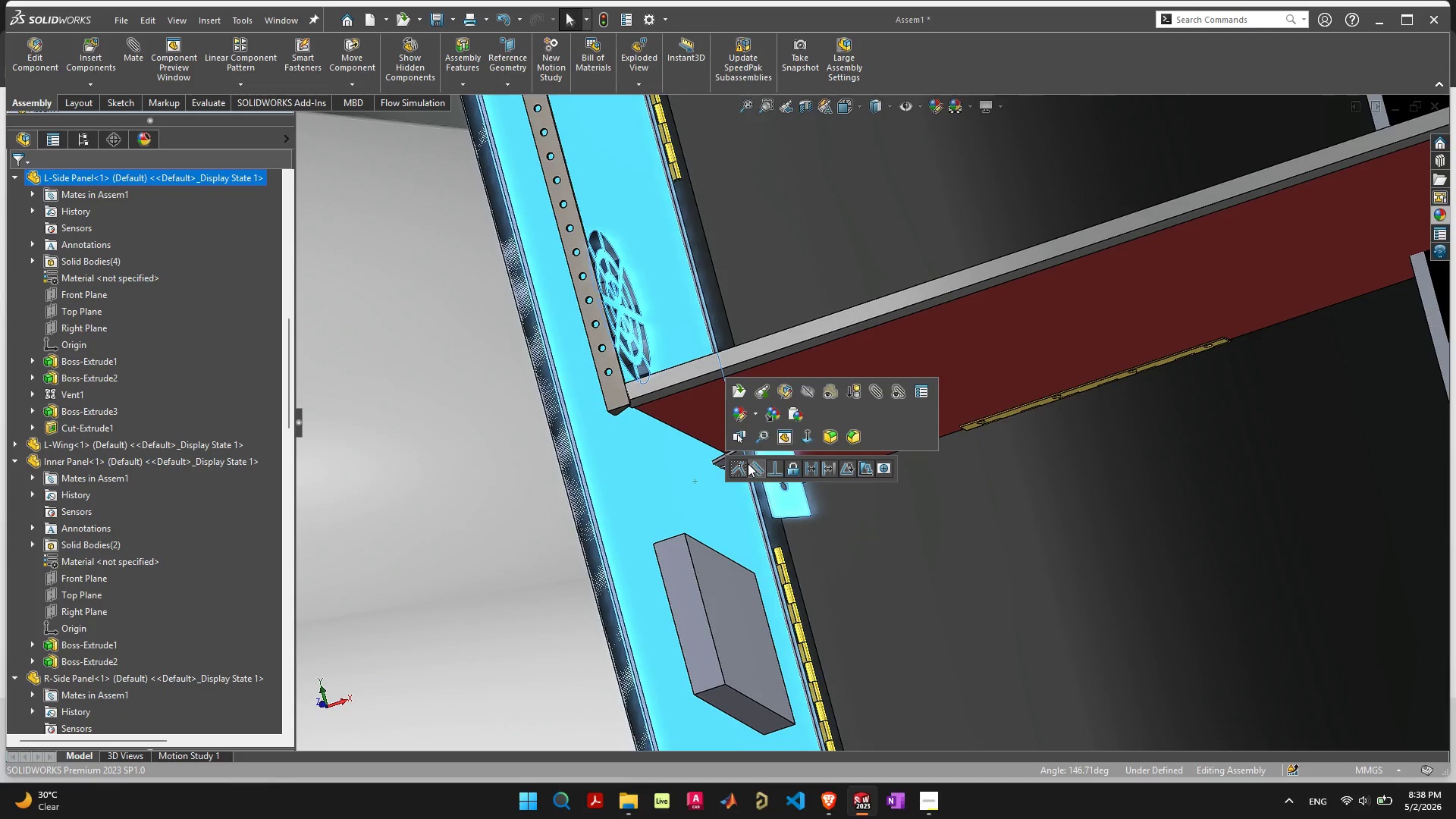 
left_click([742, 466])
 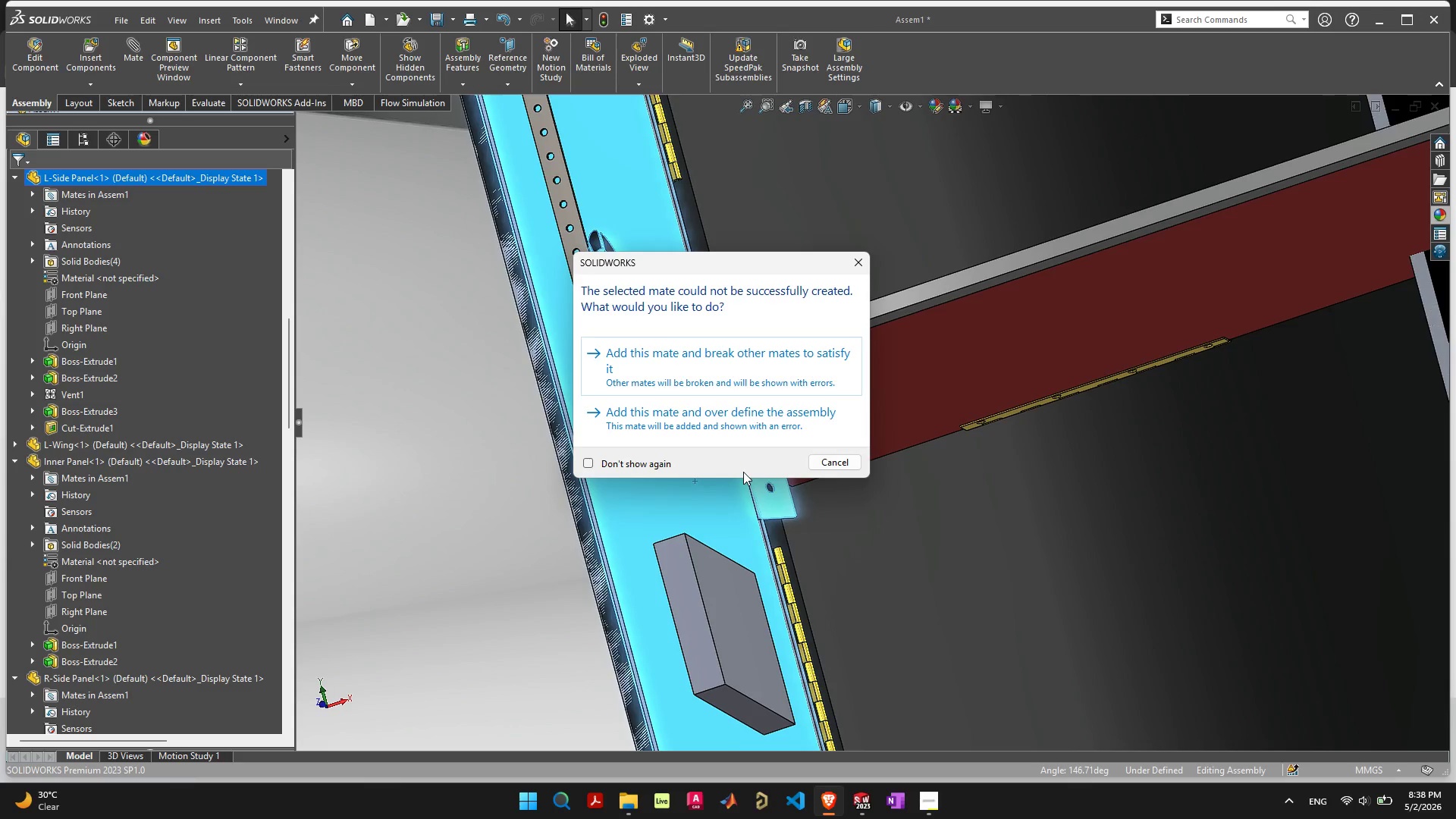 
left_click([839, 463])
 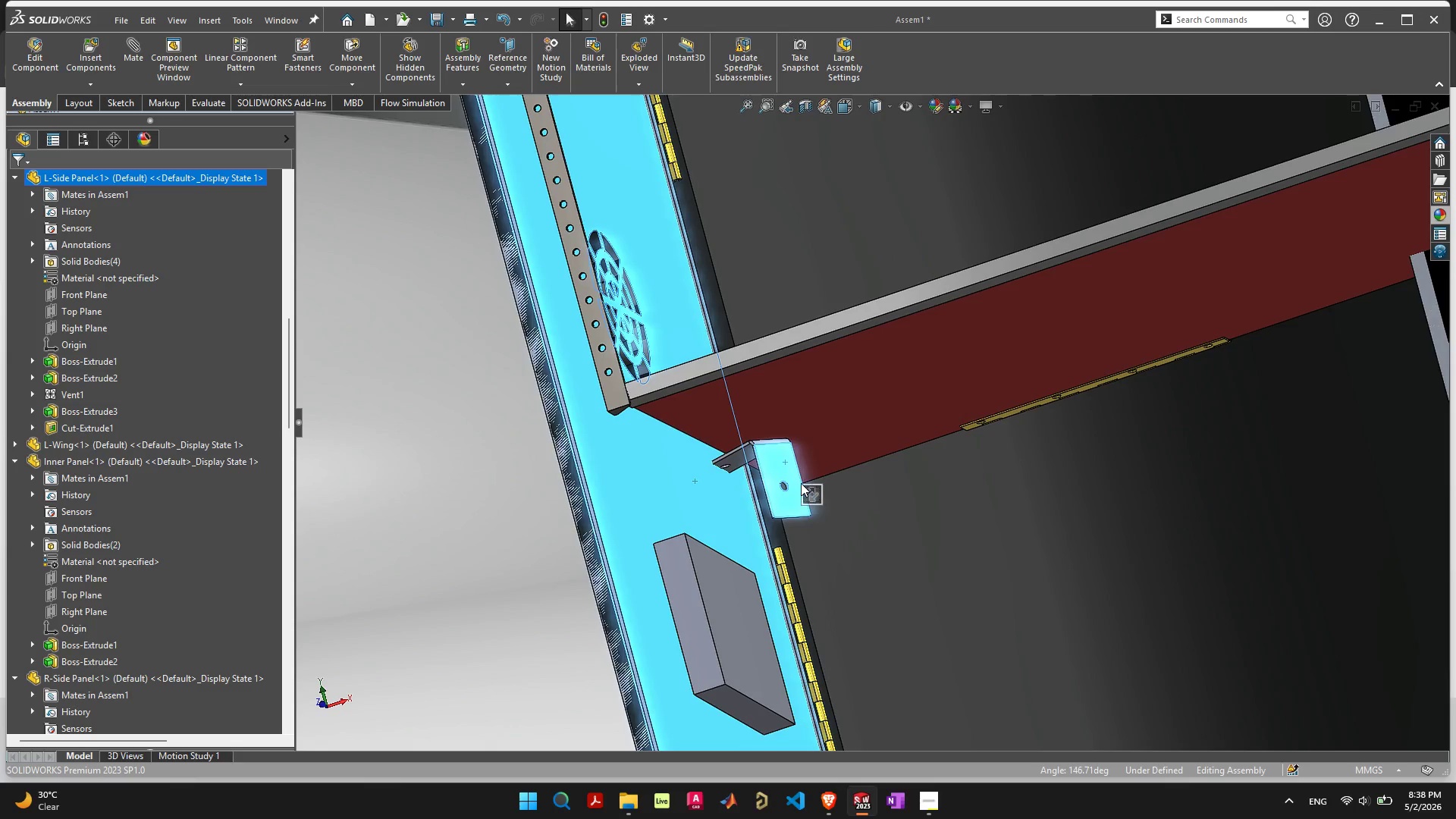 
scroll: coordinate [802, 486], scroll_direction: down, amount: 1.0
 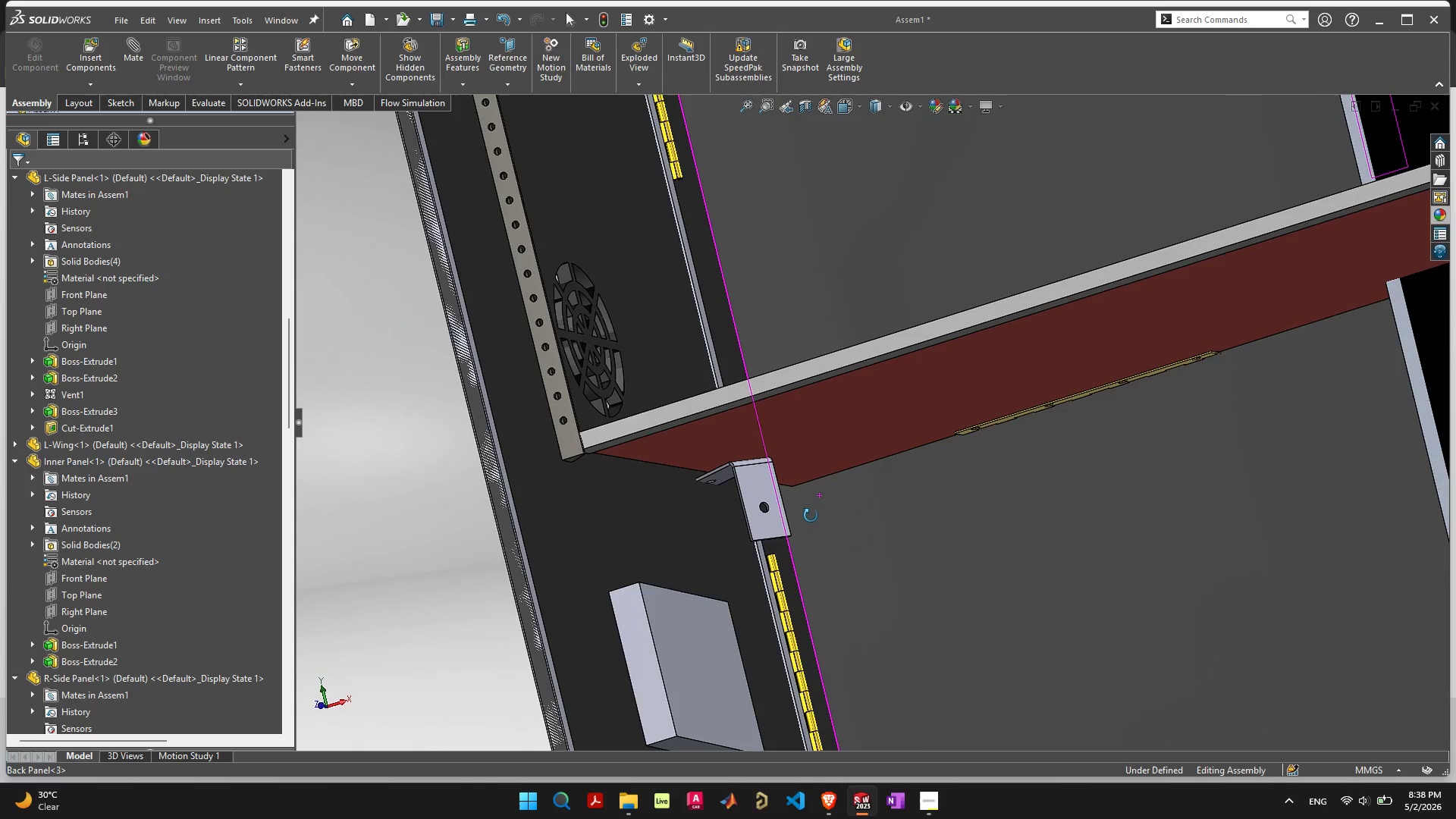 
left_click_drag(start_coordinate=[765, 475], to_coordinate=[934, 414])
 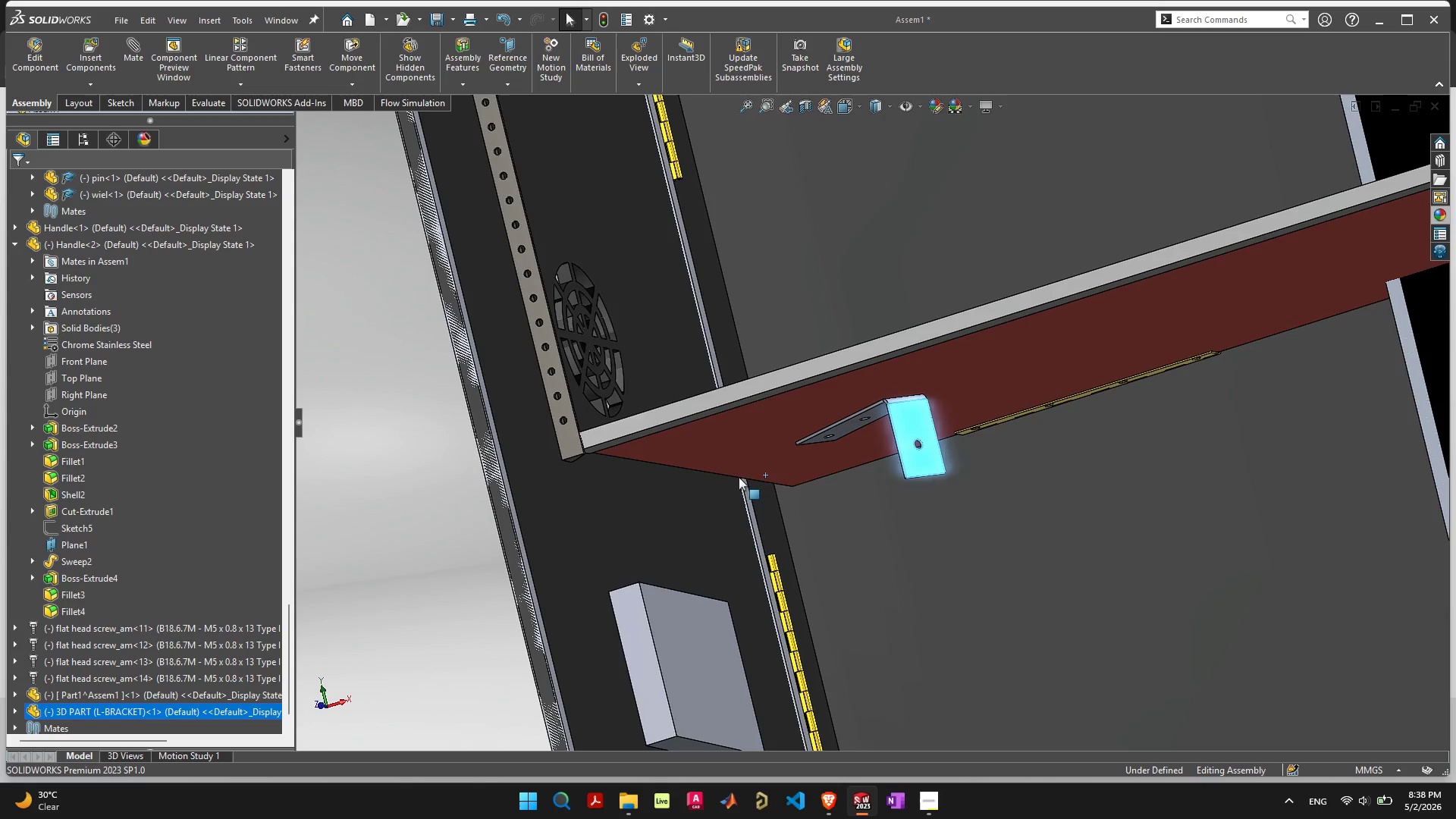 
hold_key(key=ShiftLeft, duration=0.78)
left_click([693, 508])
 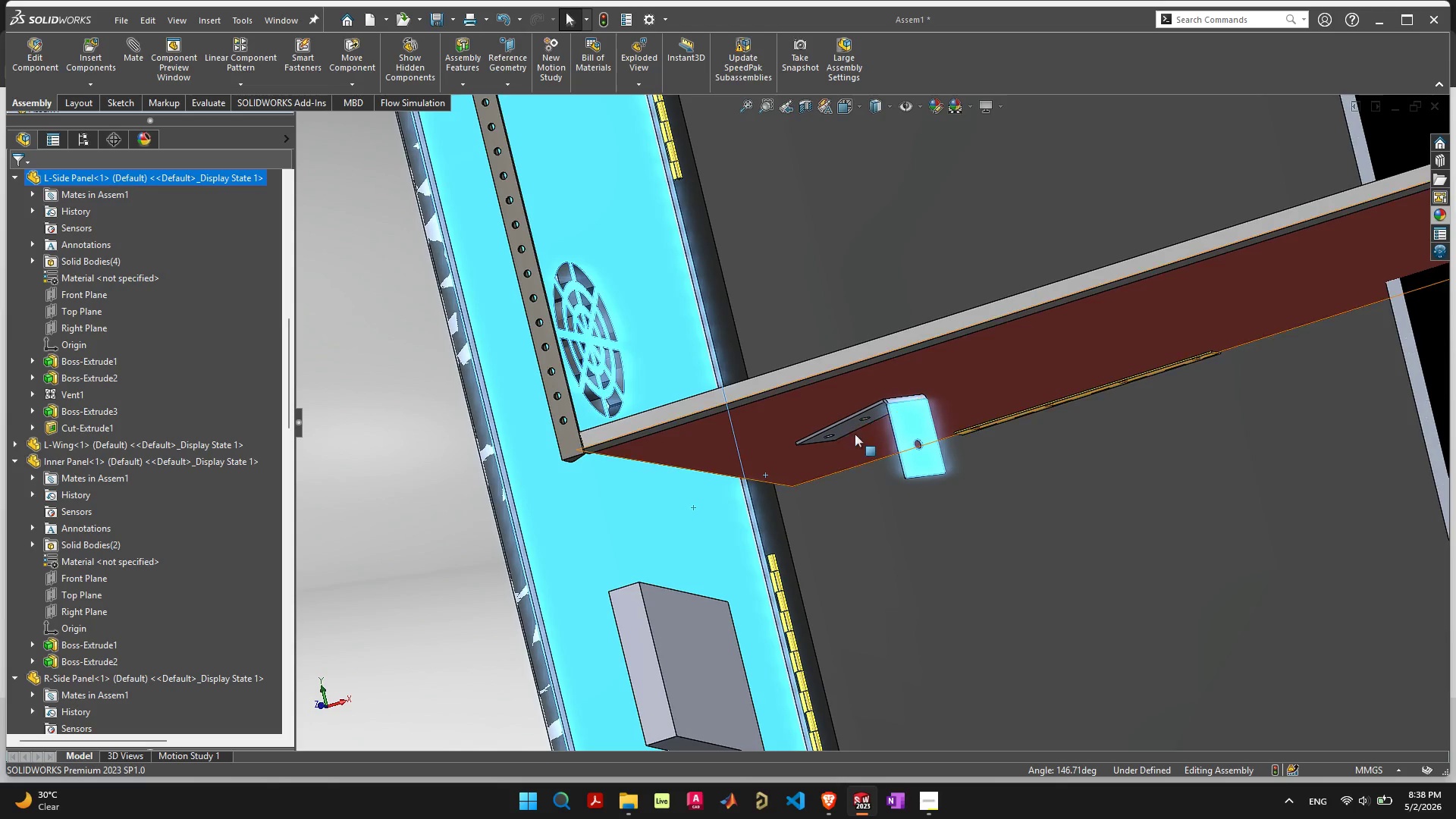 
scroll: coordinate [883, 428], scroll_direction: up, amount: 4.0
 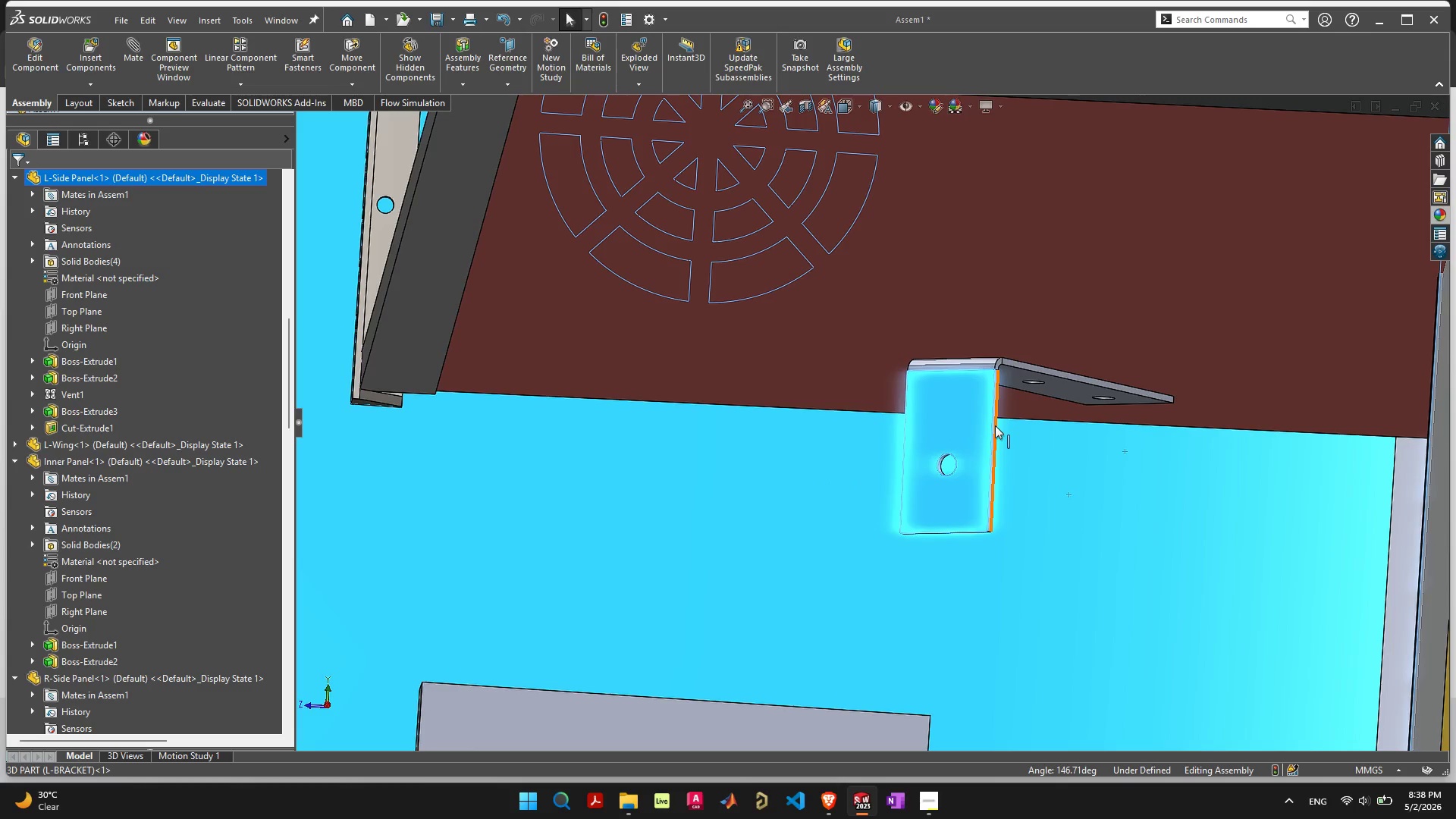 
wait(6.05)
 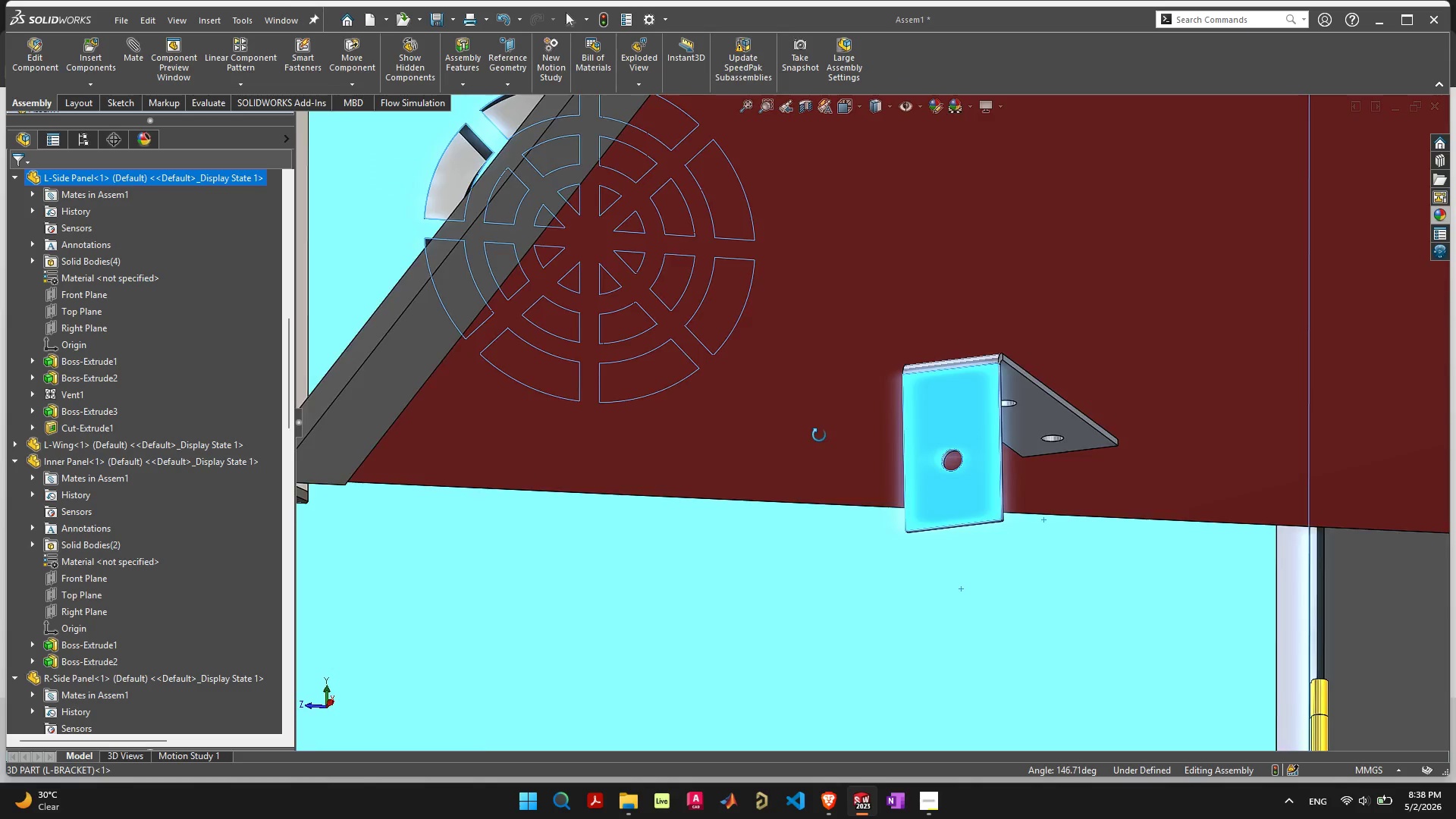 
scroll: coordinate [993, 422], scroll_direction: up, amount: 10.0
 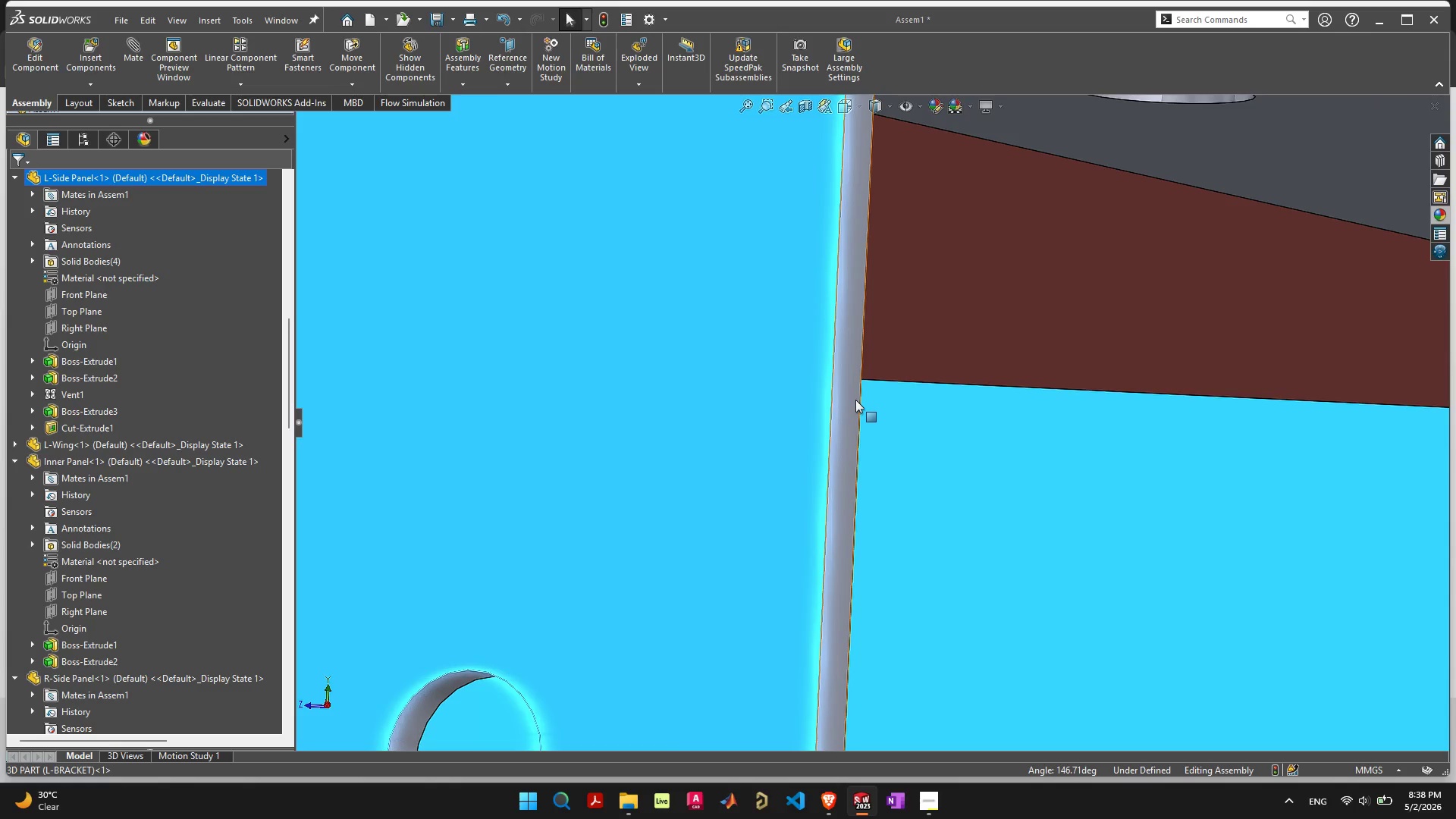 
left_click([855, 400])
 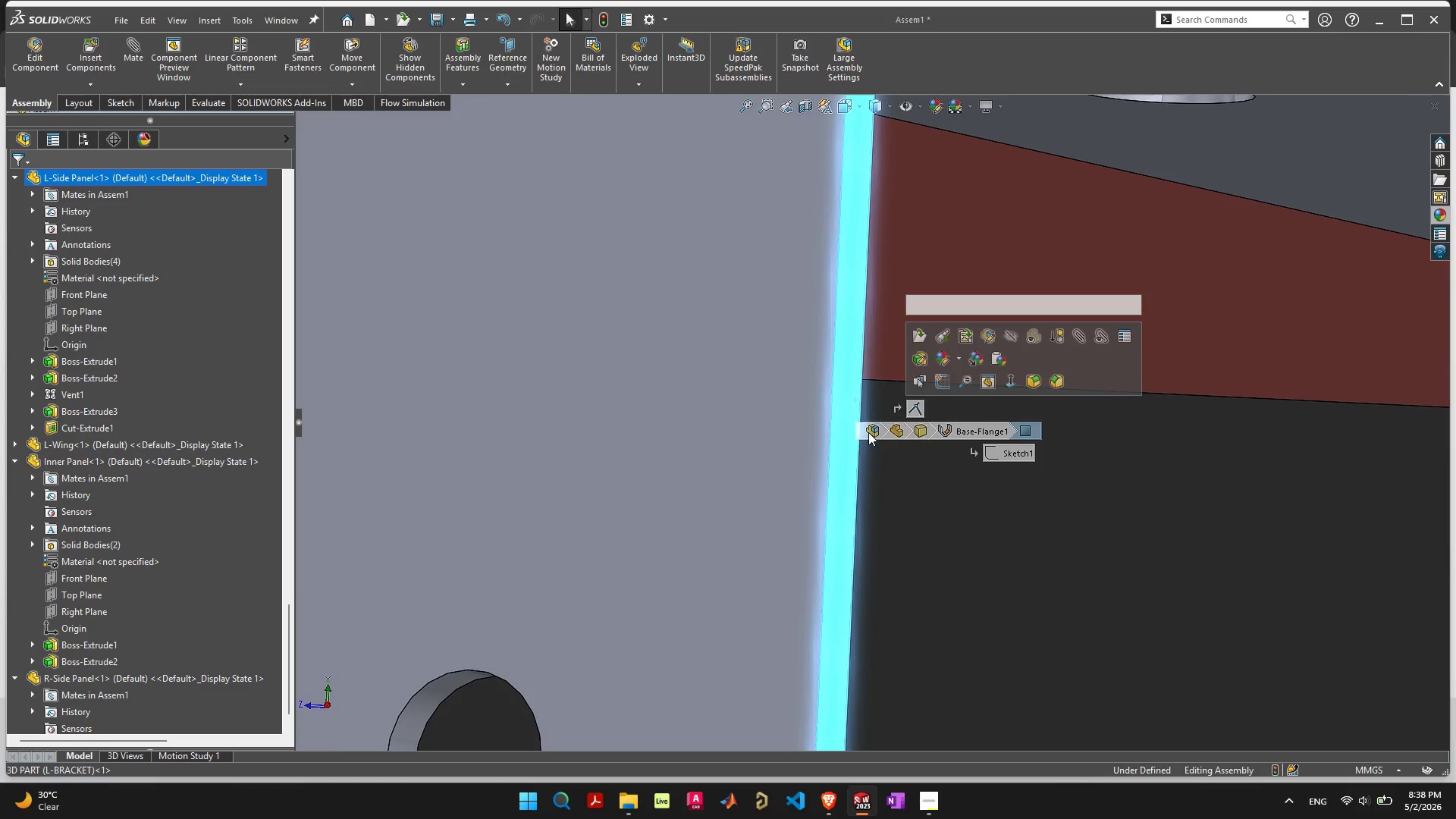 
scroll: coordinate [953, 453], scroll_direction: down, amount: 20.0
 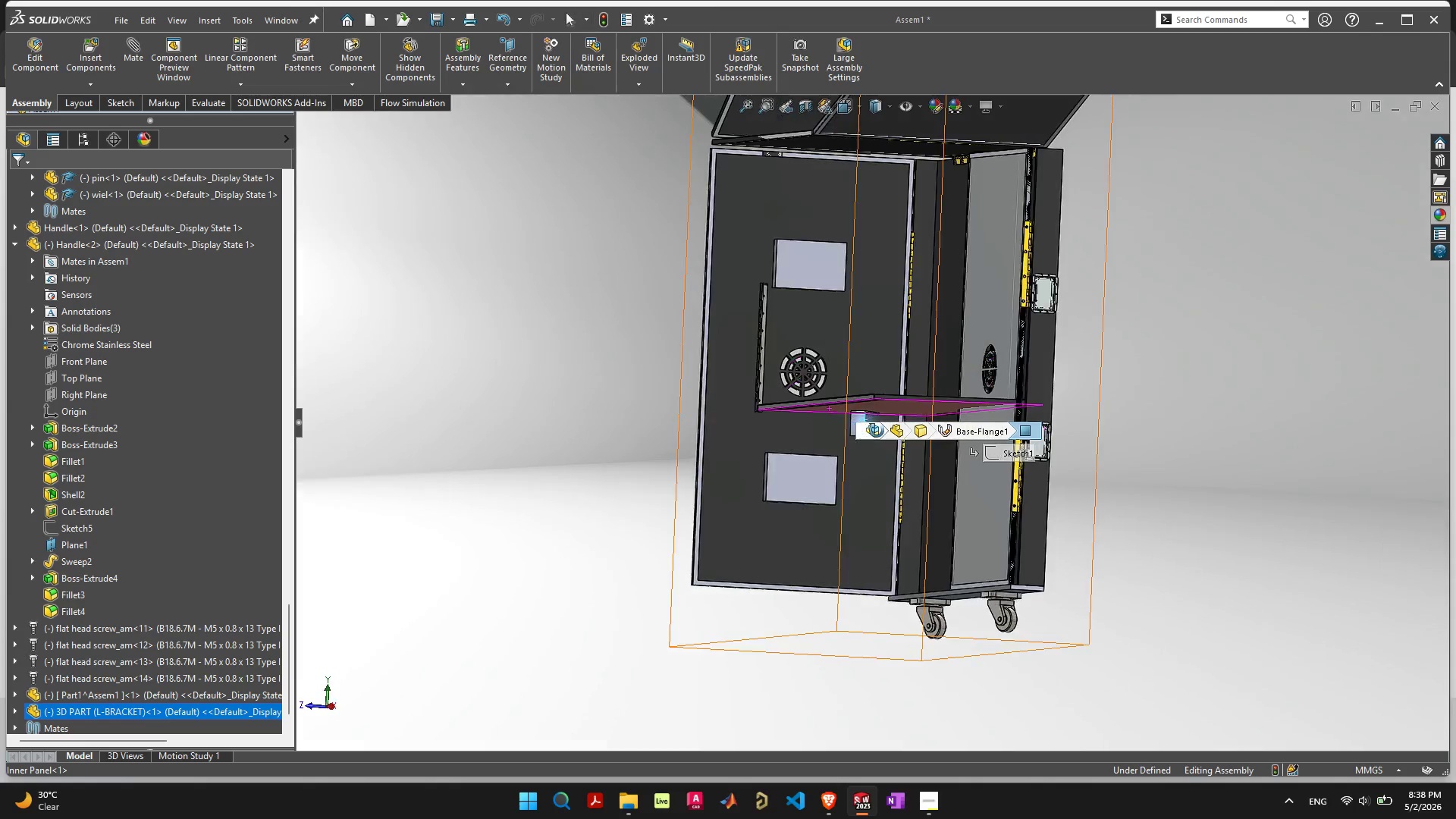 
scroll: coordinate [813, 413], scroll_direction: up, amount: 6.0
 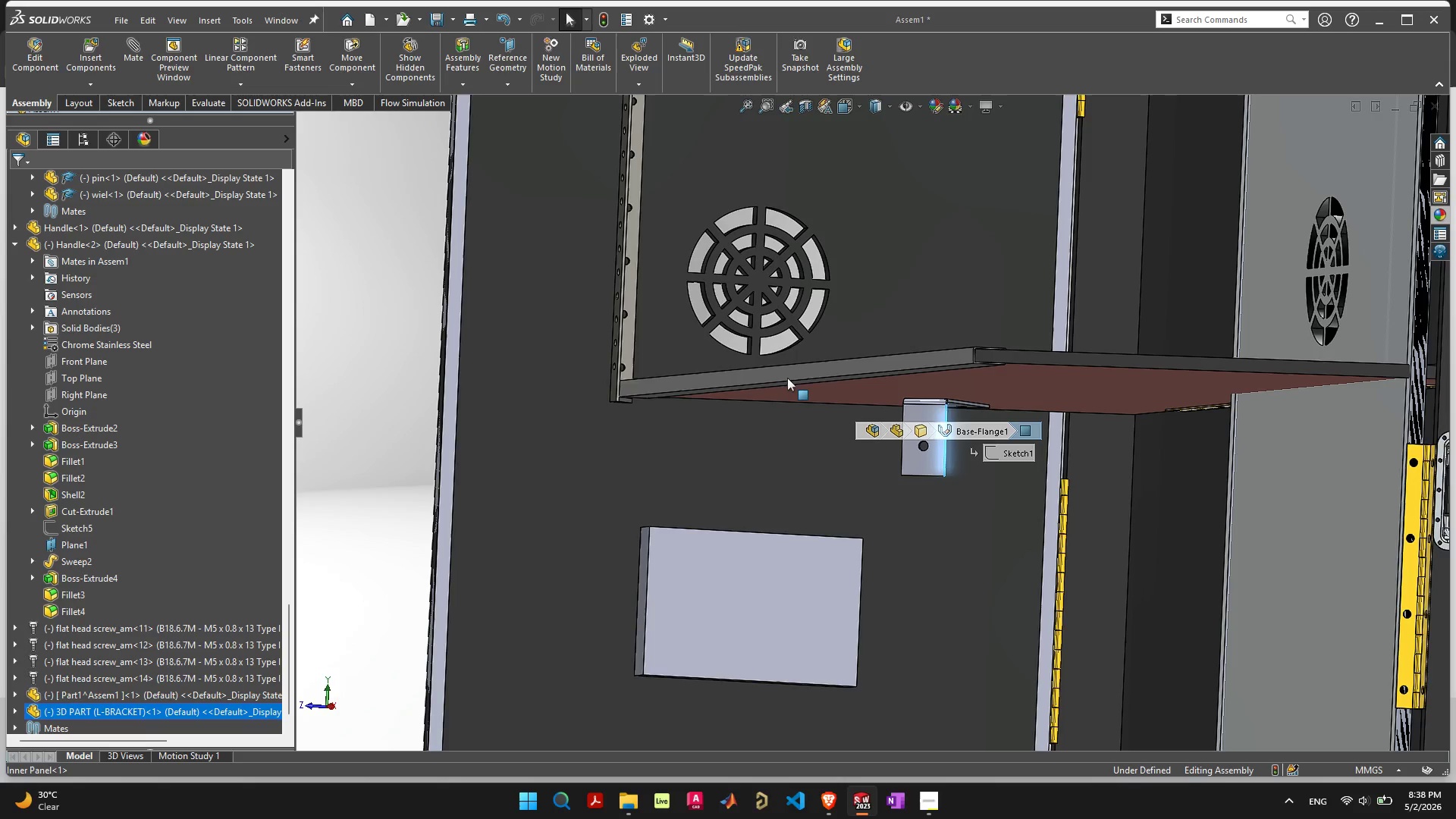 
hold_key(key=ShiftLeft, duration=0.47)
left_click([786, 375])
 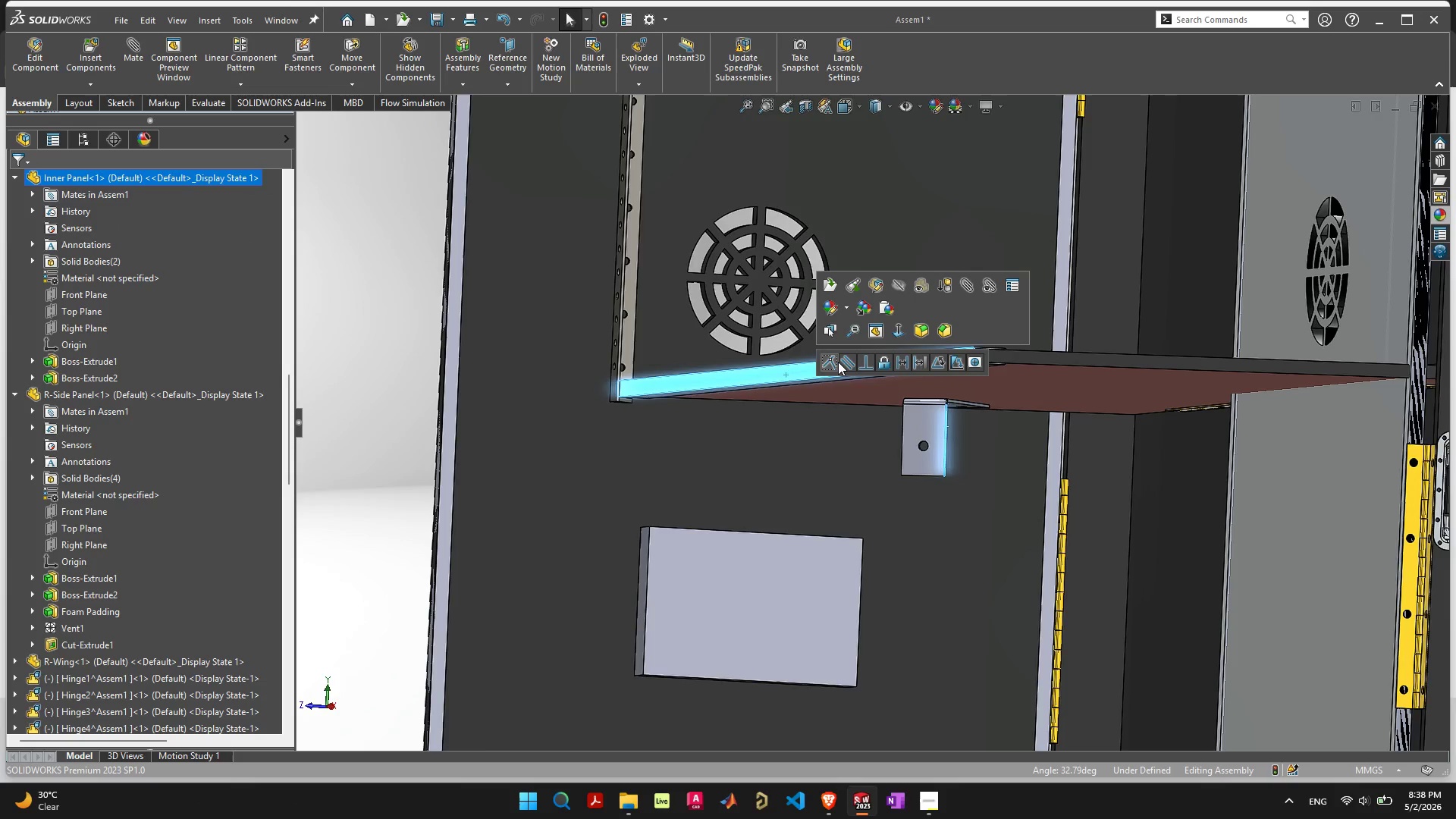 
left_click([843, 362])
 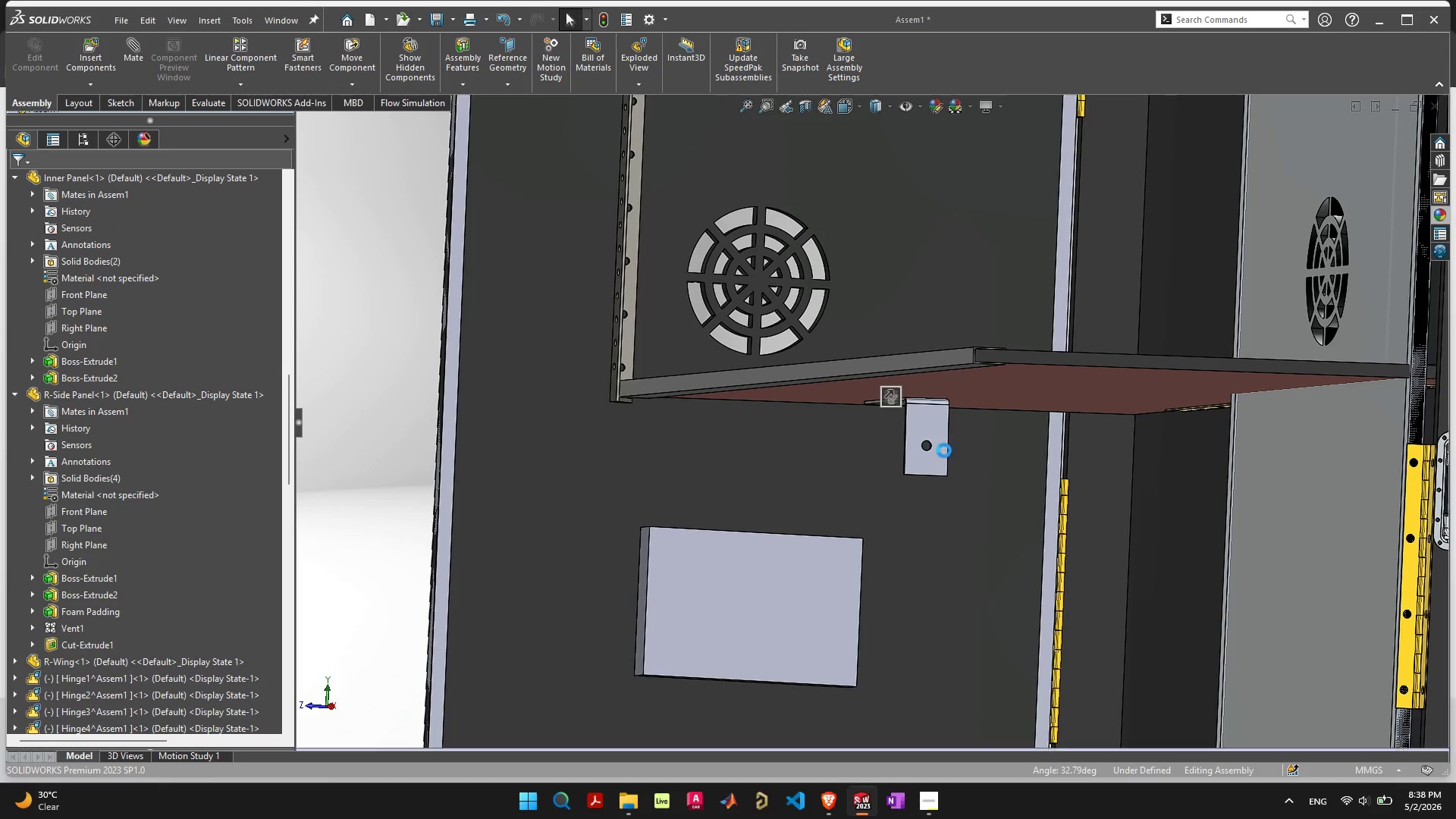 
left_click([890, 397])
 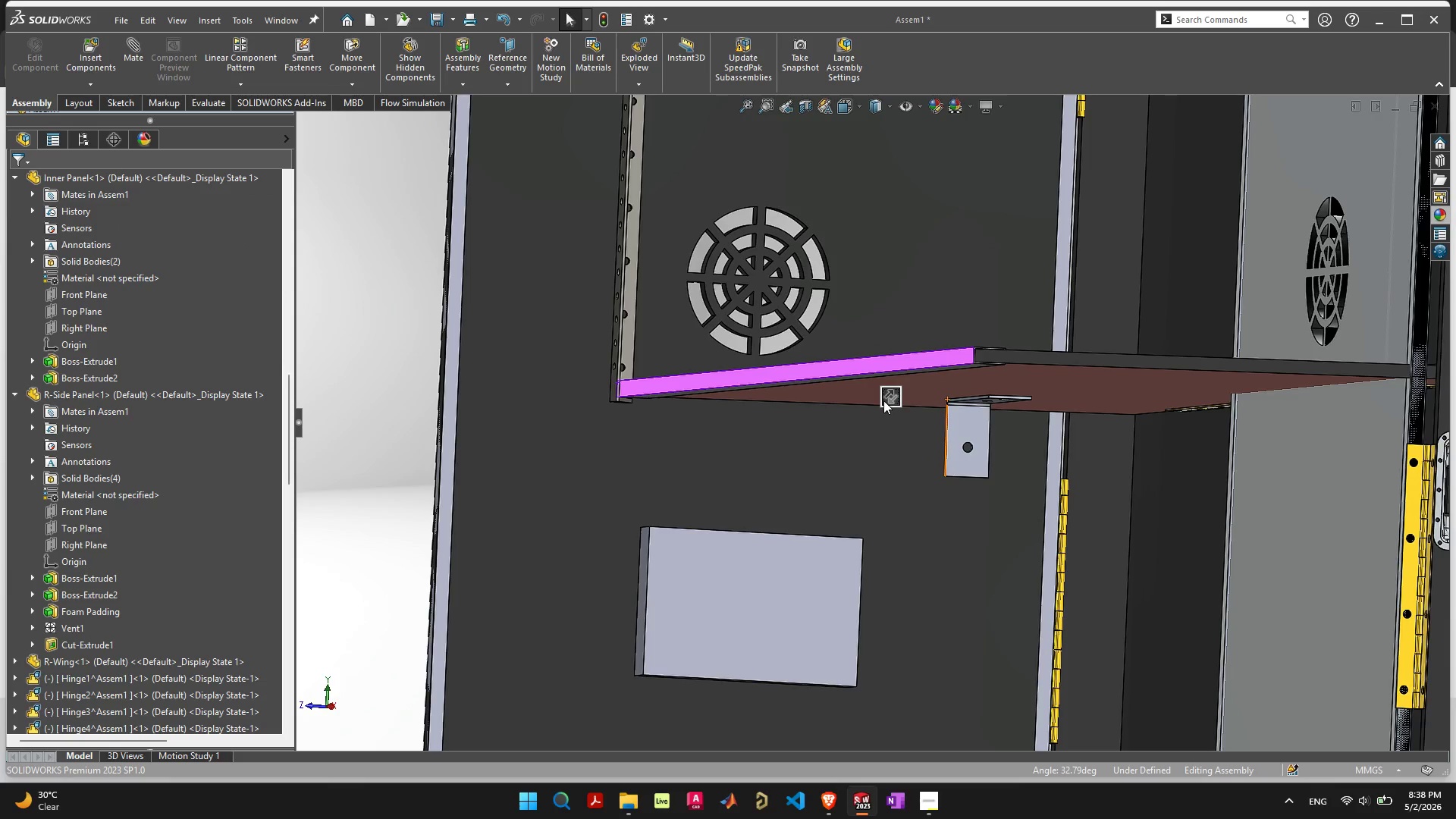 
scroll: coordinate [871, 416], scroll_direction: down, amount: 5.0
 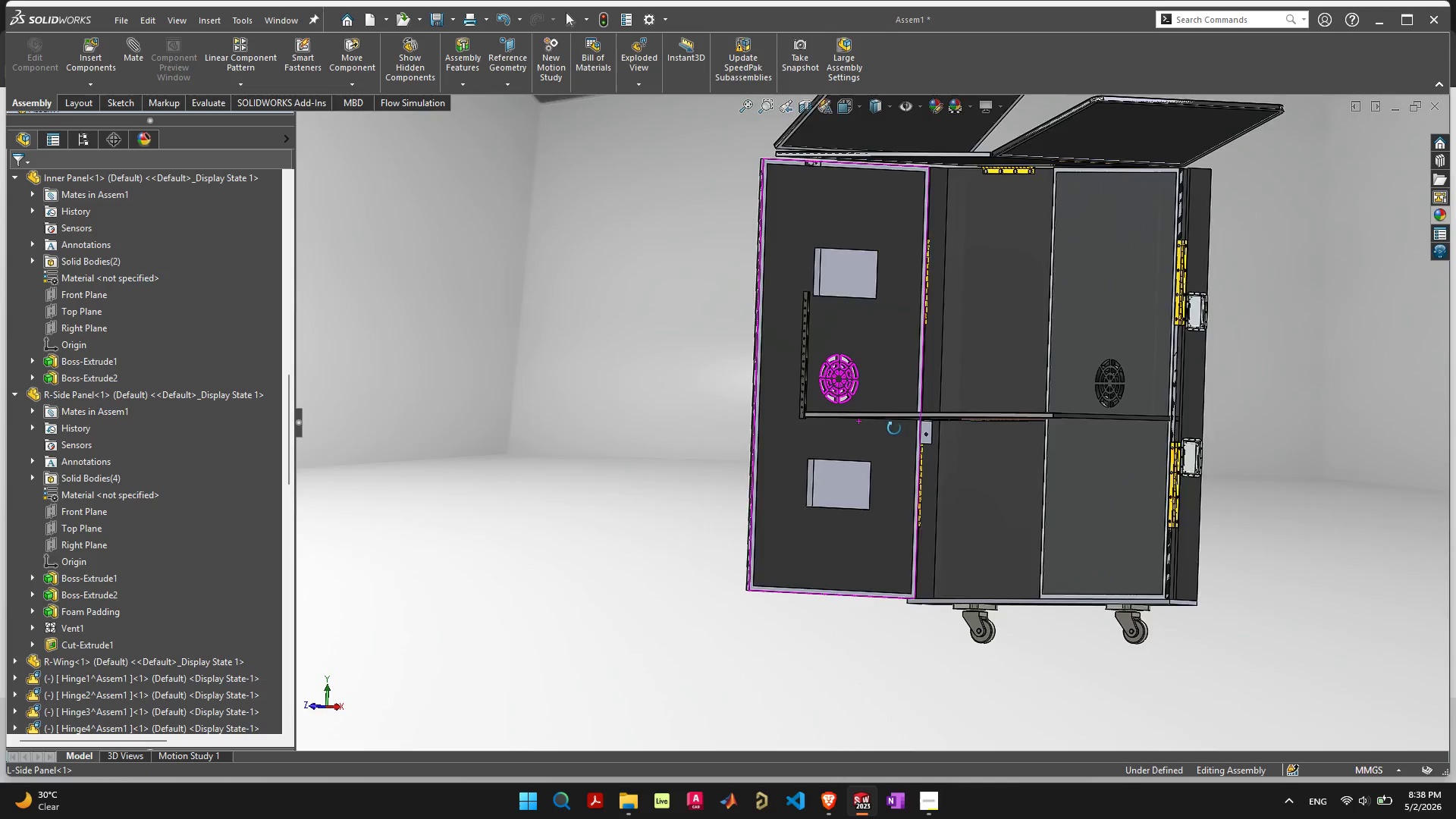 
scroll: coordinate [939, 429], scroll_direction: up, amount: 10.0
 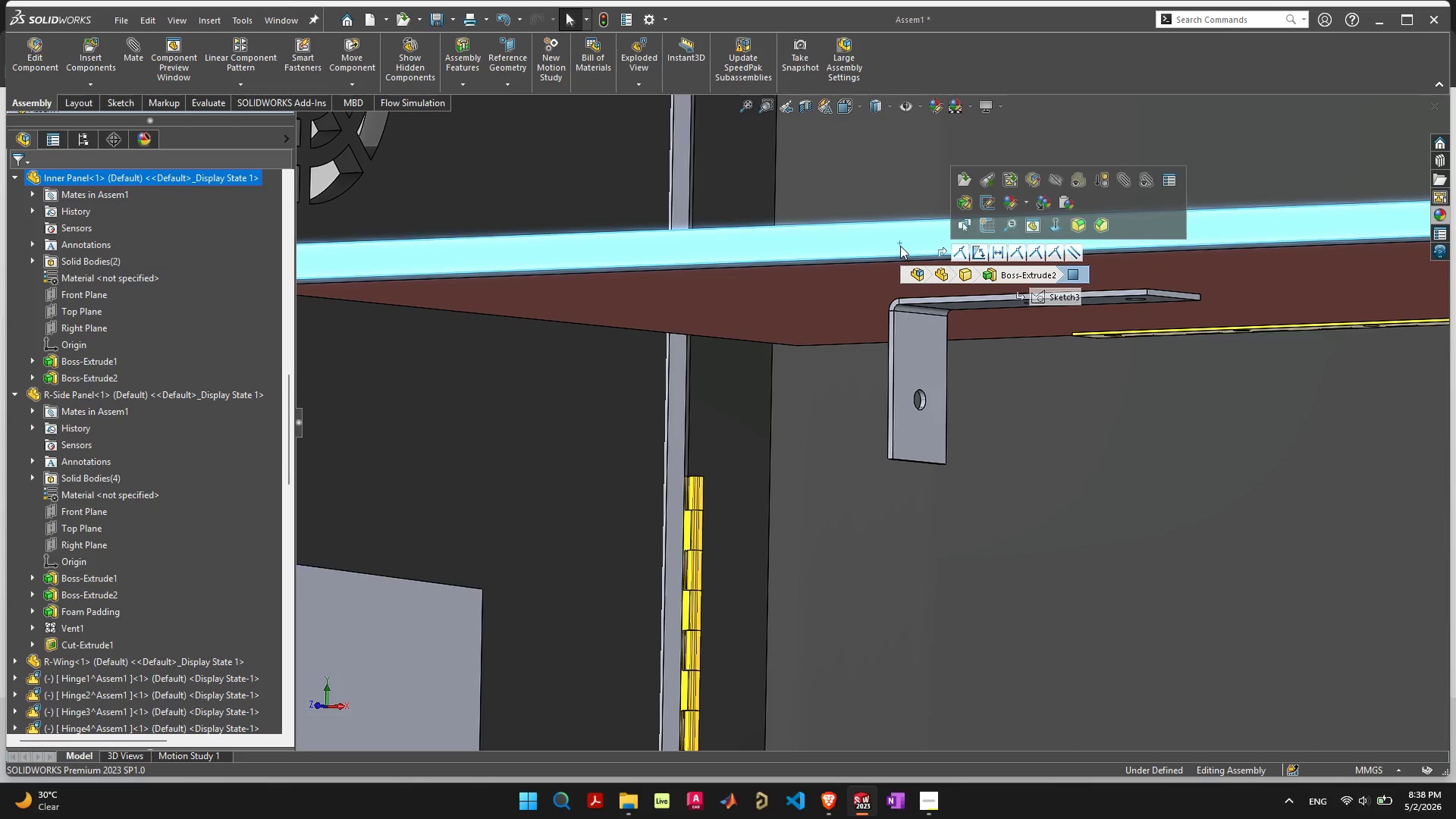 
left_click([1073, 255])
 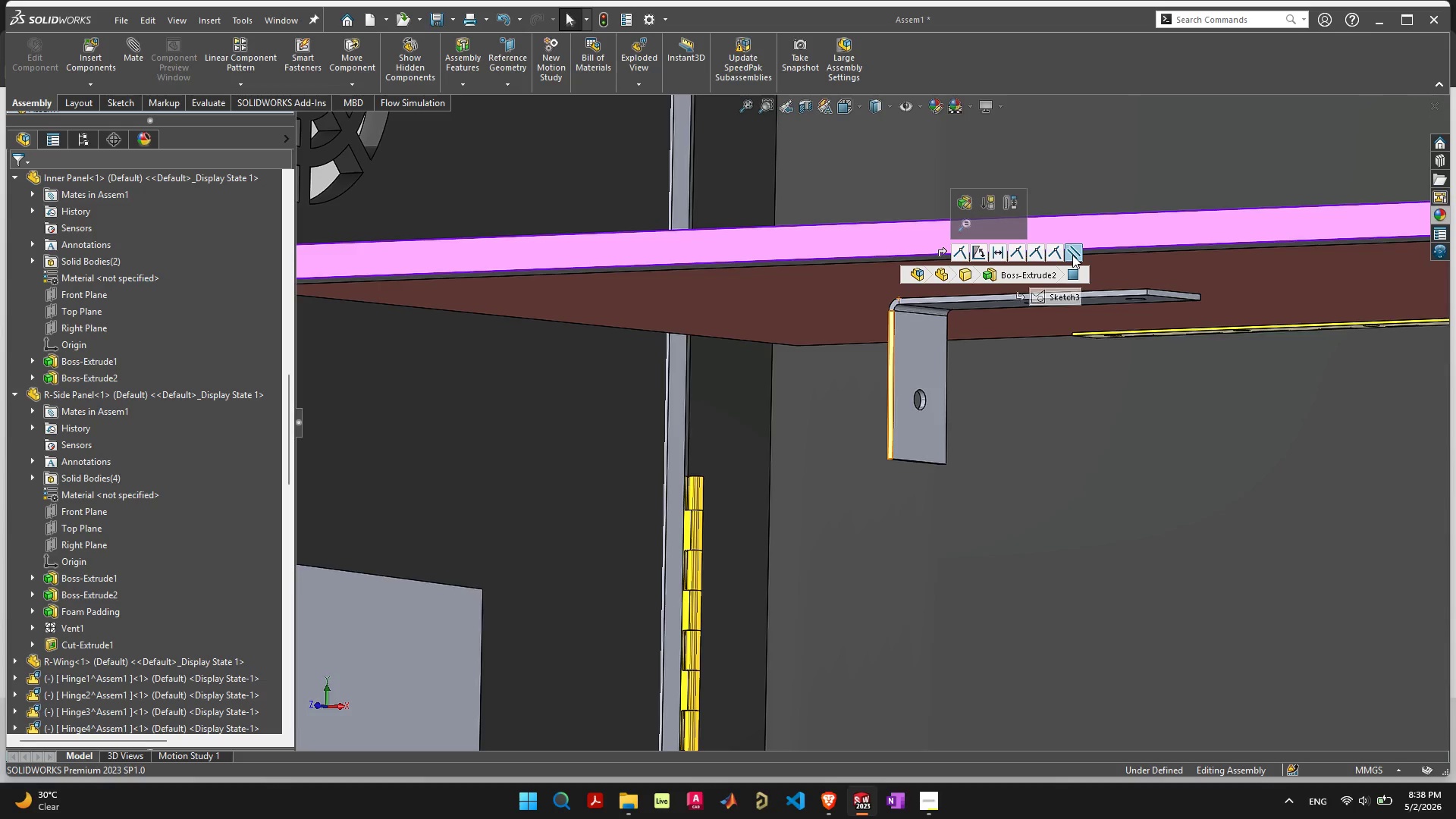 
key(Delete)
 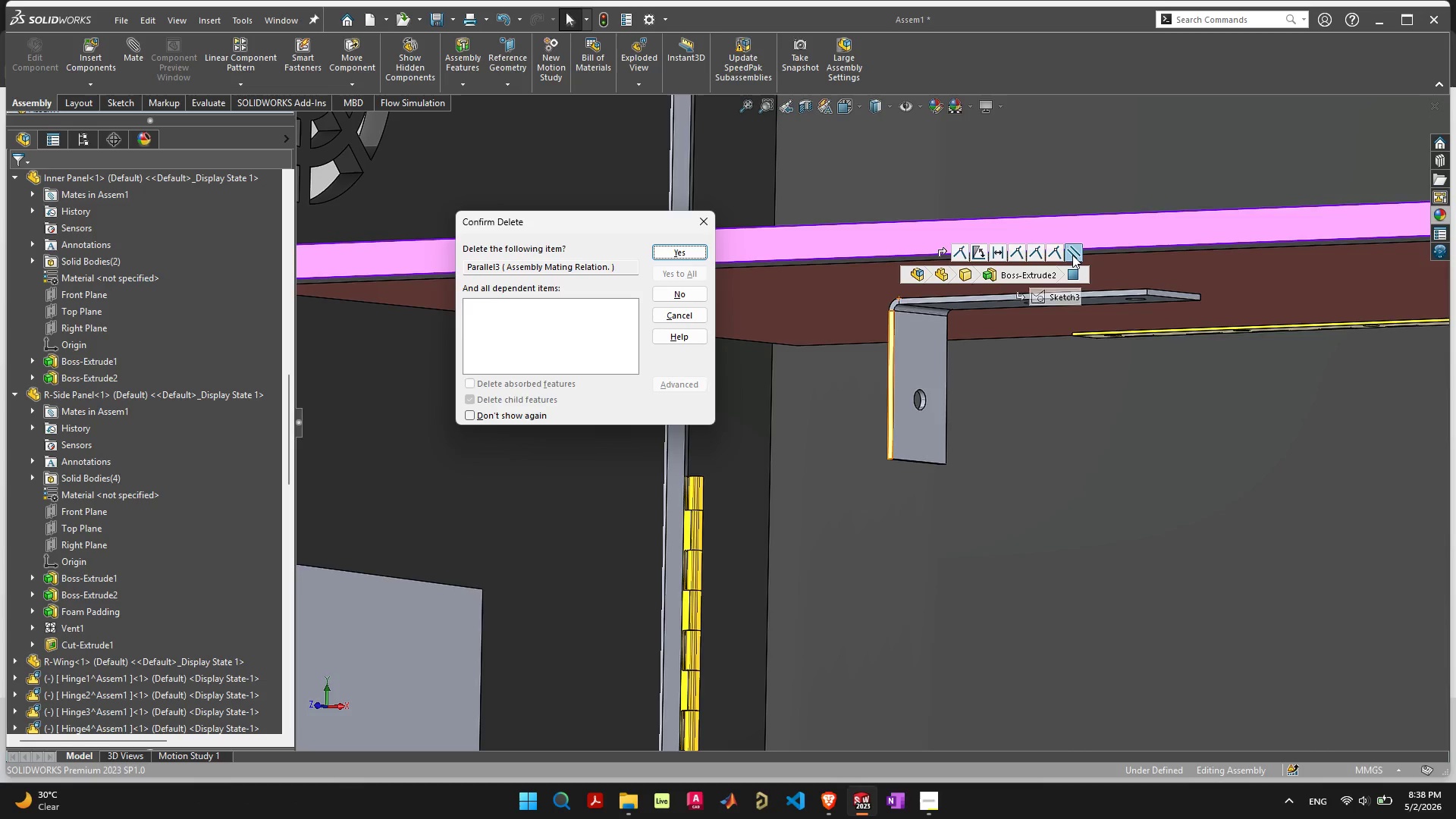 
key(Space)
 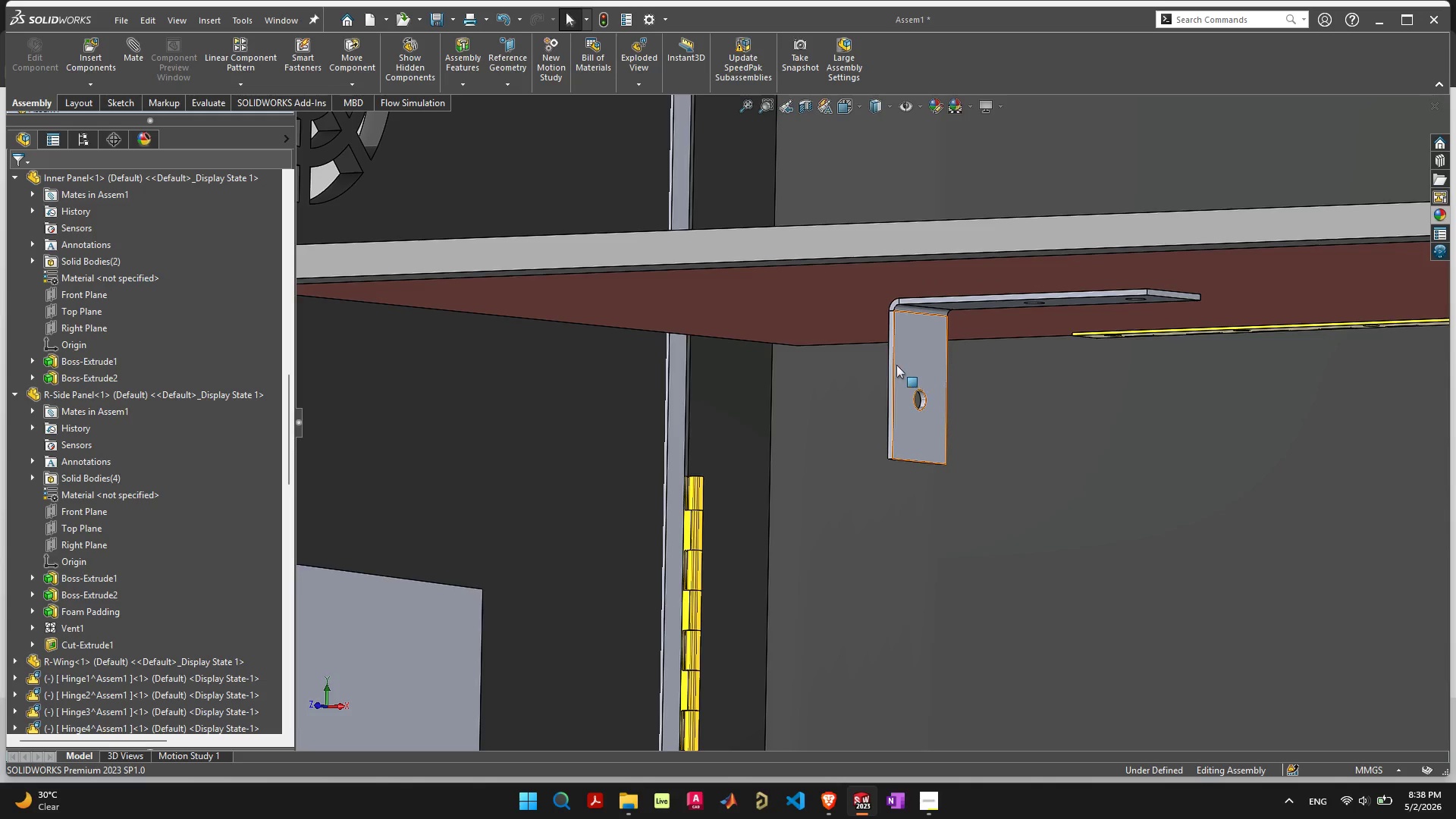 
scroll: coordinate [744, 371], scroll_direction: down, amount: 4.0
 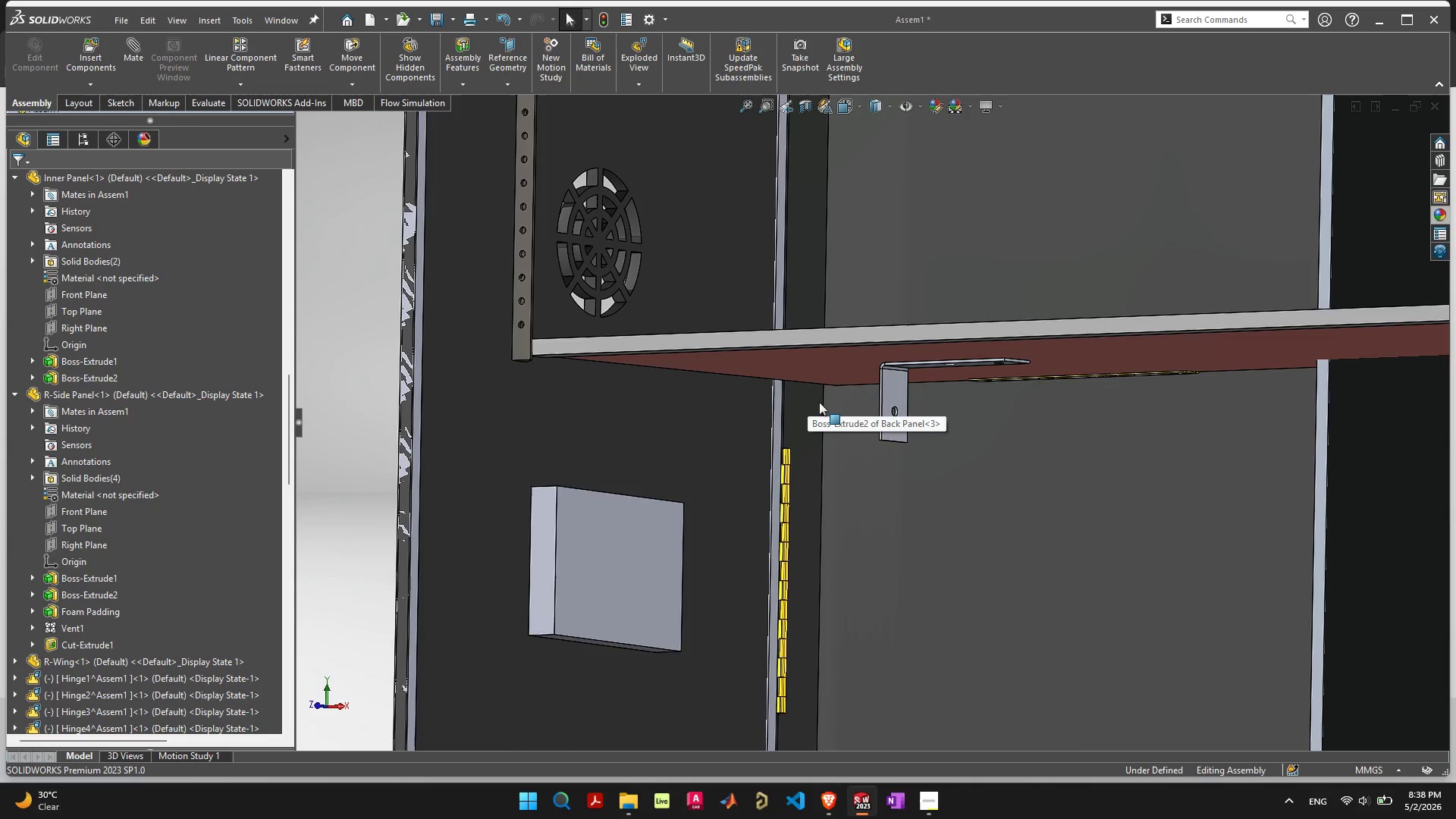 
scroll: coordinate [812, 403], scroll_direction: up, amount: 3.0
 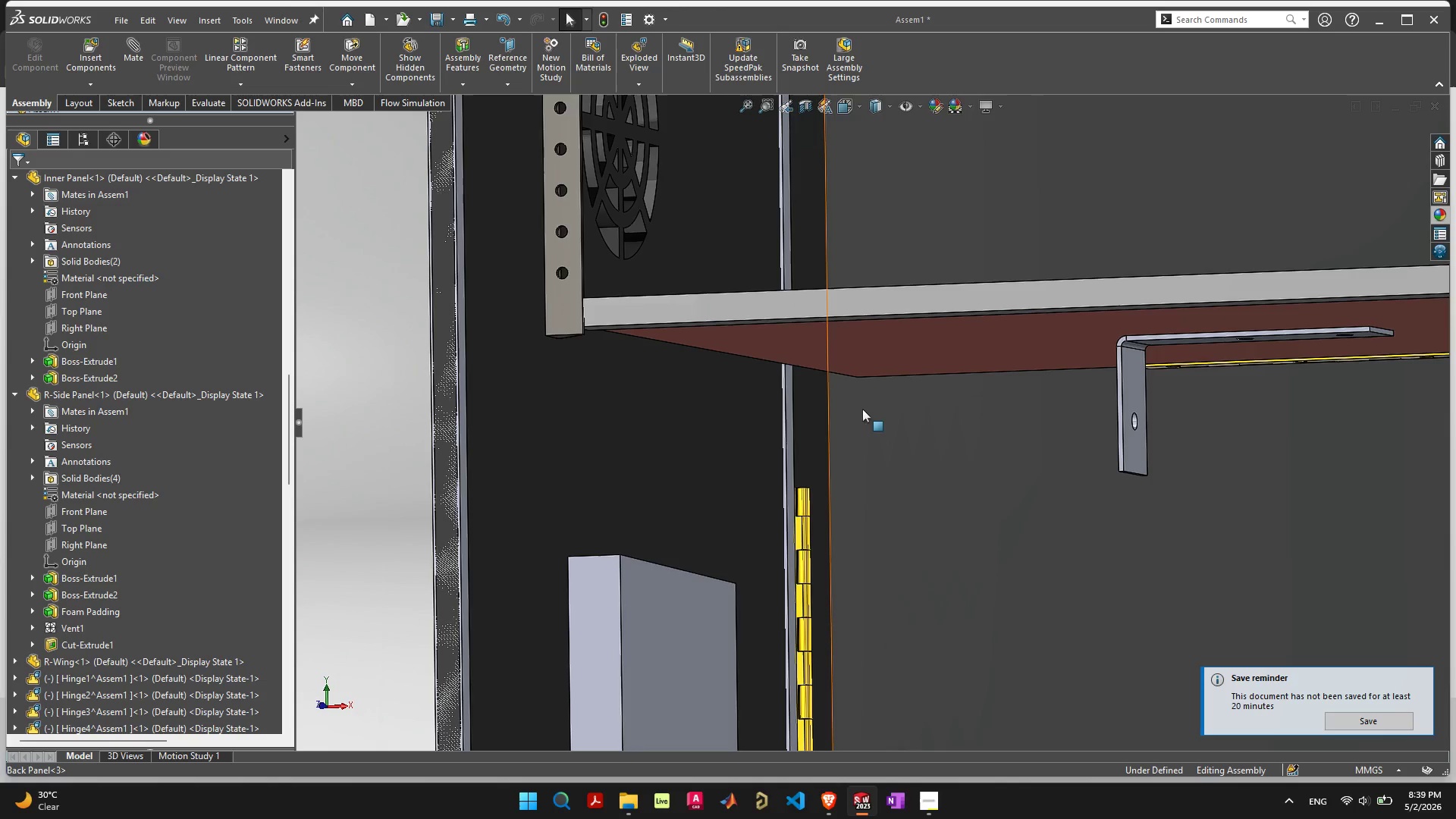 
wait(26.04)
 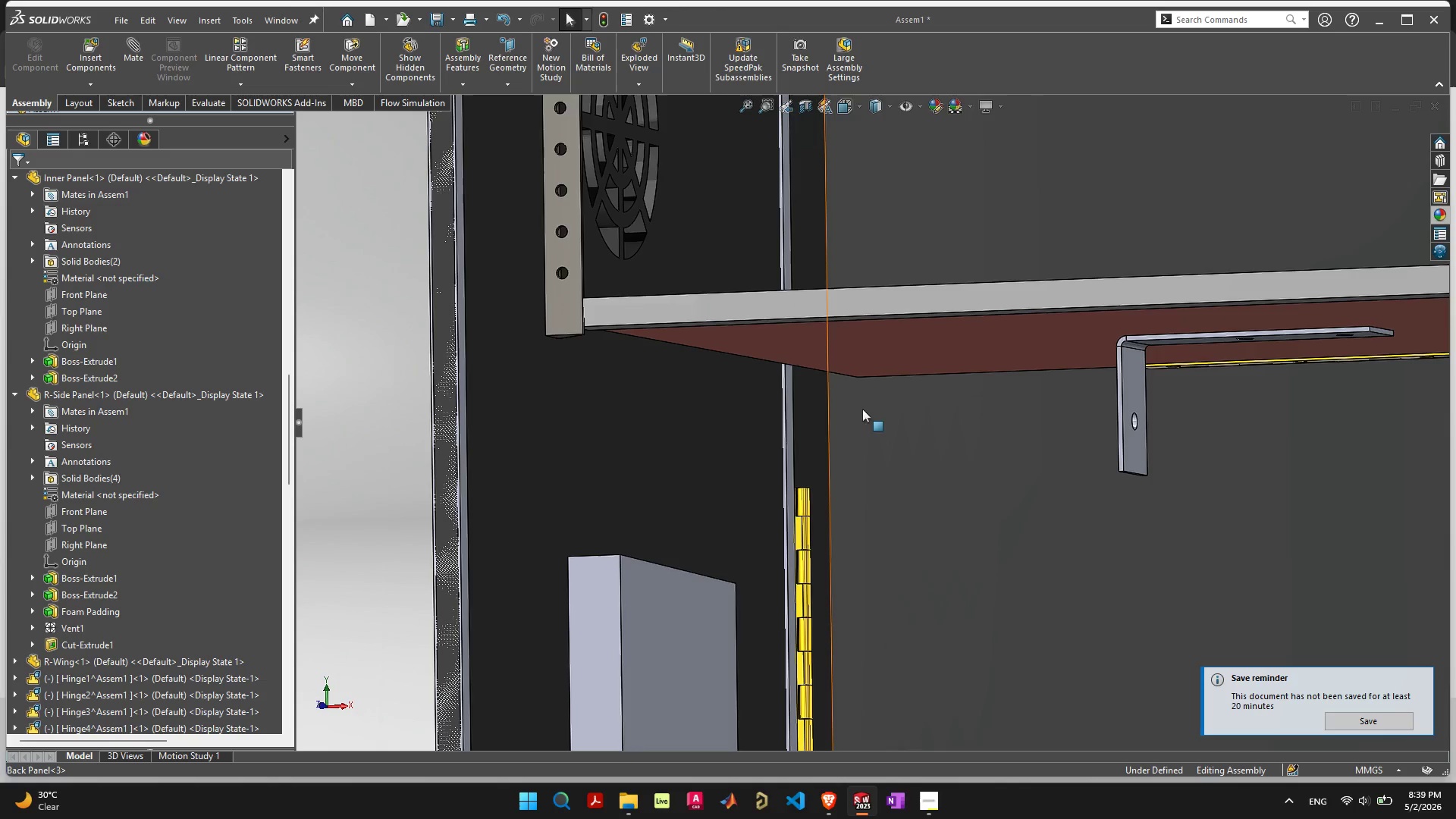 
left_click_drag(start_coordinate=[540, 395], to_coordinate=[1422, 383])
 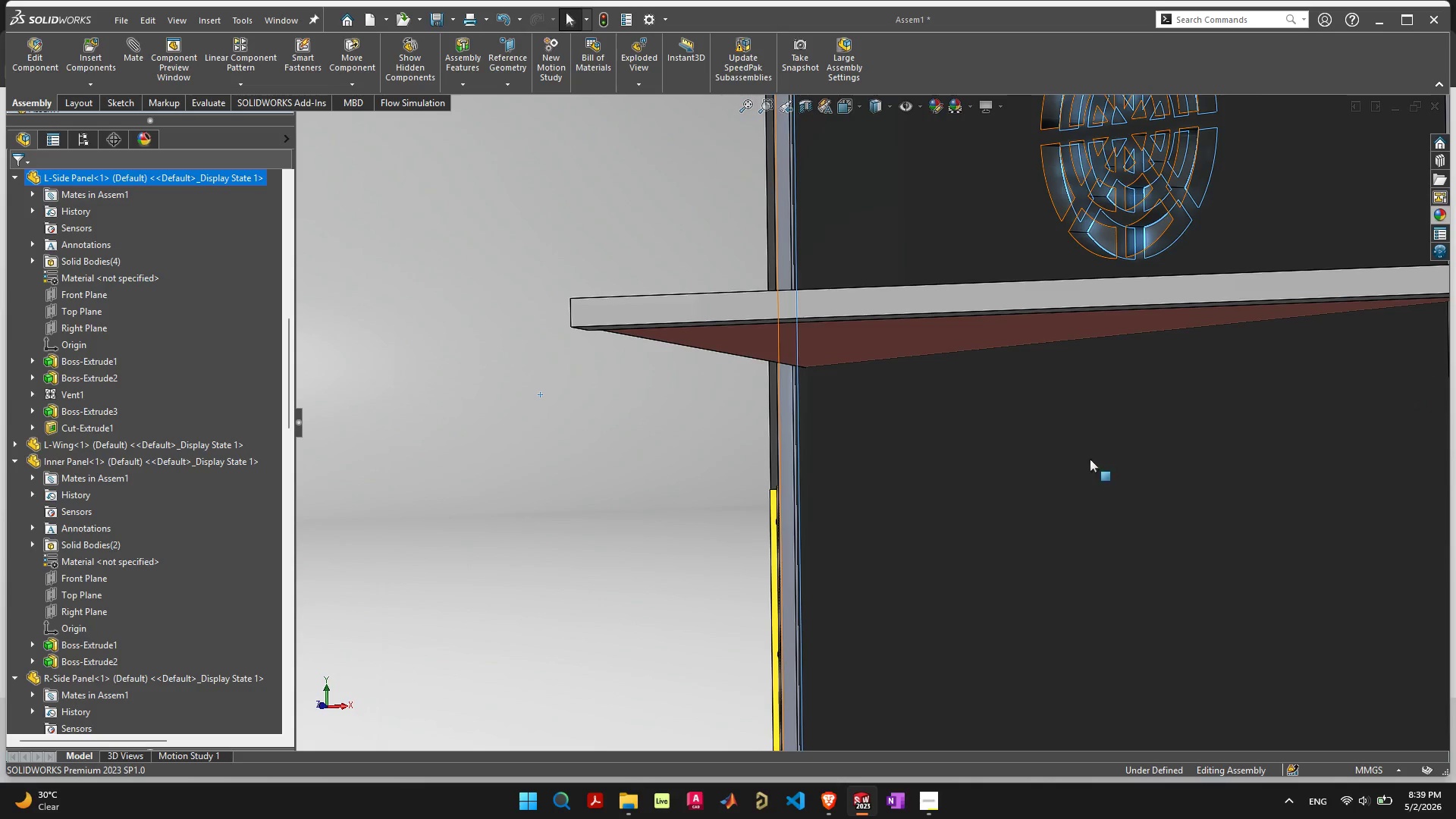 
left_click_drag(start_coordinate=[1047, 469], to_coordinate=[1426, 415])
 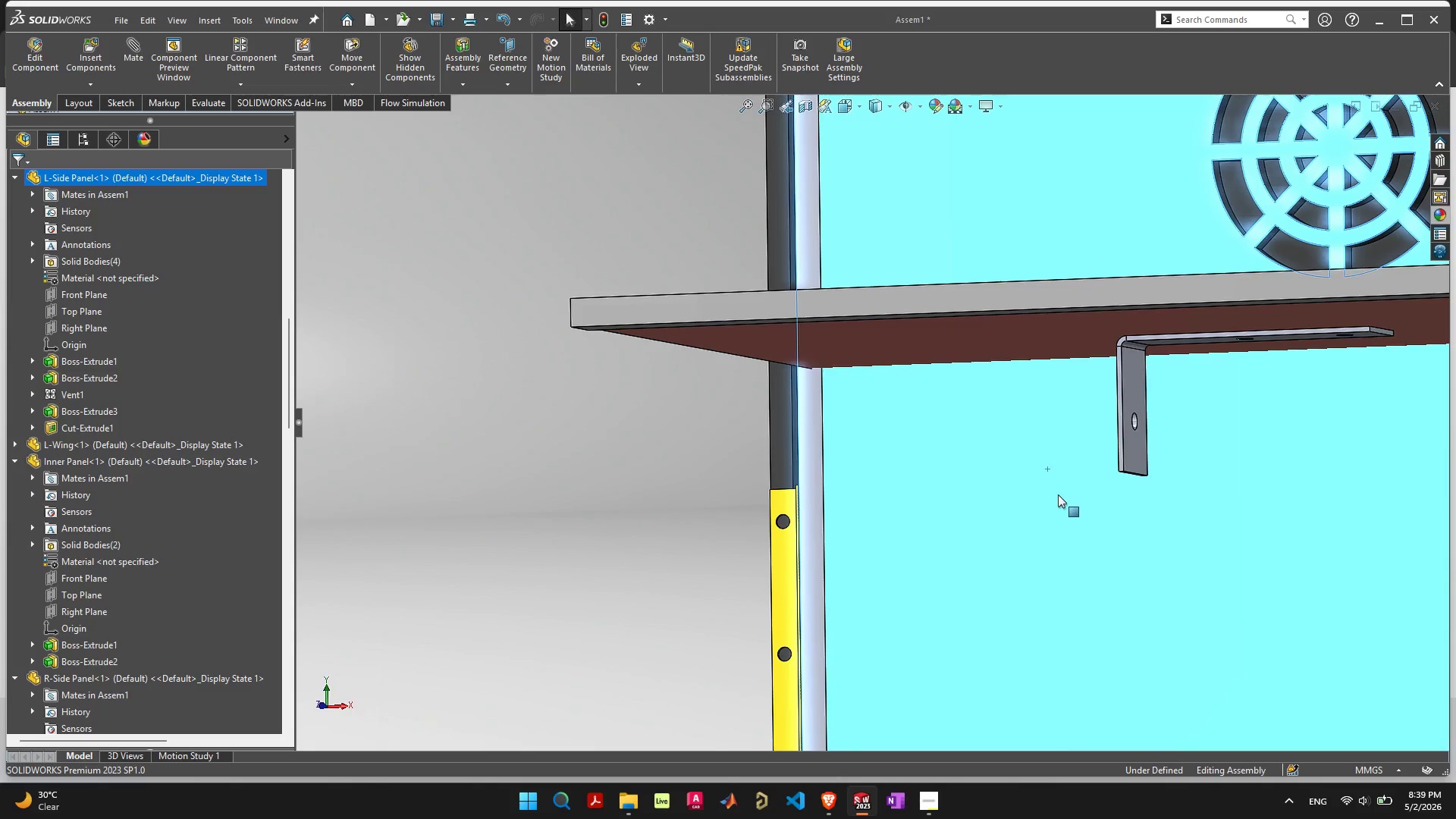 
scroll: coordinate [1195, 431], scroll_direction: down, amount: 7.0
 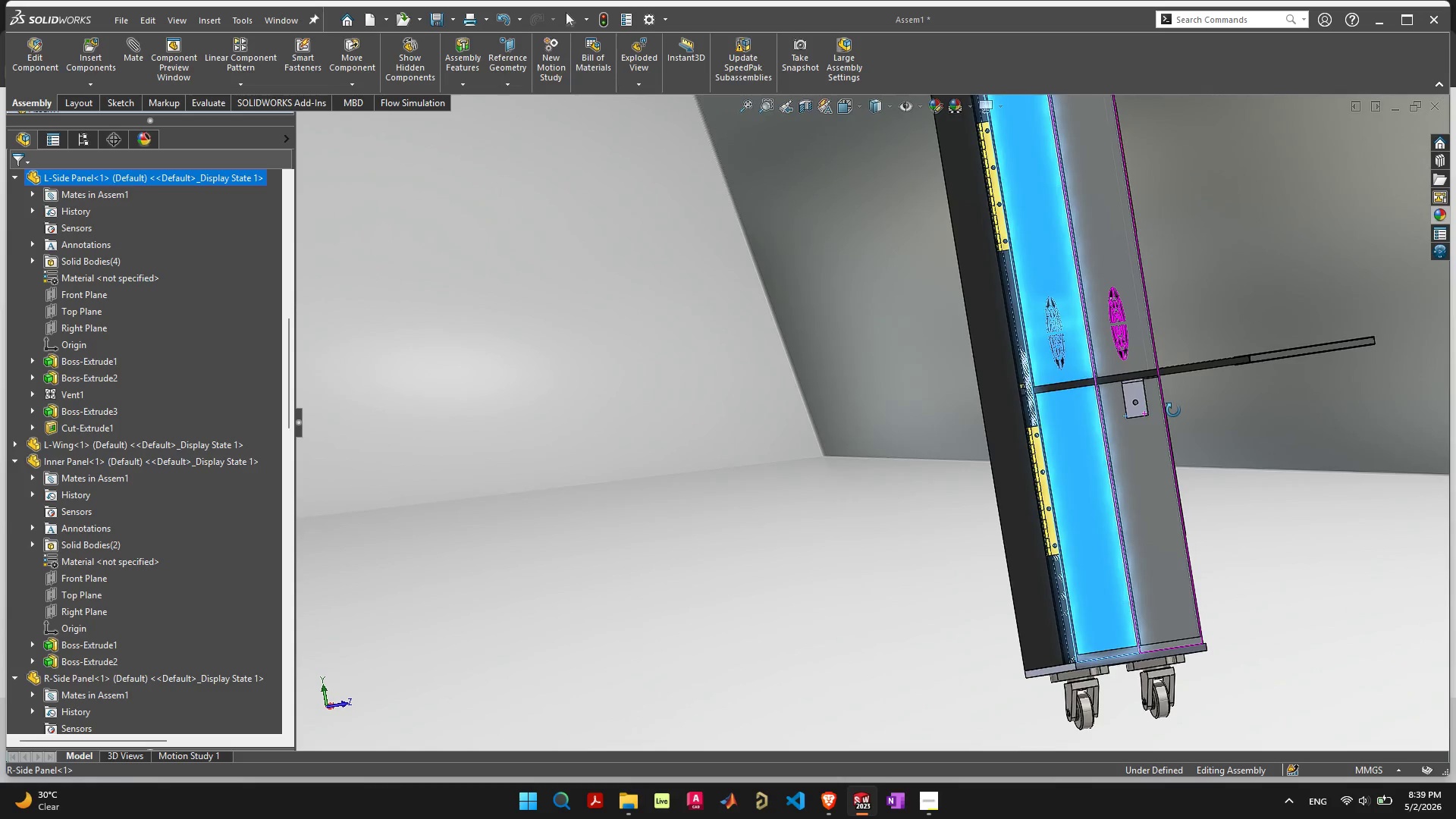 
scroll: coordinate [1174, 395], scroll_direction: up, amount: 4.0
 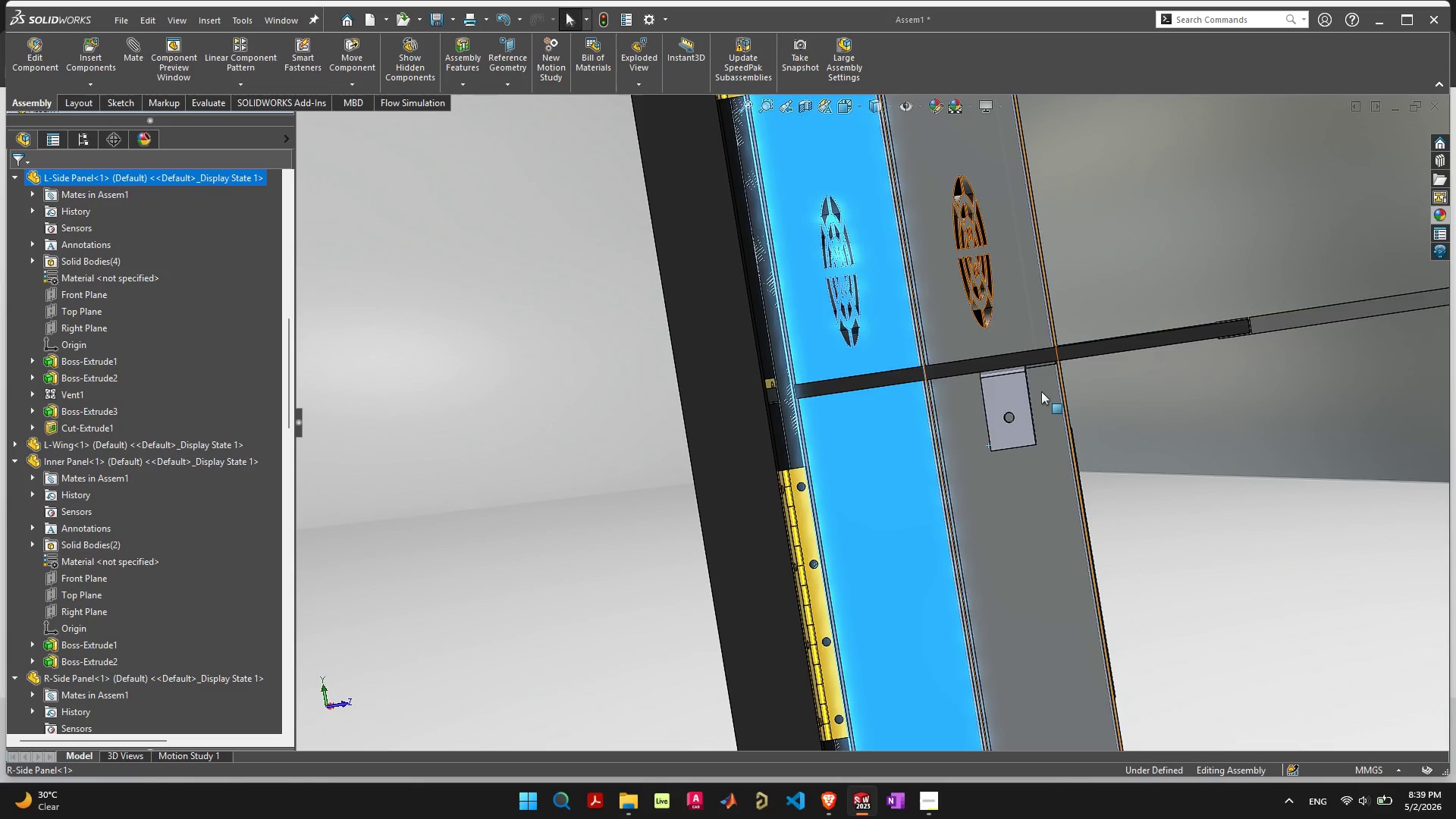 
left_click_drag(start_coordinate=[1018, 394], to_coordinate=[1152, 398])
 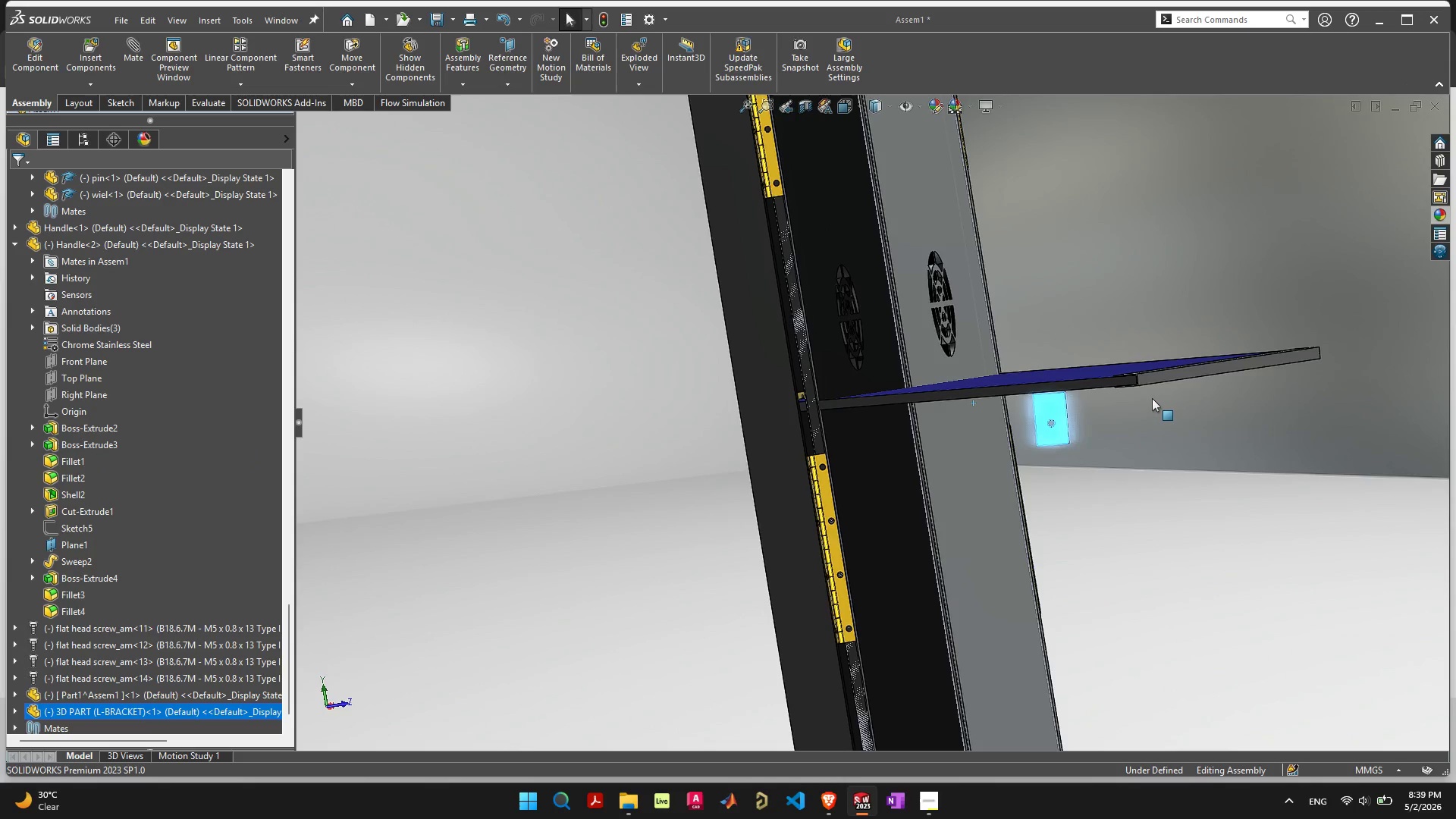 
scroll: coordinate [1099, 371], scroll_direction: down, amount: 1.0
 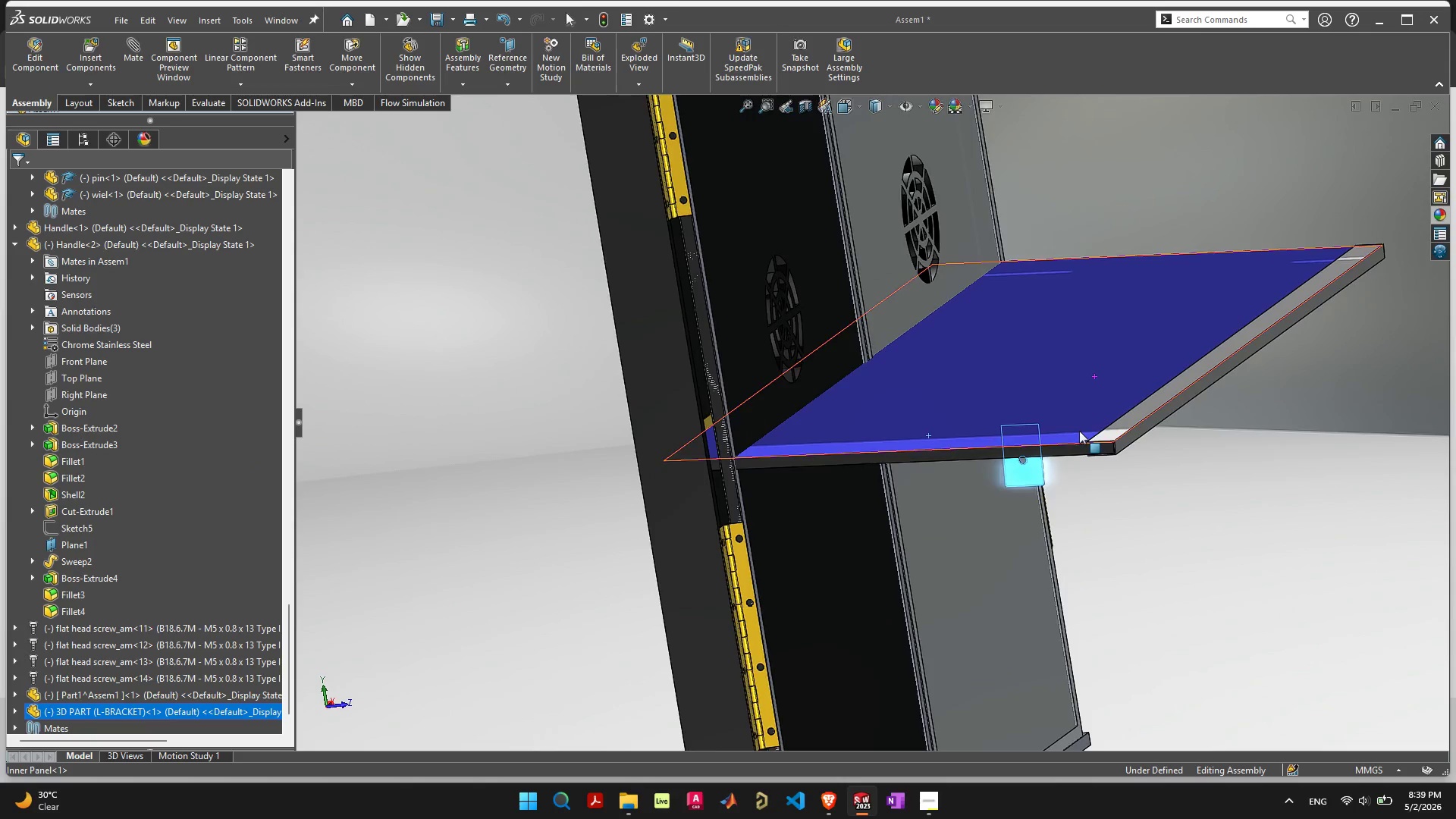 
hold_key(key=ShiftLeft, duration=0.56)
 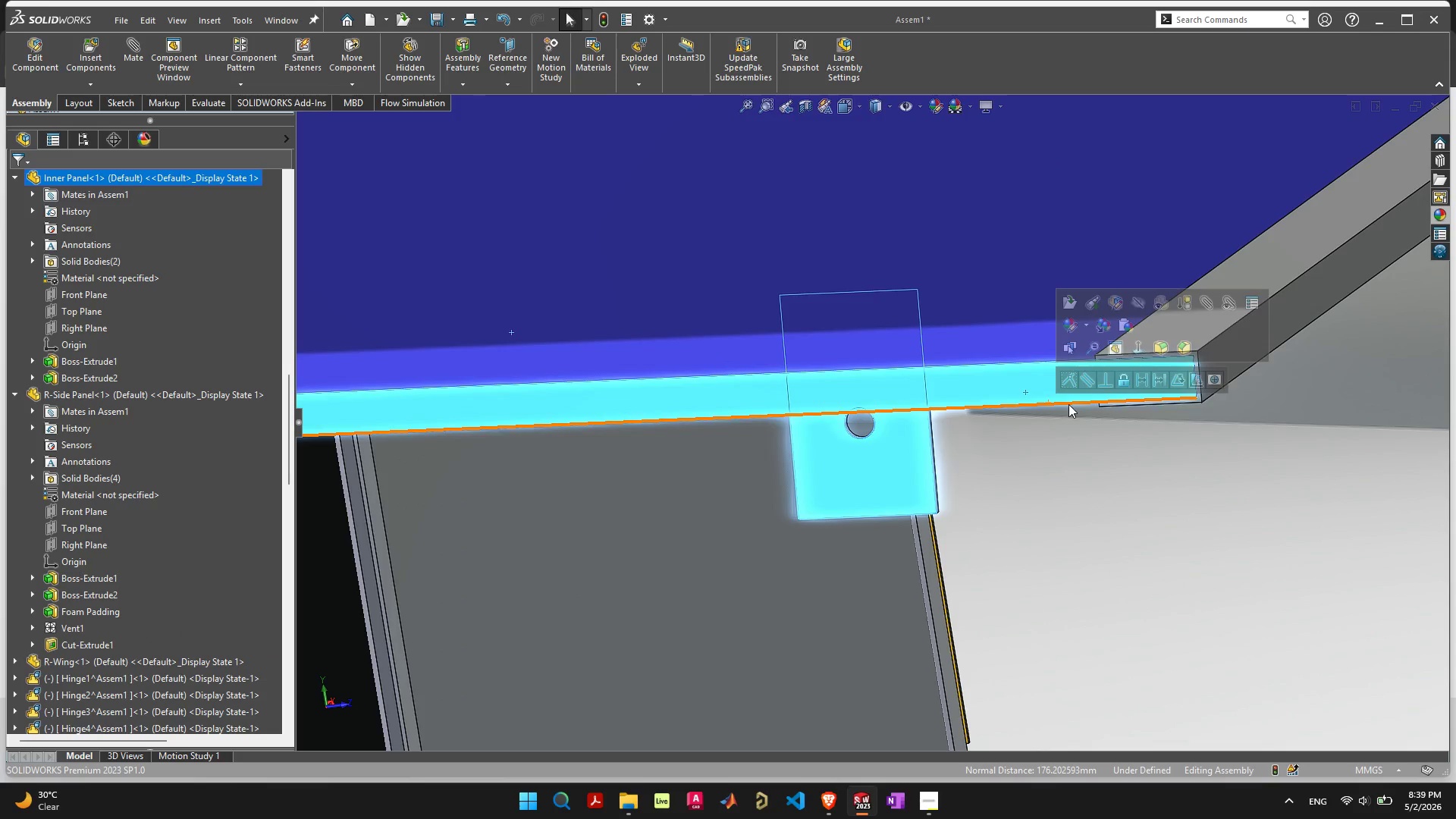 
scroll: coordinate [1044, 447], scroll_direction: up, amount: 7.0
 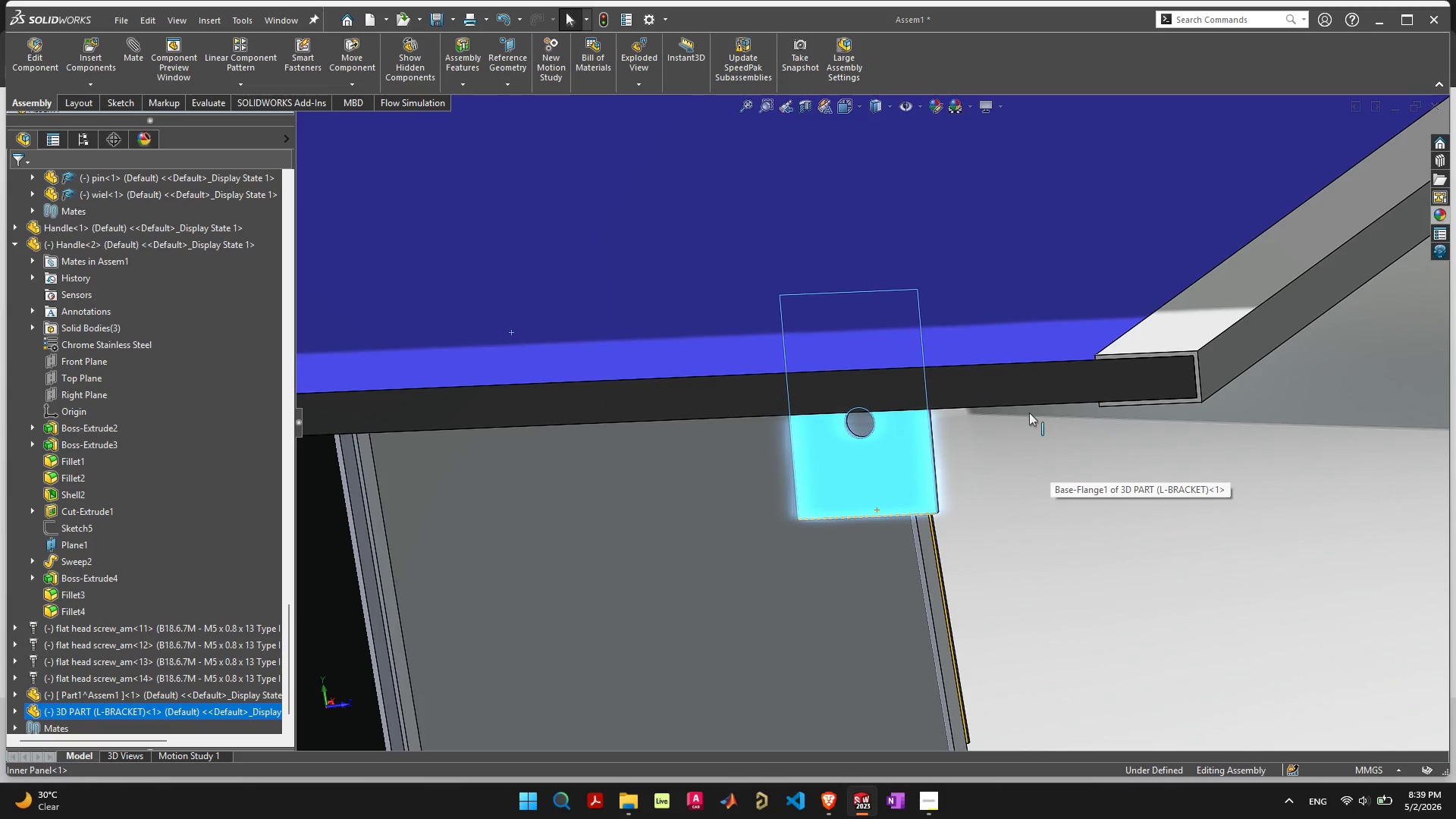 
left_click([1025, 393])
 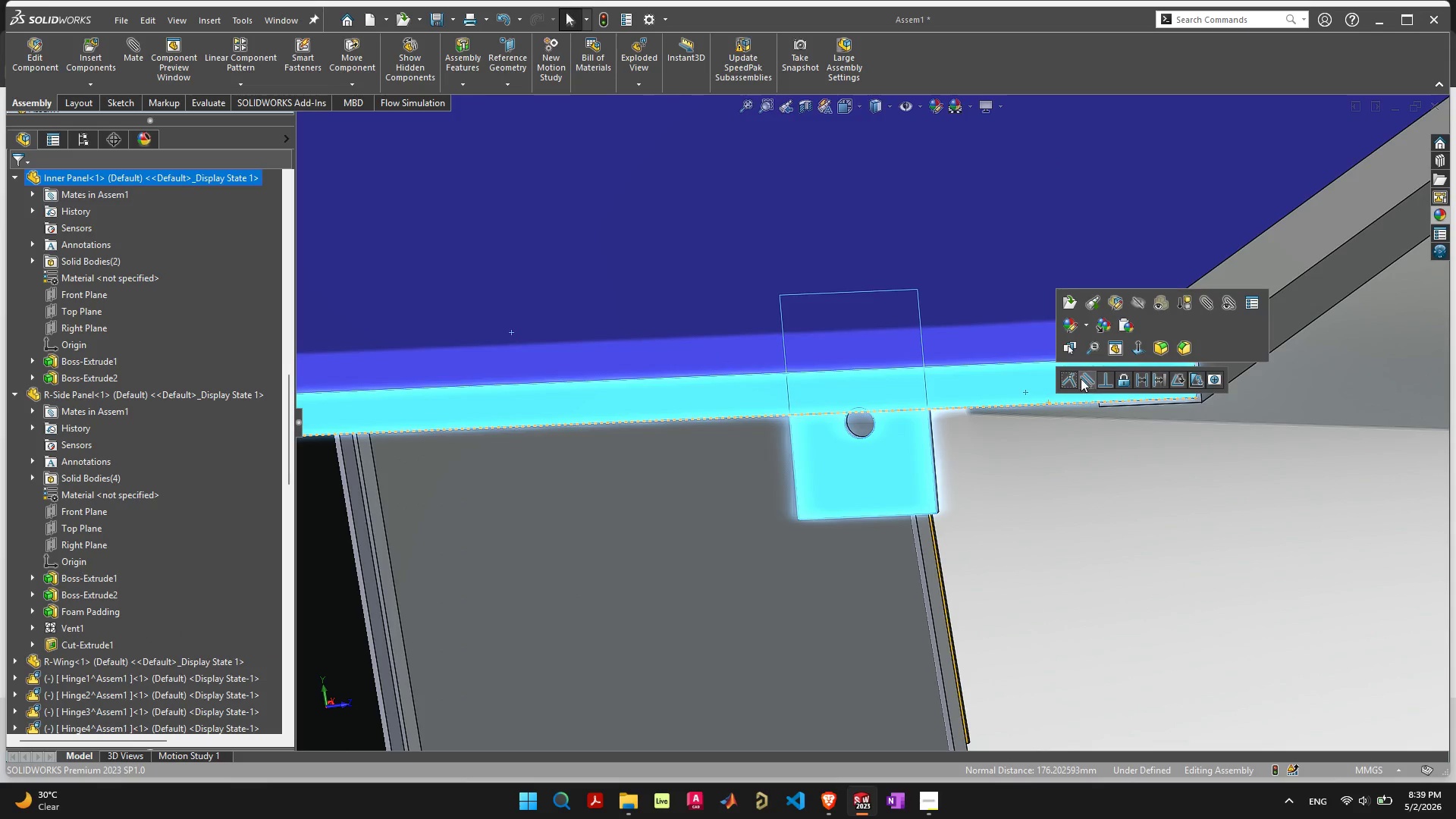 
left_click([1073, 378])
 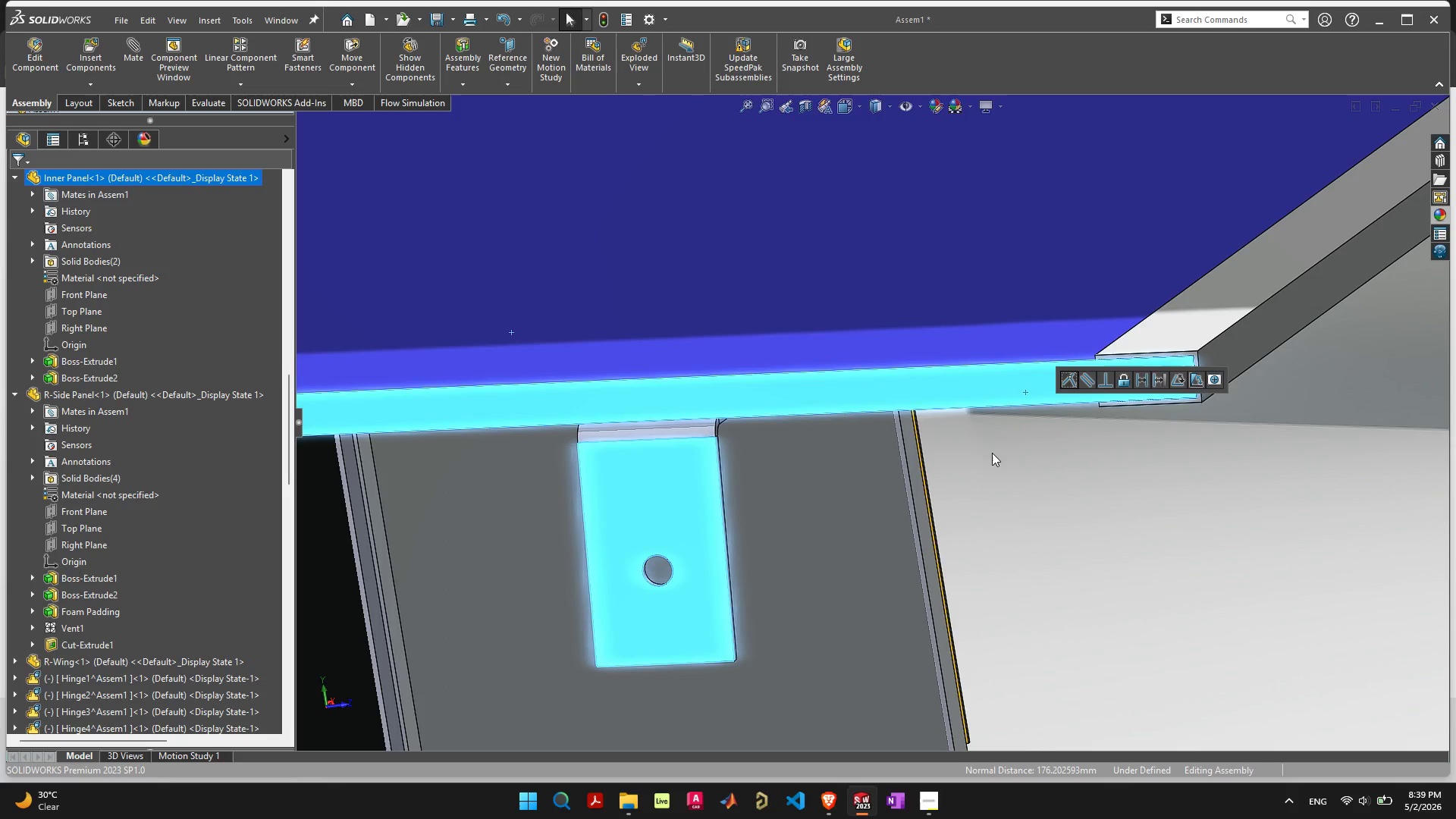 
scroll: coordinate [792, 447], scroll_direction: down, amount: 3.0
 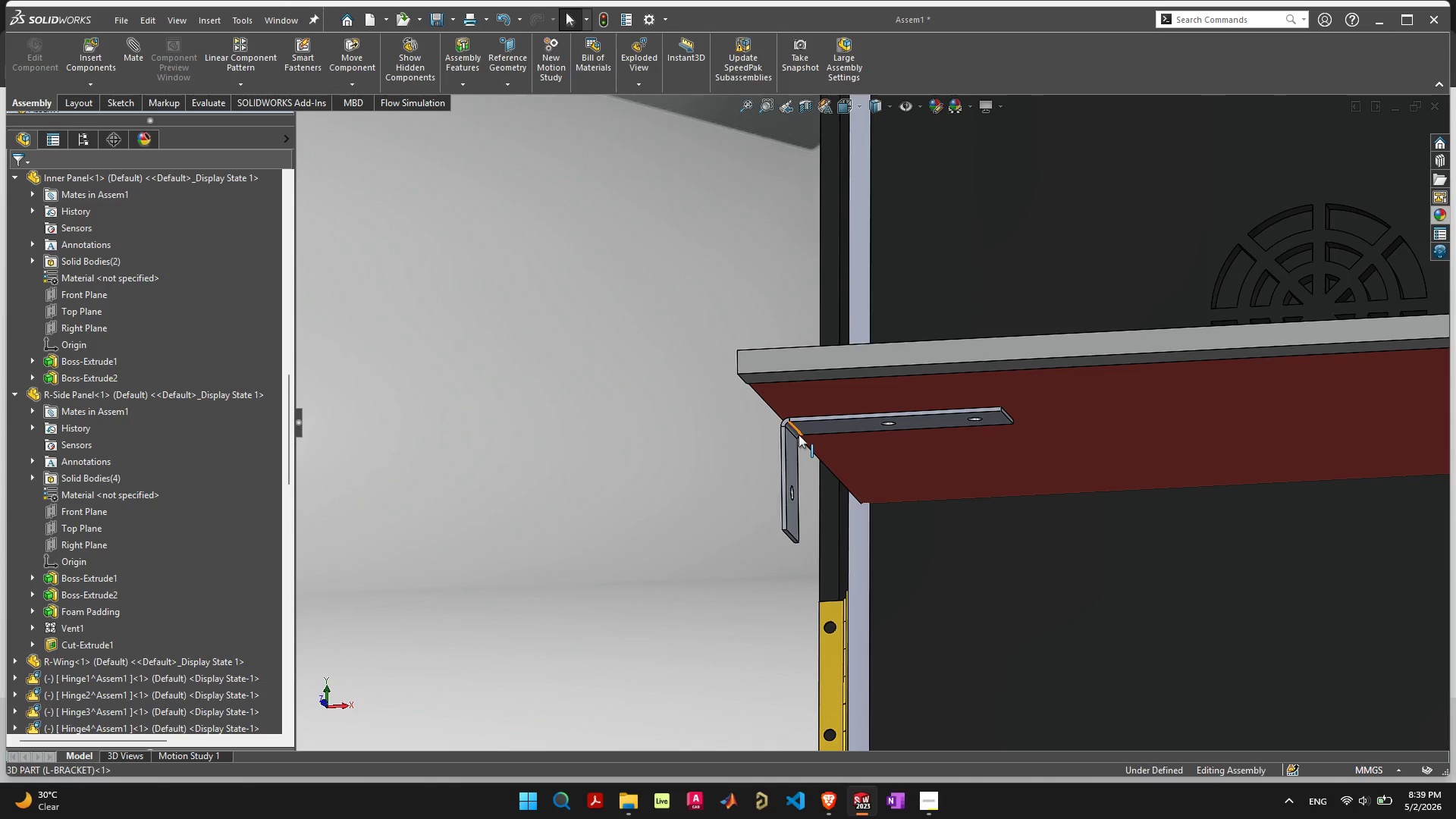 
wait(6.78)
 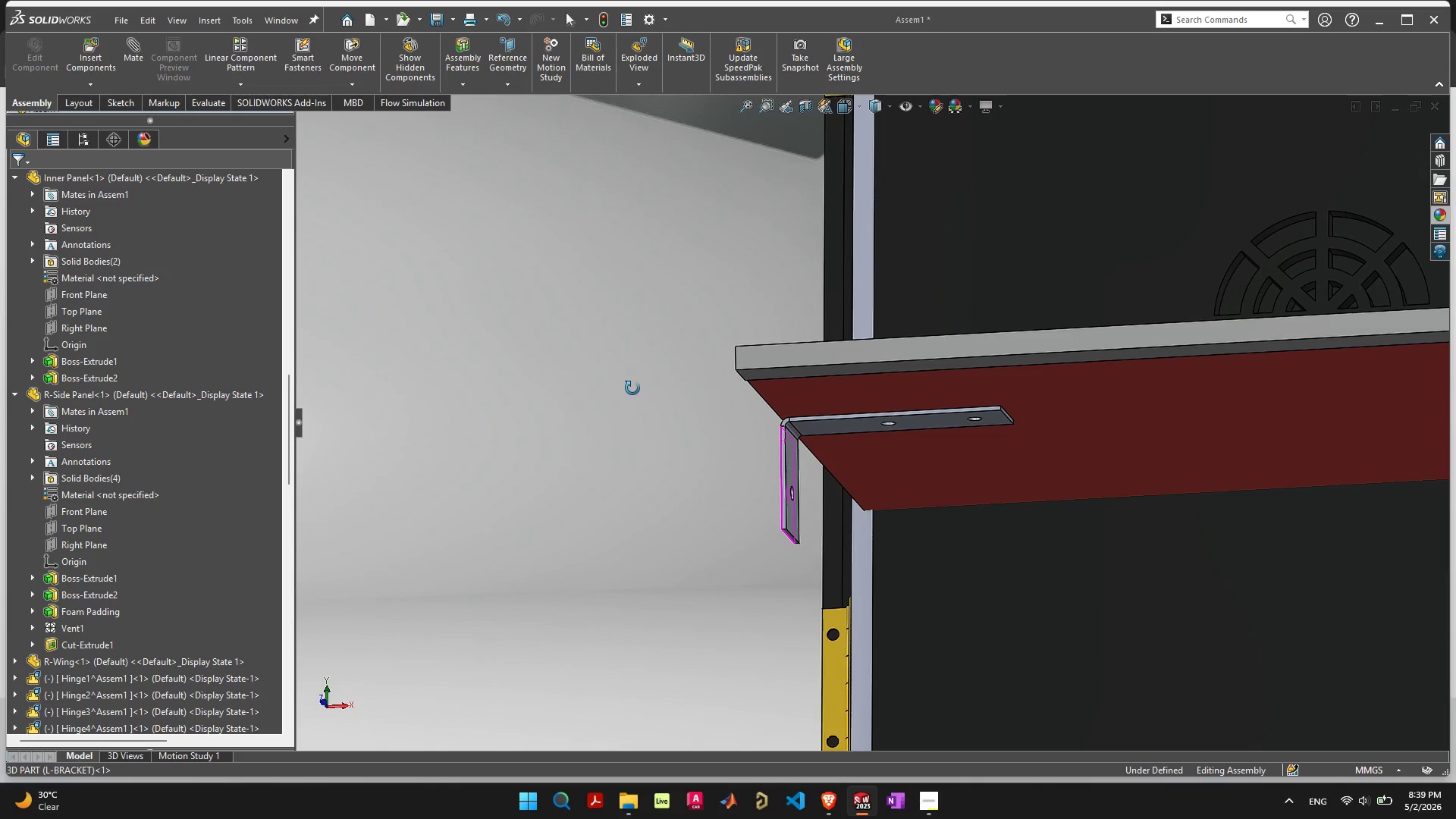 
scroll: coordinate [837, 423], scroll_direction: up, amount: 3.0
 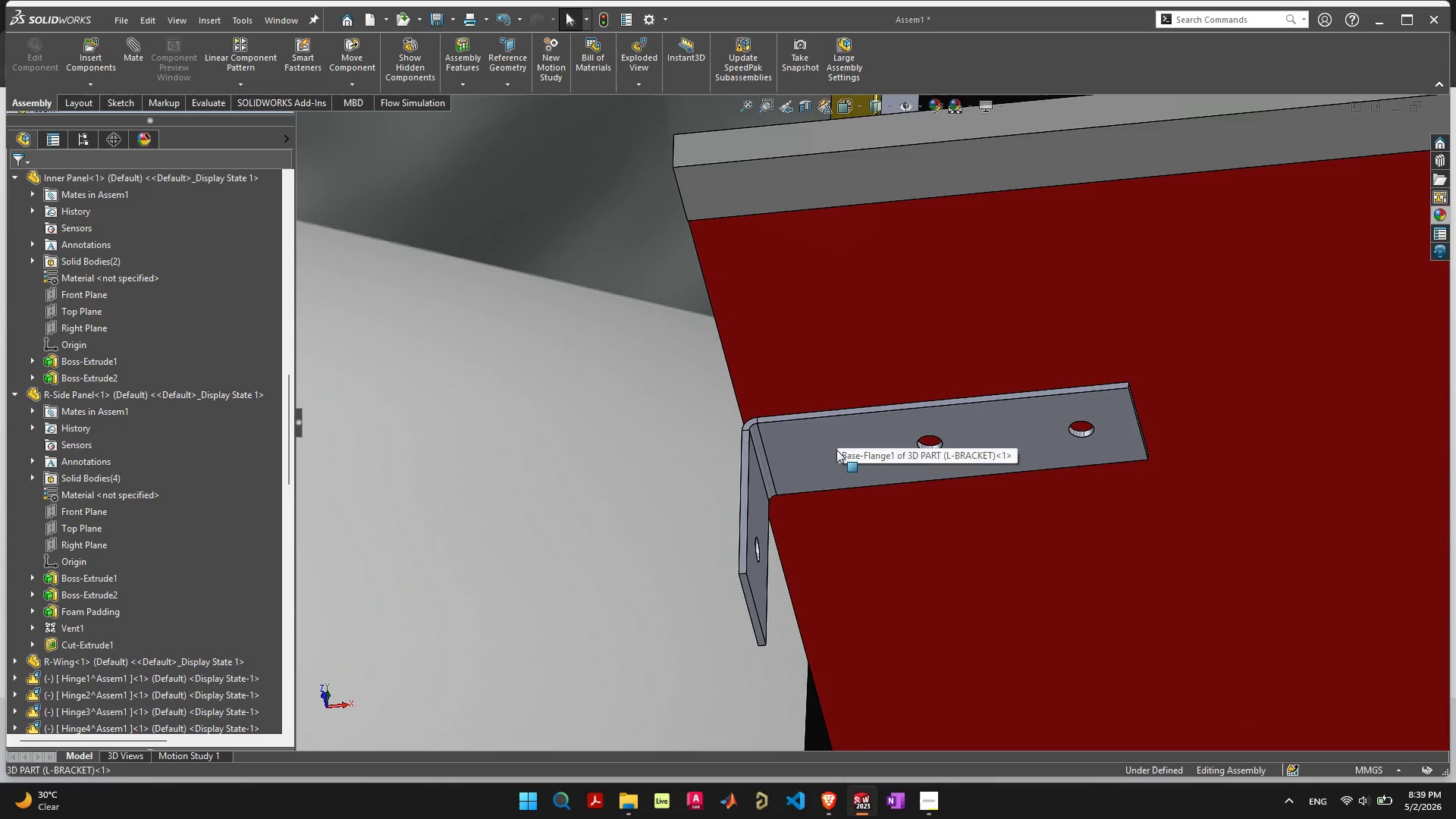 
left_click([835, 445])
 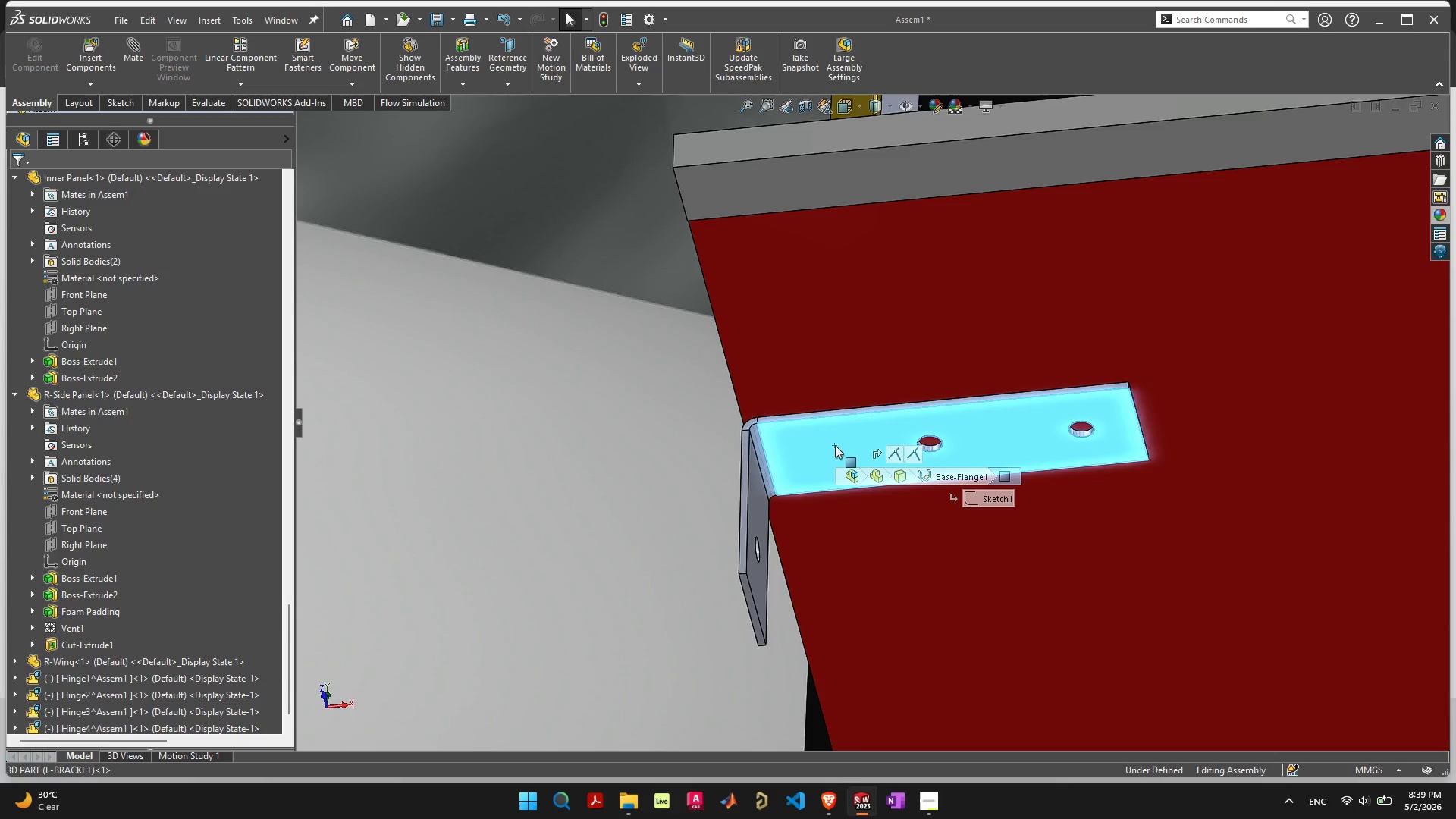 
left_click_drag(start_coordinate=[835, 445], to_coordinate=[624, 519])
 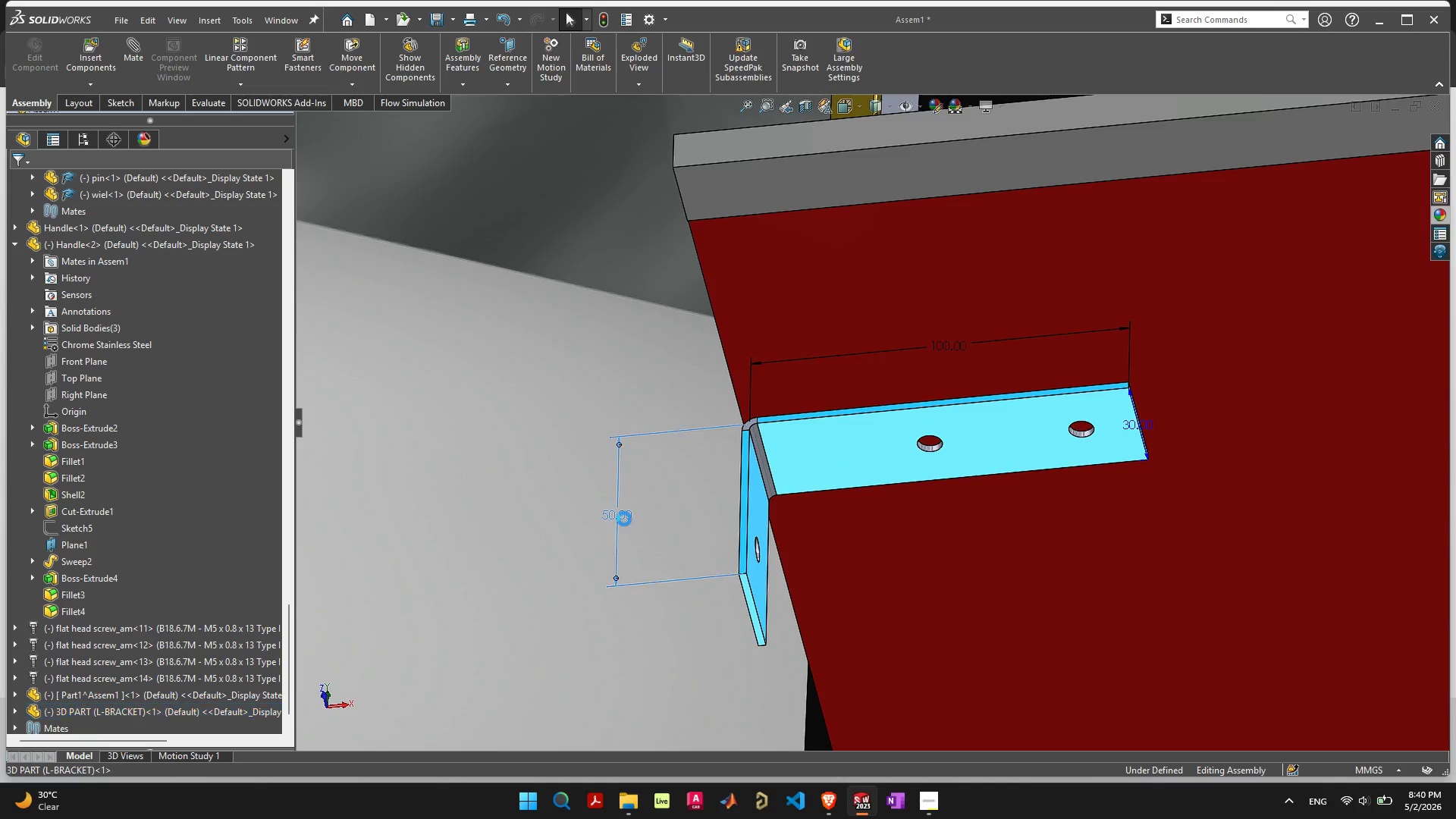 
double_click([624, 519])
 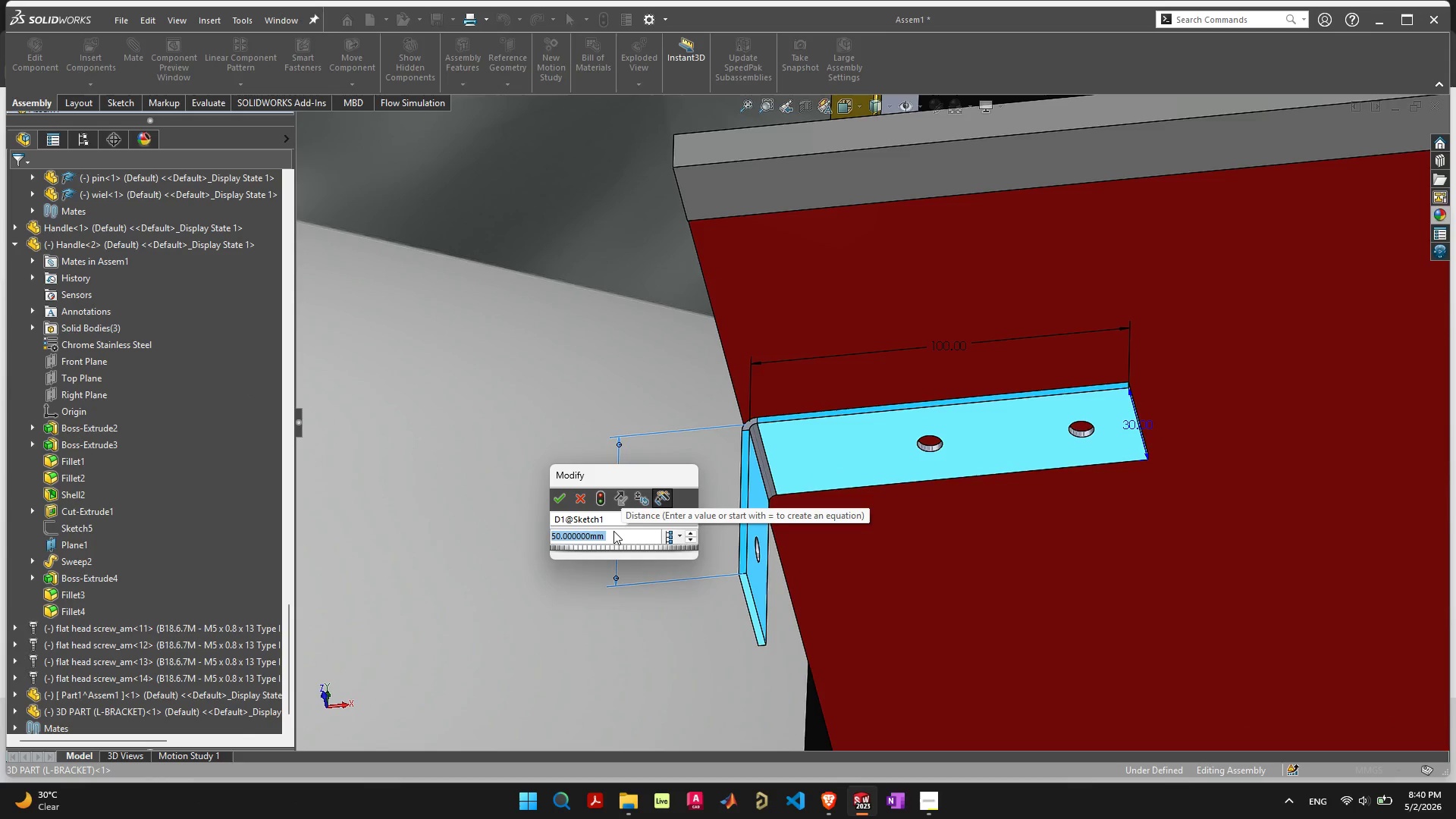 
type(20)
 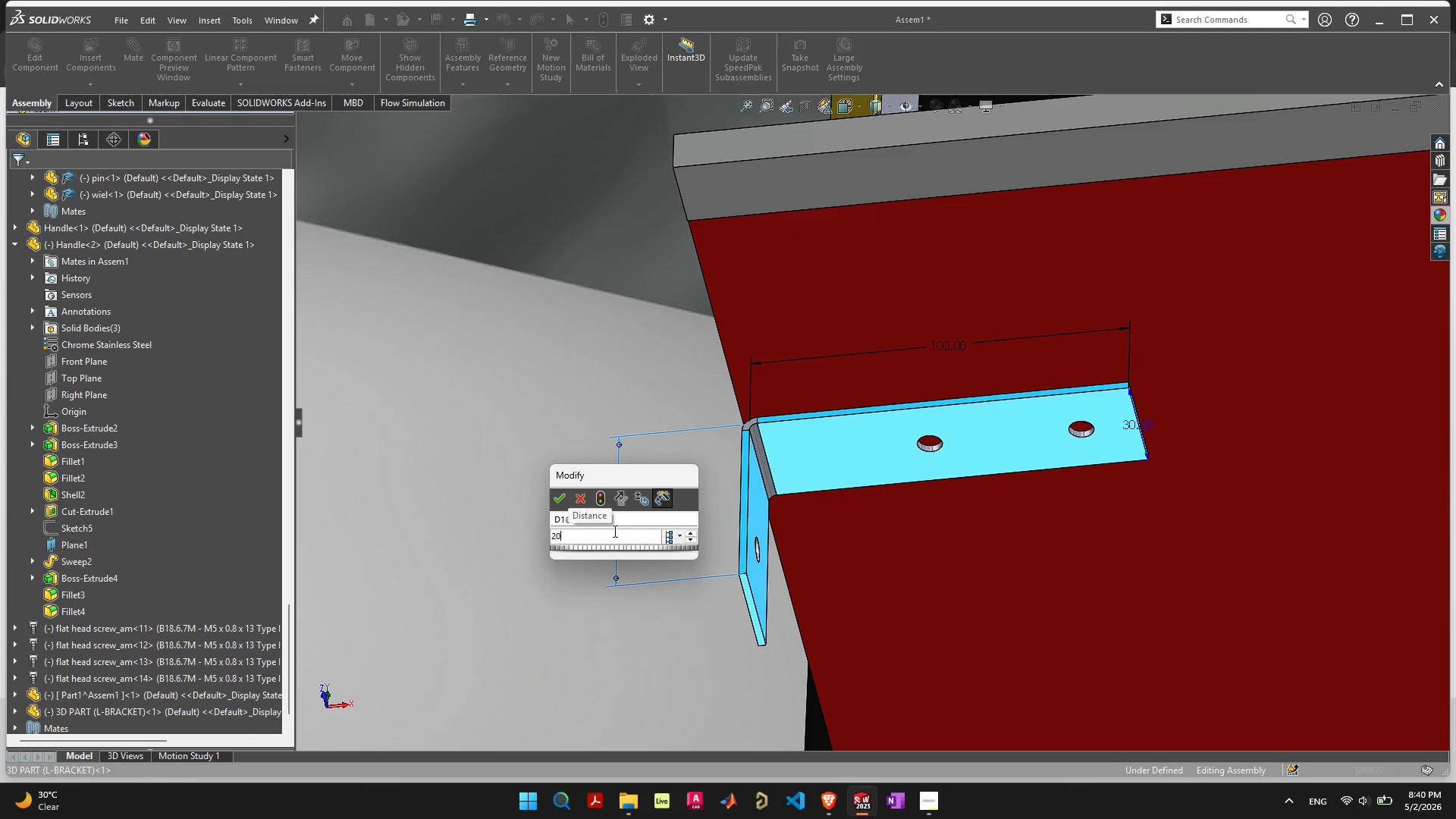 
left_click([719, 542])
 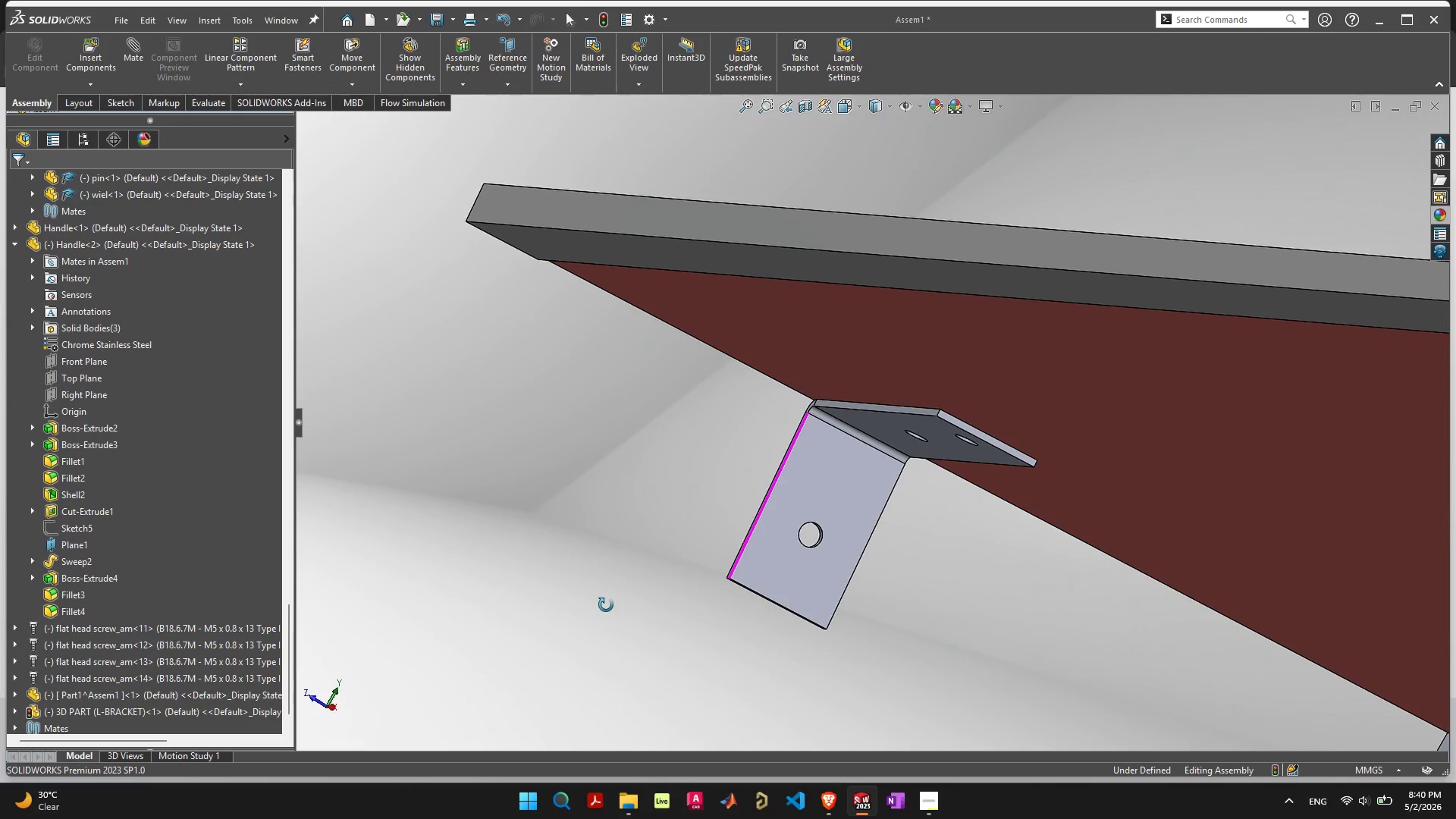 
double_click([780, 560])
 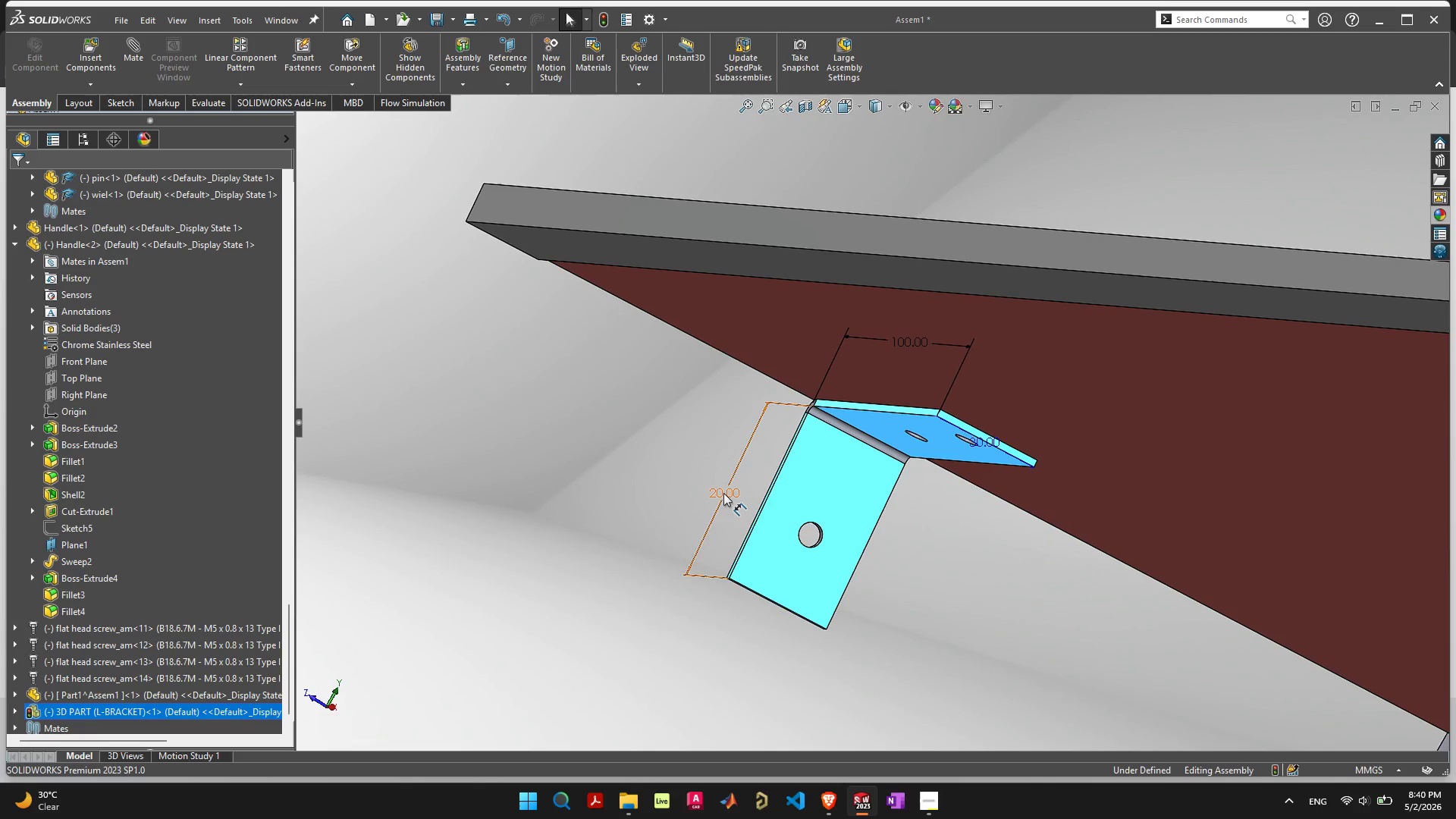 
double_click([723, 493])
 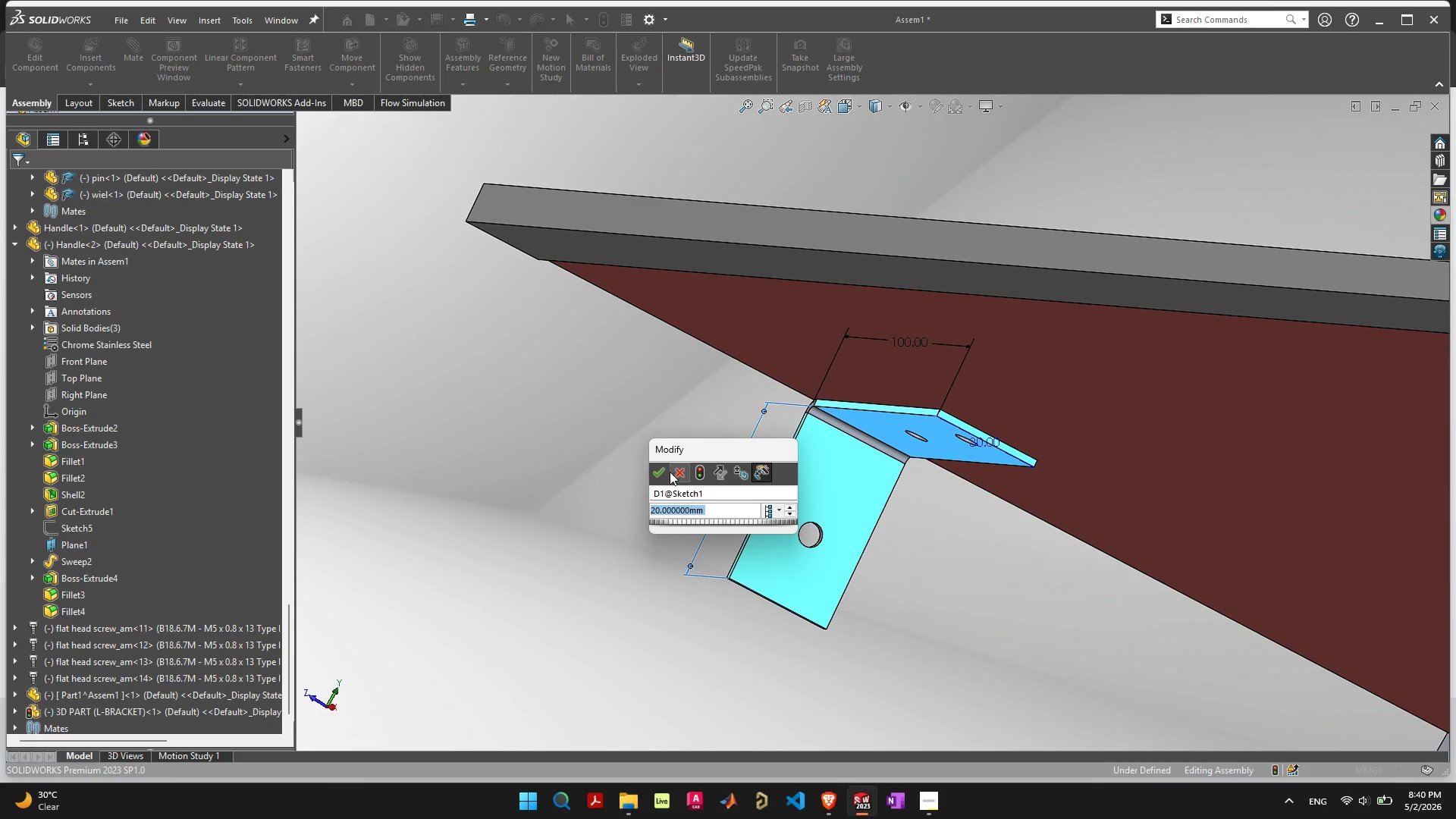 
left_click([664, 472])
 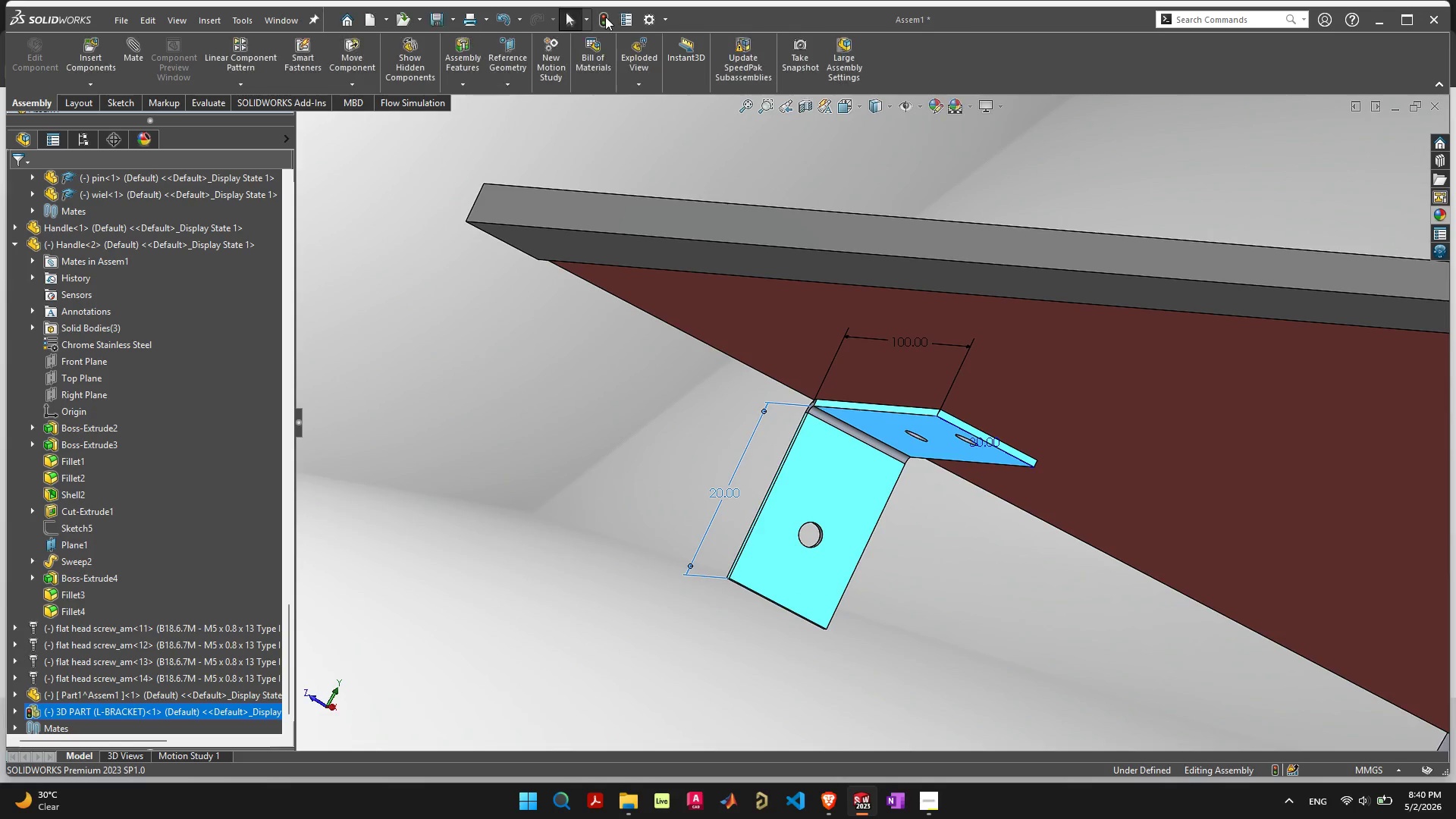 
left_click([605, 17])
 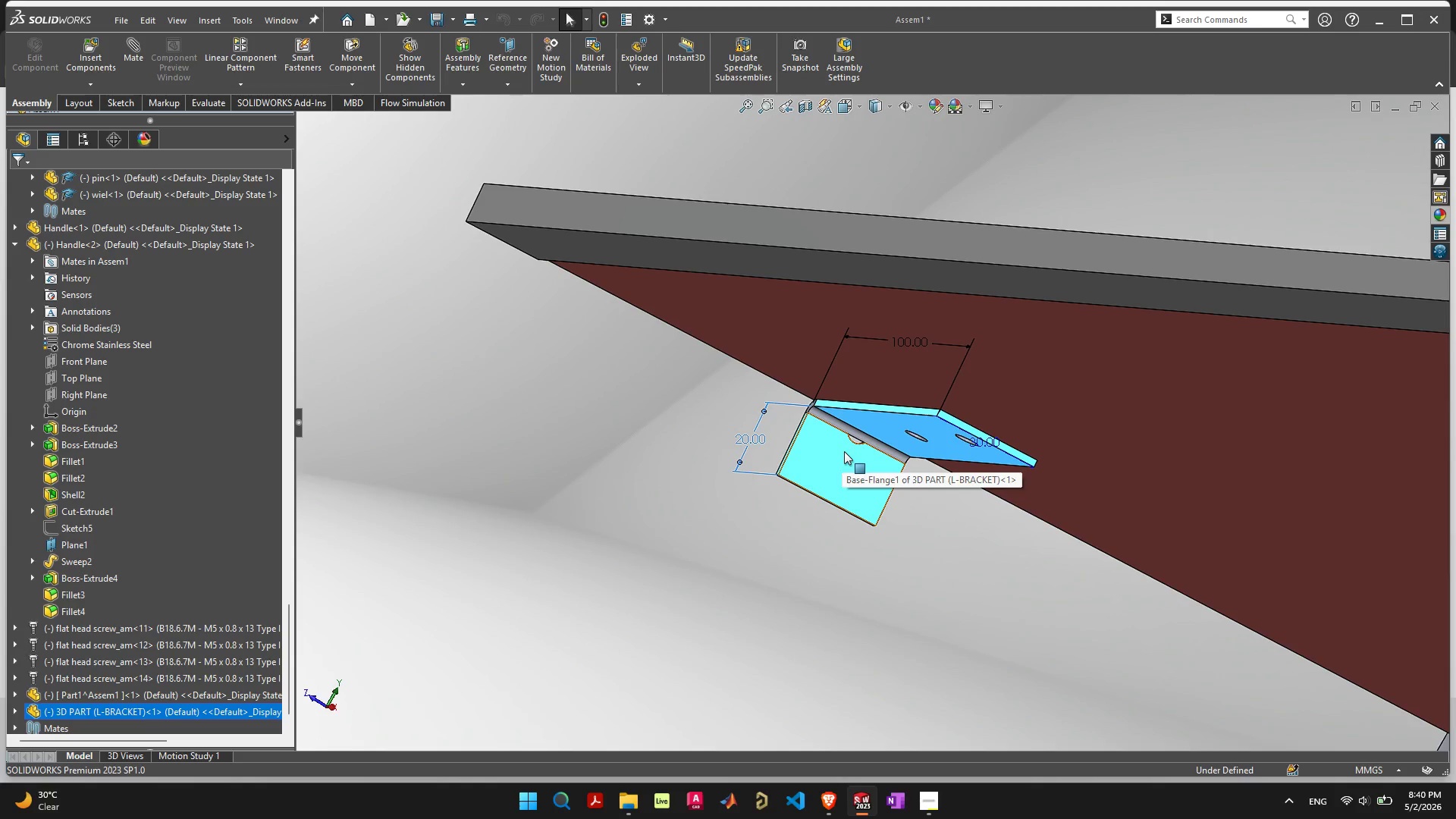 
wait(6.3)
 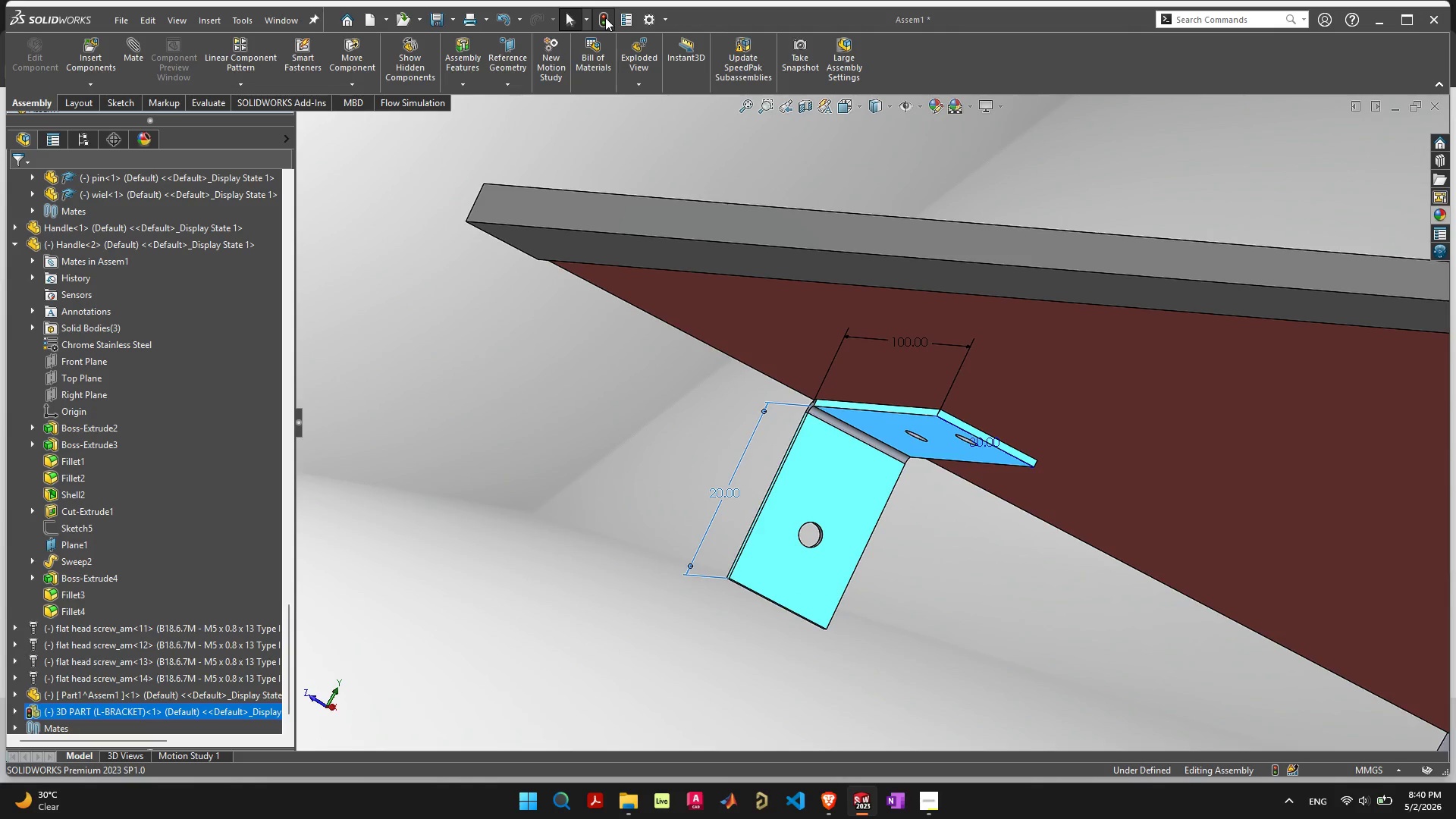 
left_click([858, 442])
 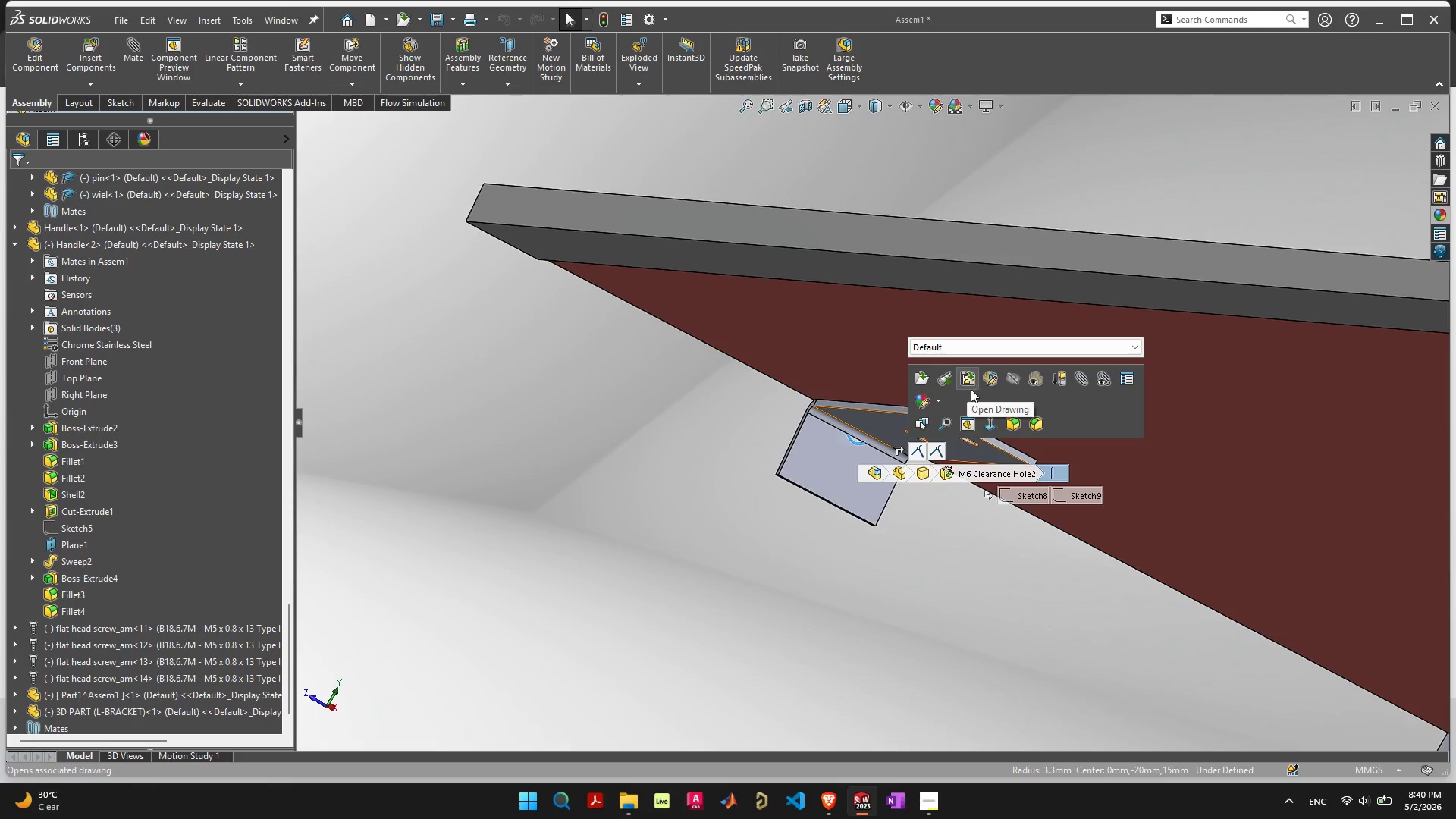 
left_click([984, 380])
 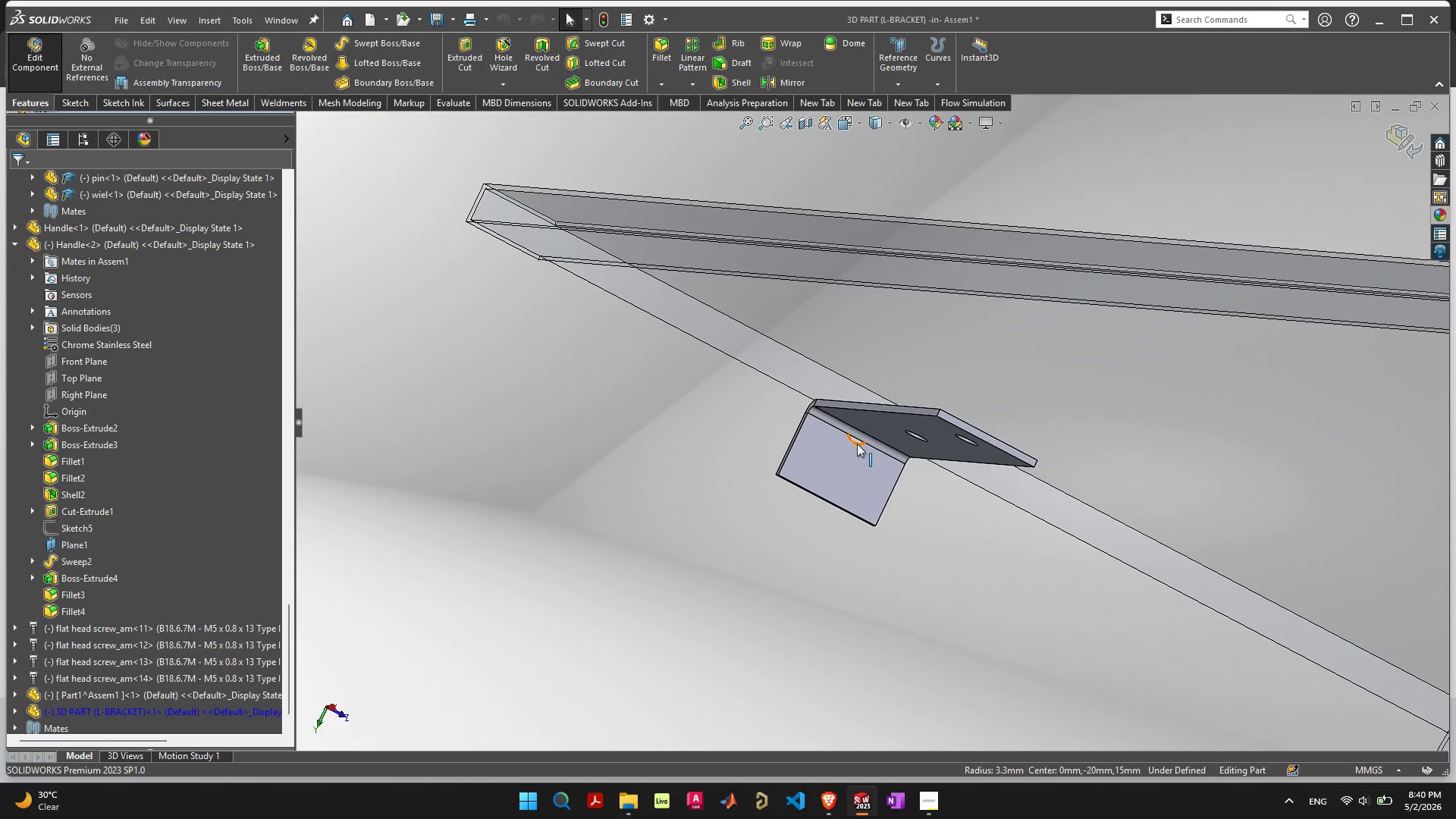 
left_click([858, 443])
 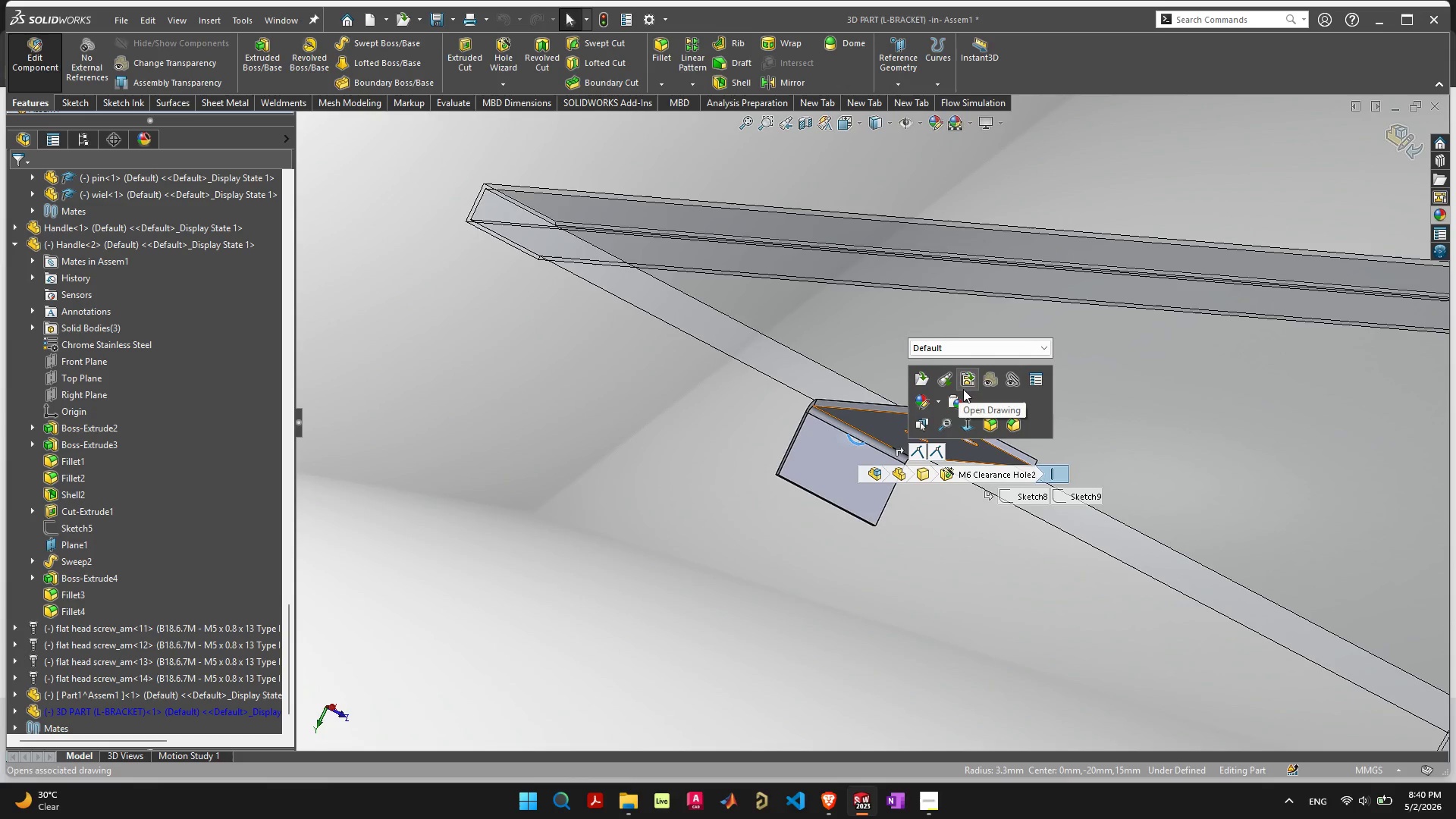 
left_click([839, 472])
 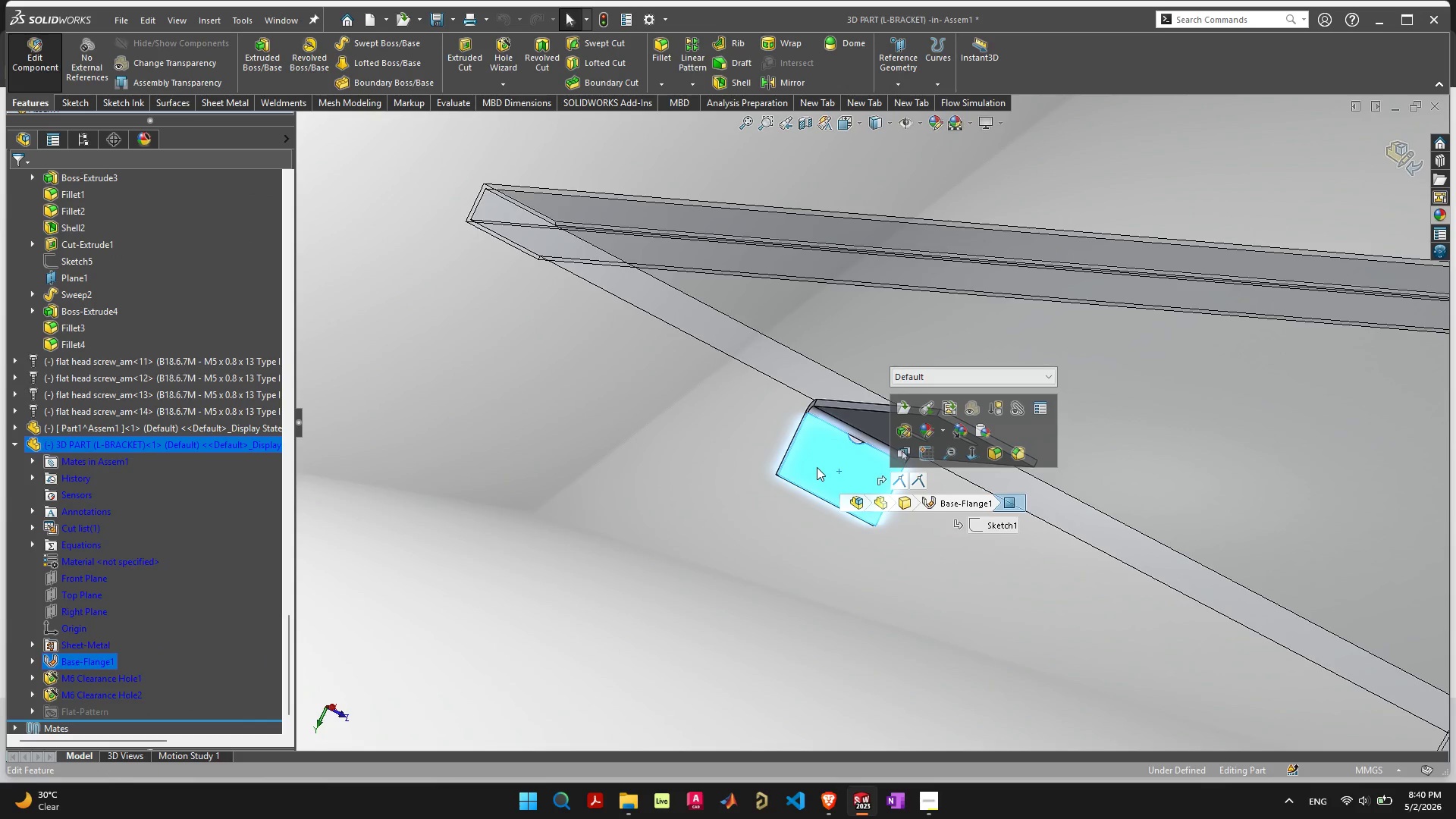 
wait(5.09)
 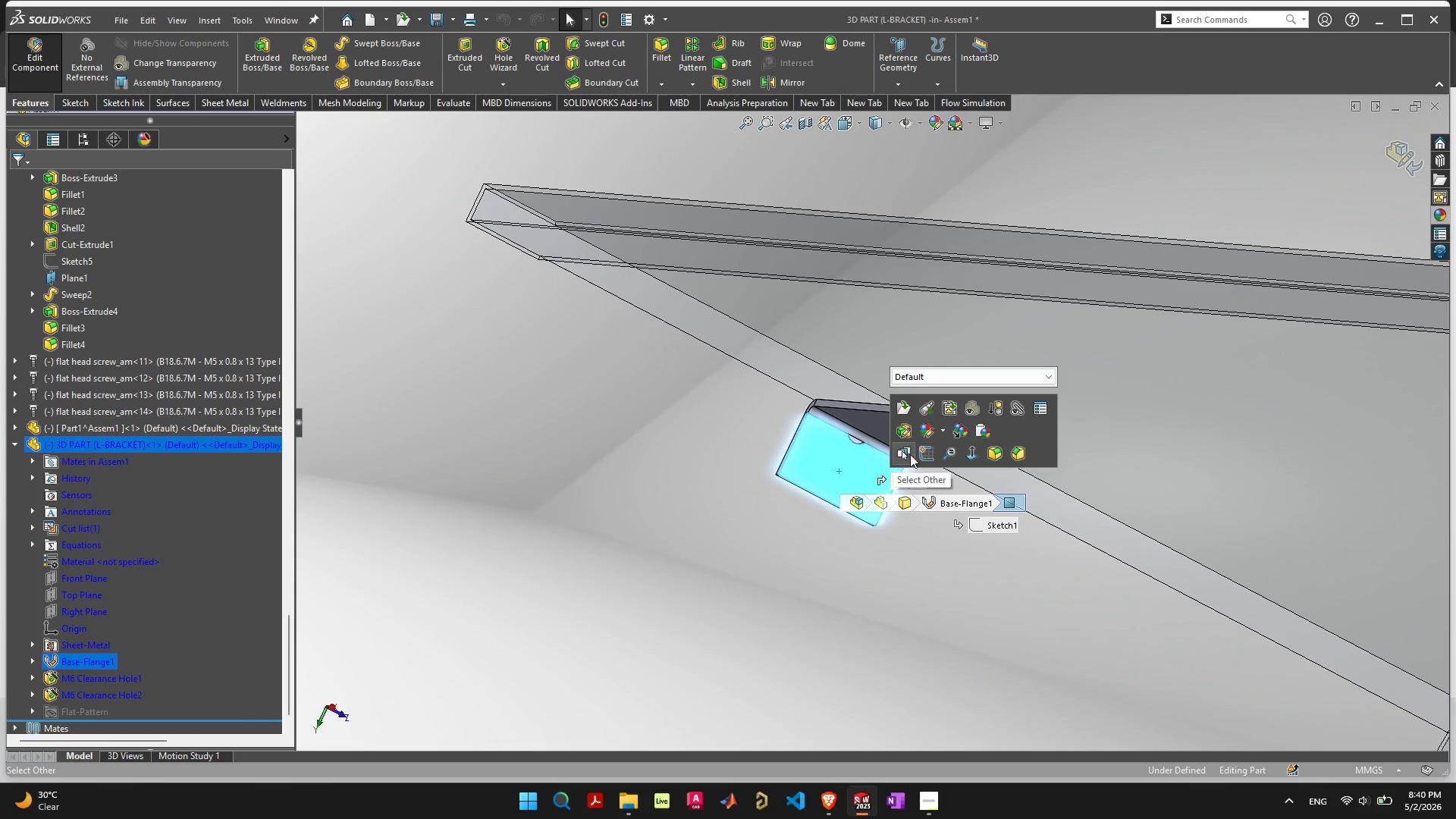 
left_click([861, 445])
 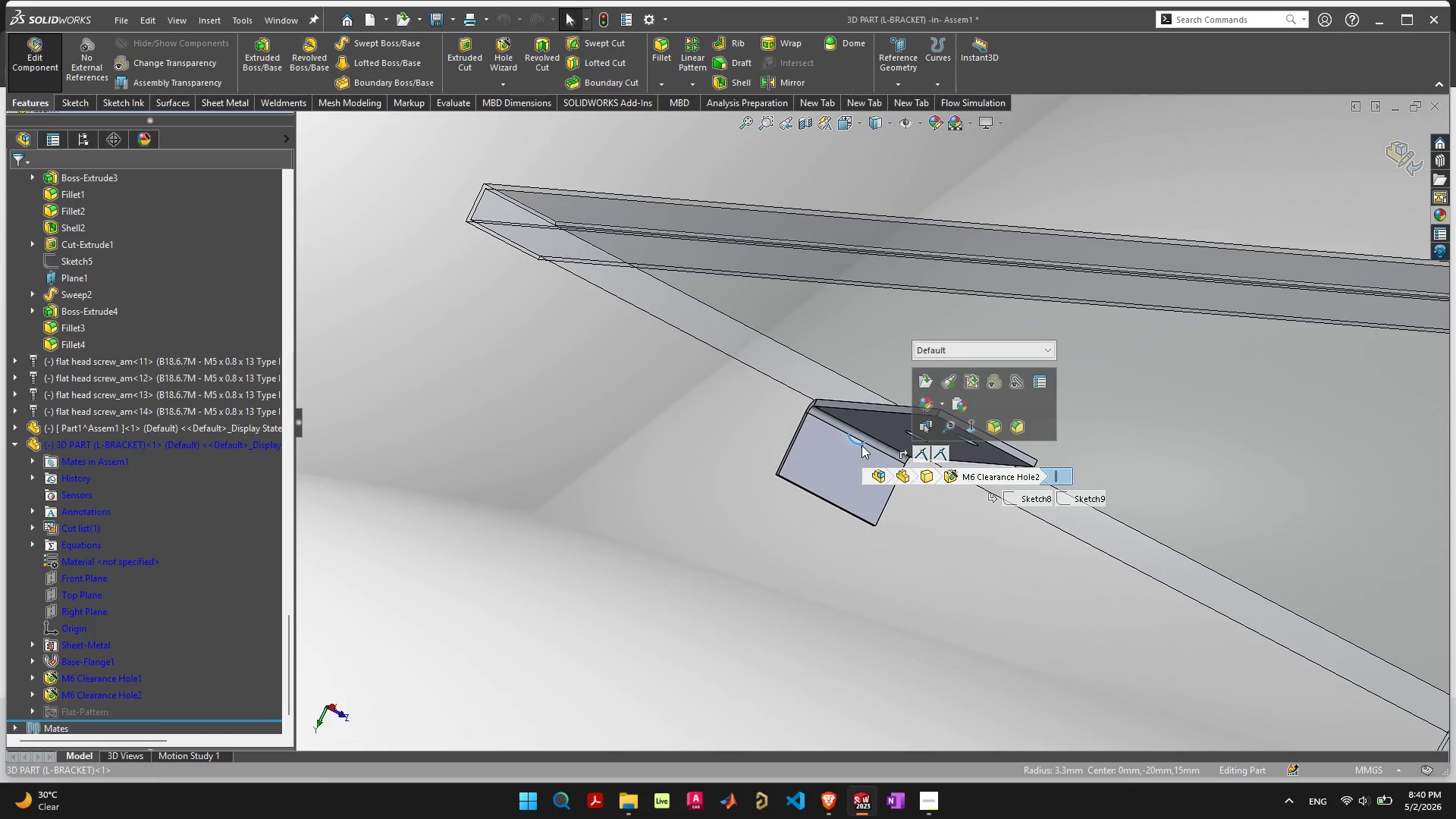 
scroll: coordinate [862, 447], scroll_direction: up, amount: 11.0
 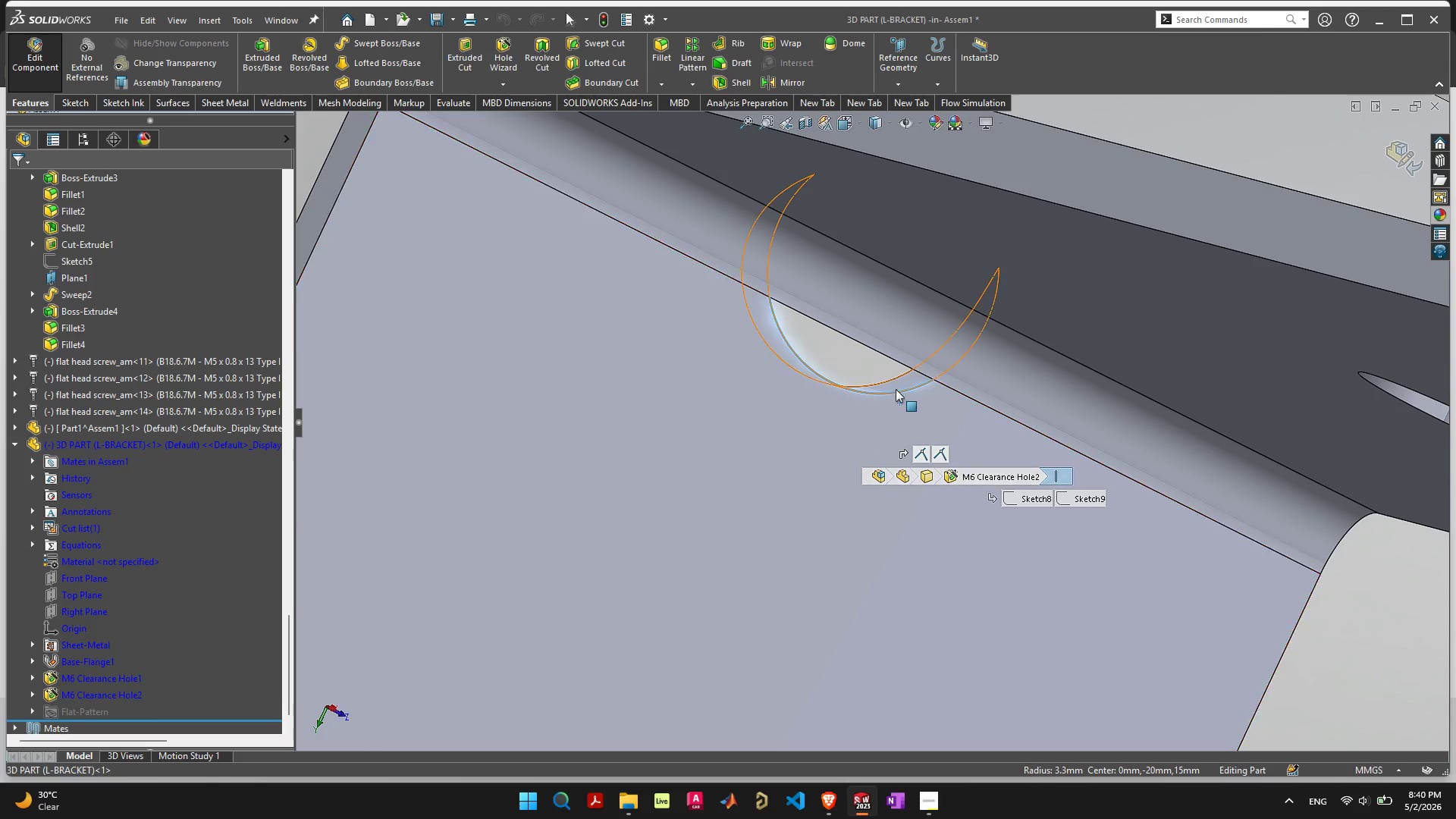 
left_click([899, 385])
 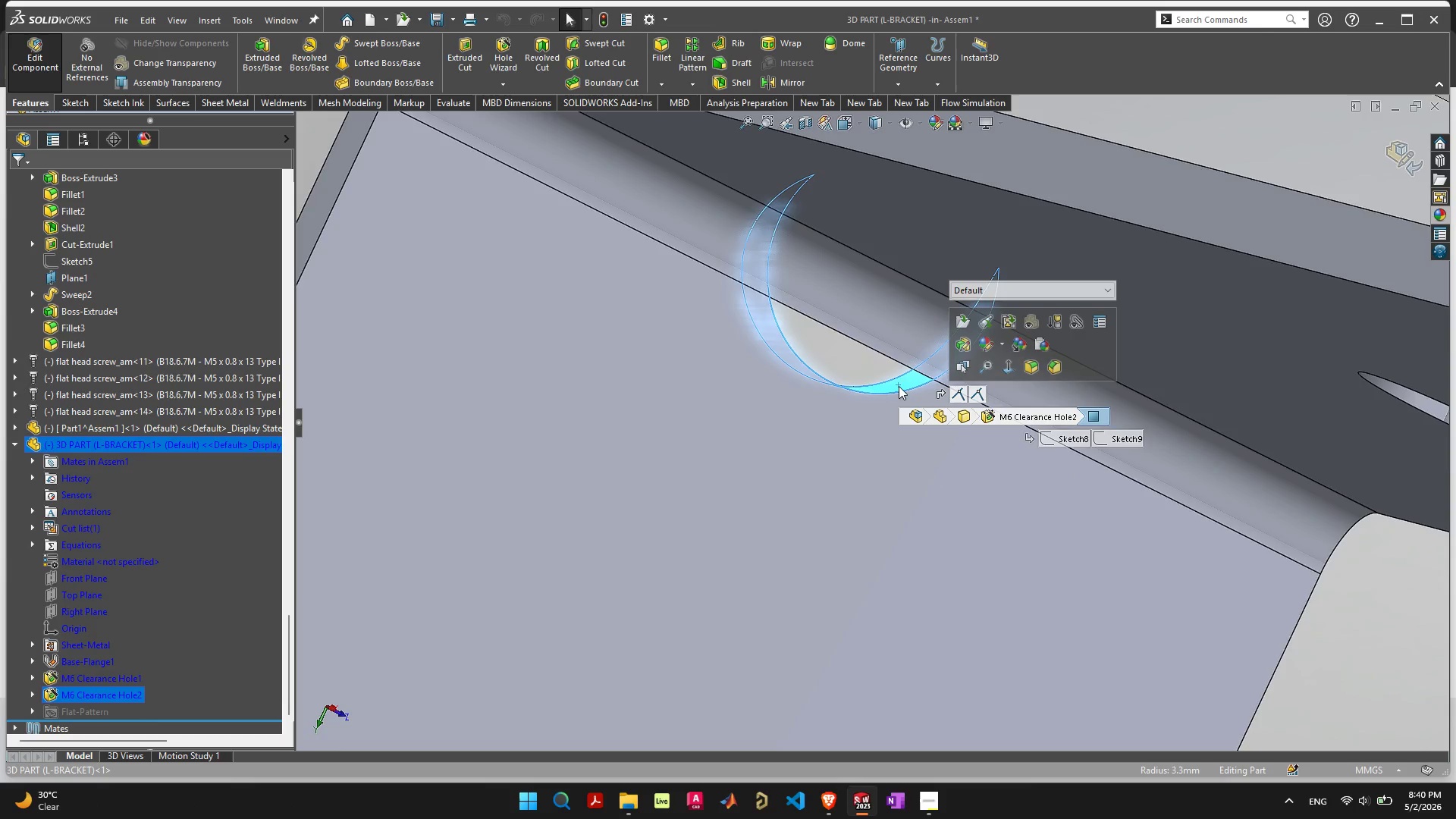 
left_click([961, 345])
 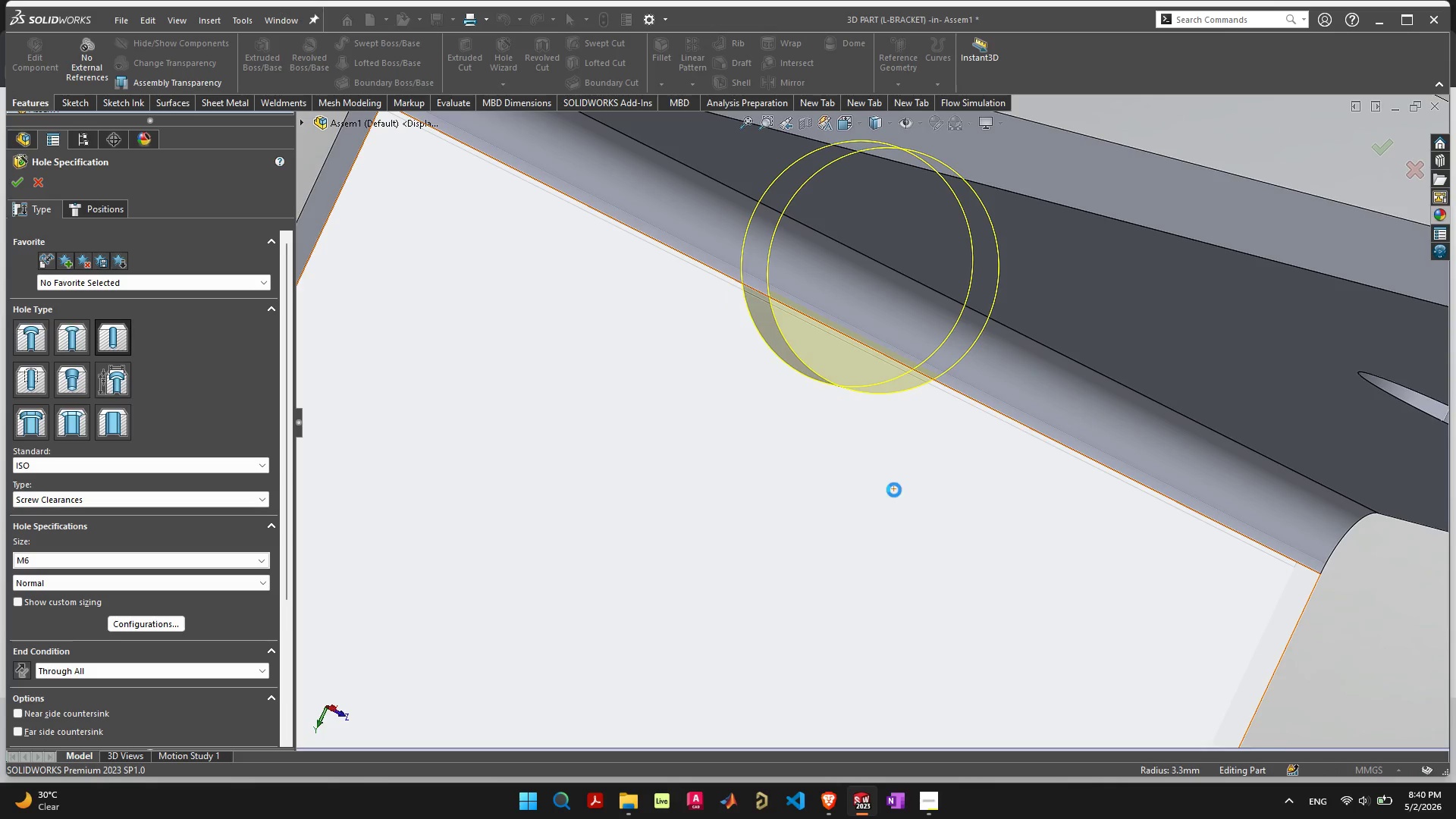 
scroll: coordinate [873, 487], scroll_direction: down, amount: 19.0
 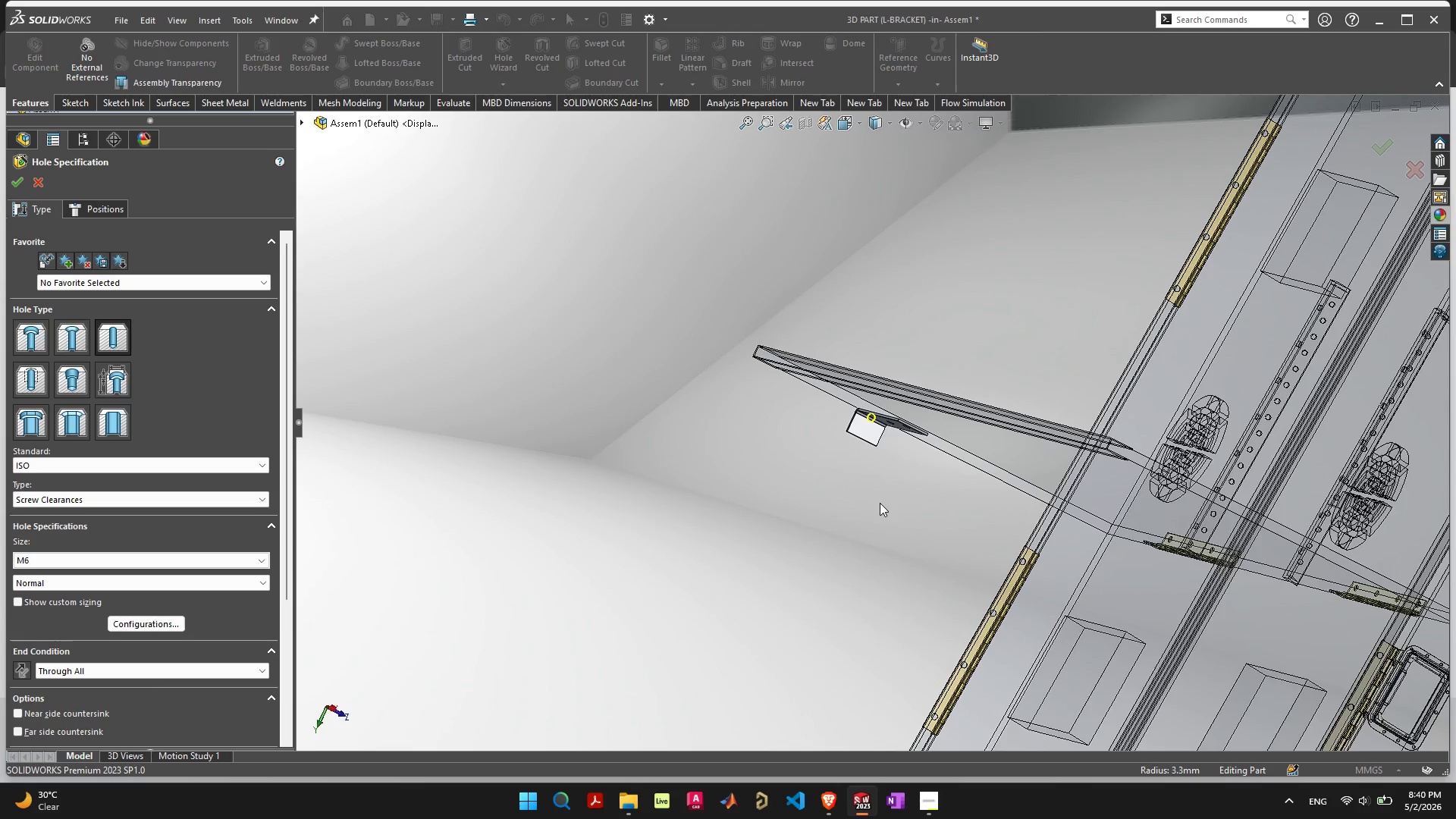 
wait(5.29)
 